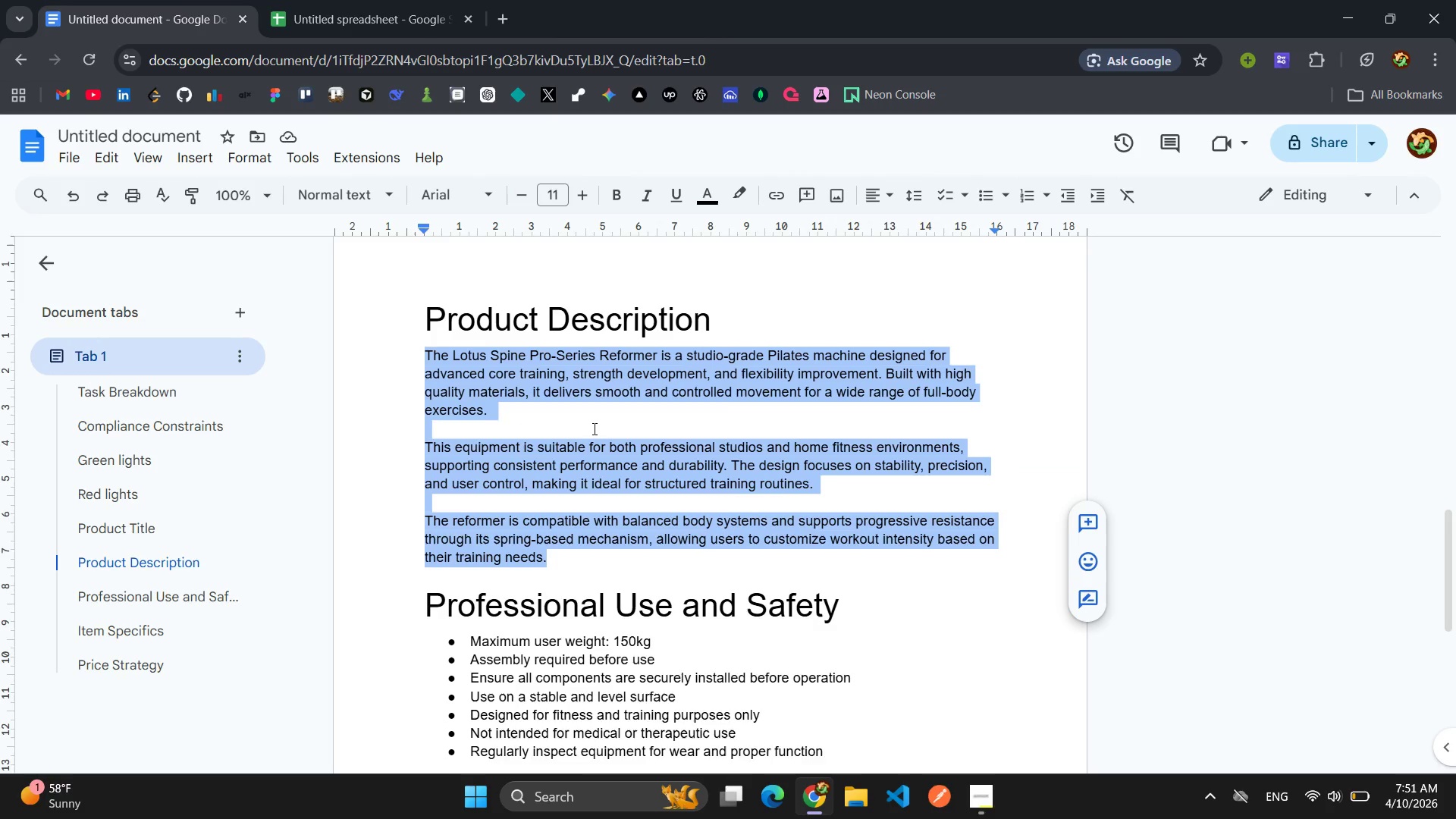 
scroll: coordinate [569, 424], scroll_direction: down, amount: 3.0
 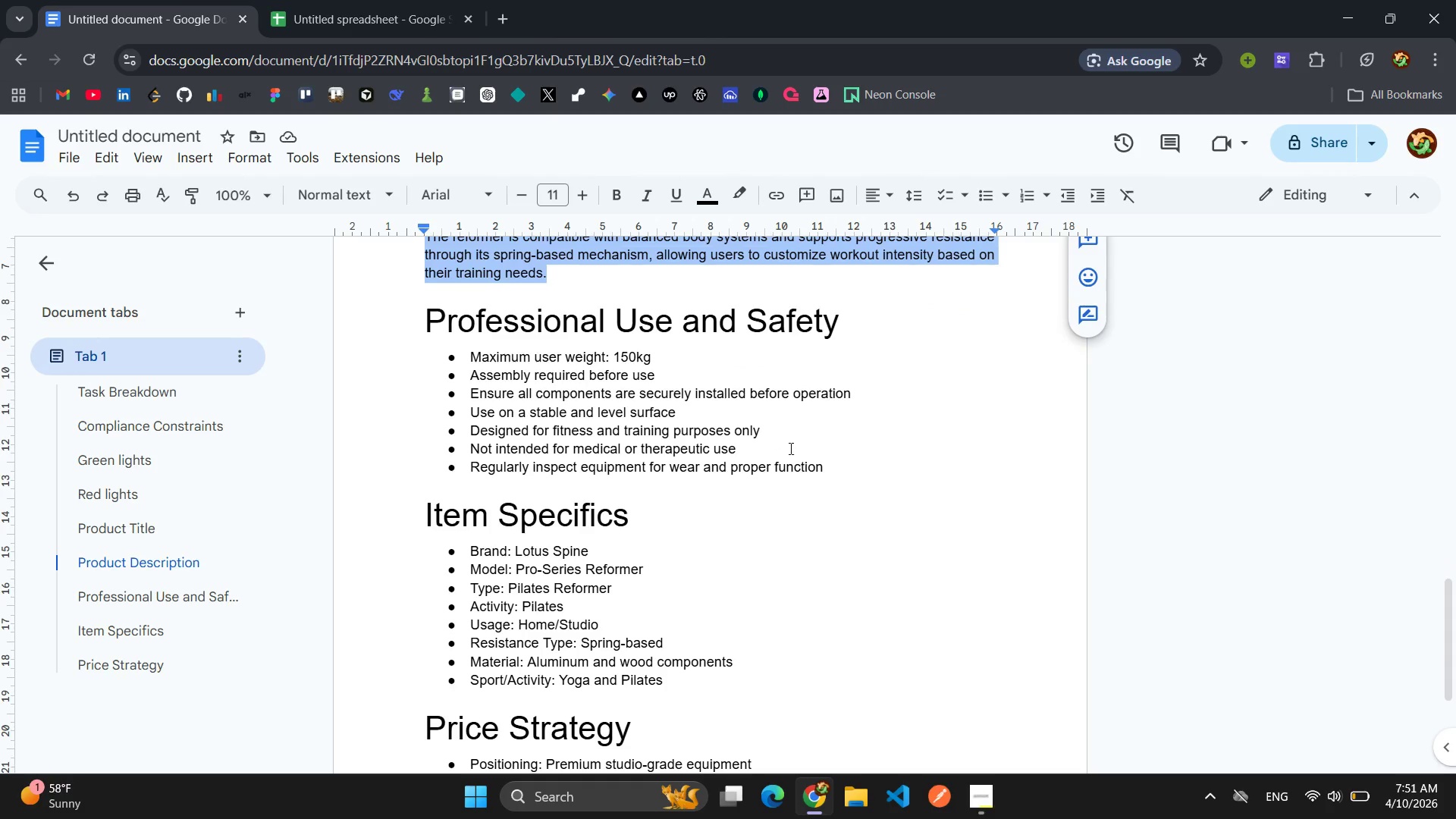 
left_click_drag(start_coordinate=[833, 471], to_coordinate=[438, 362])
 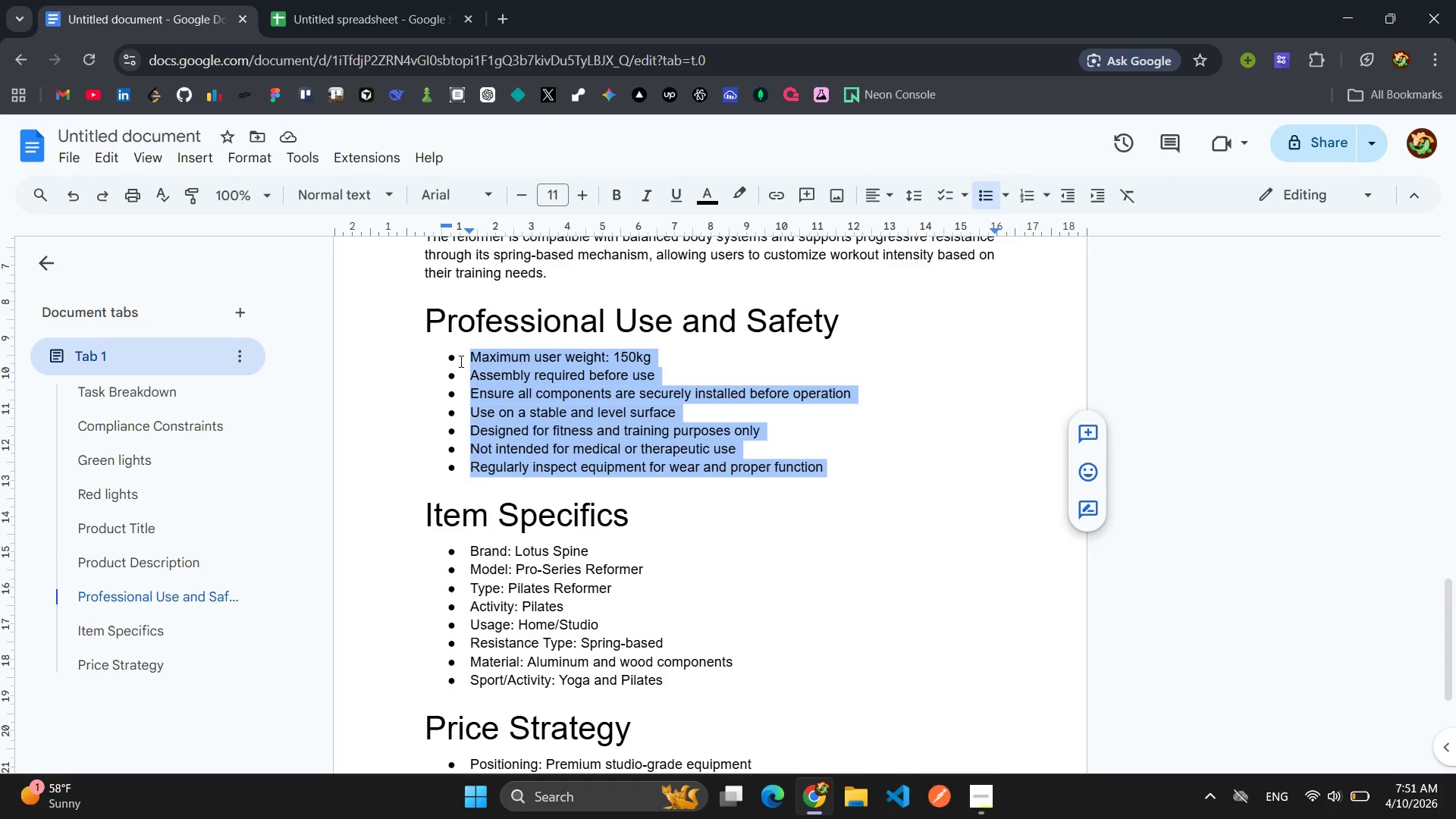 
key(Control+C)
 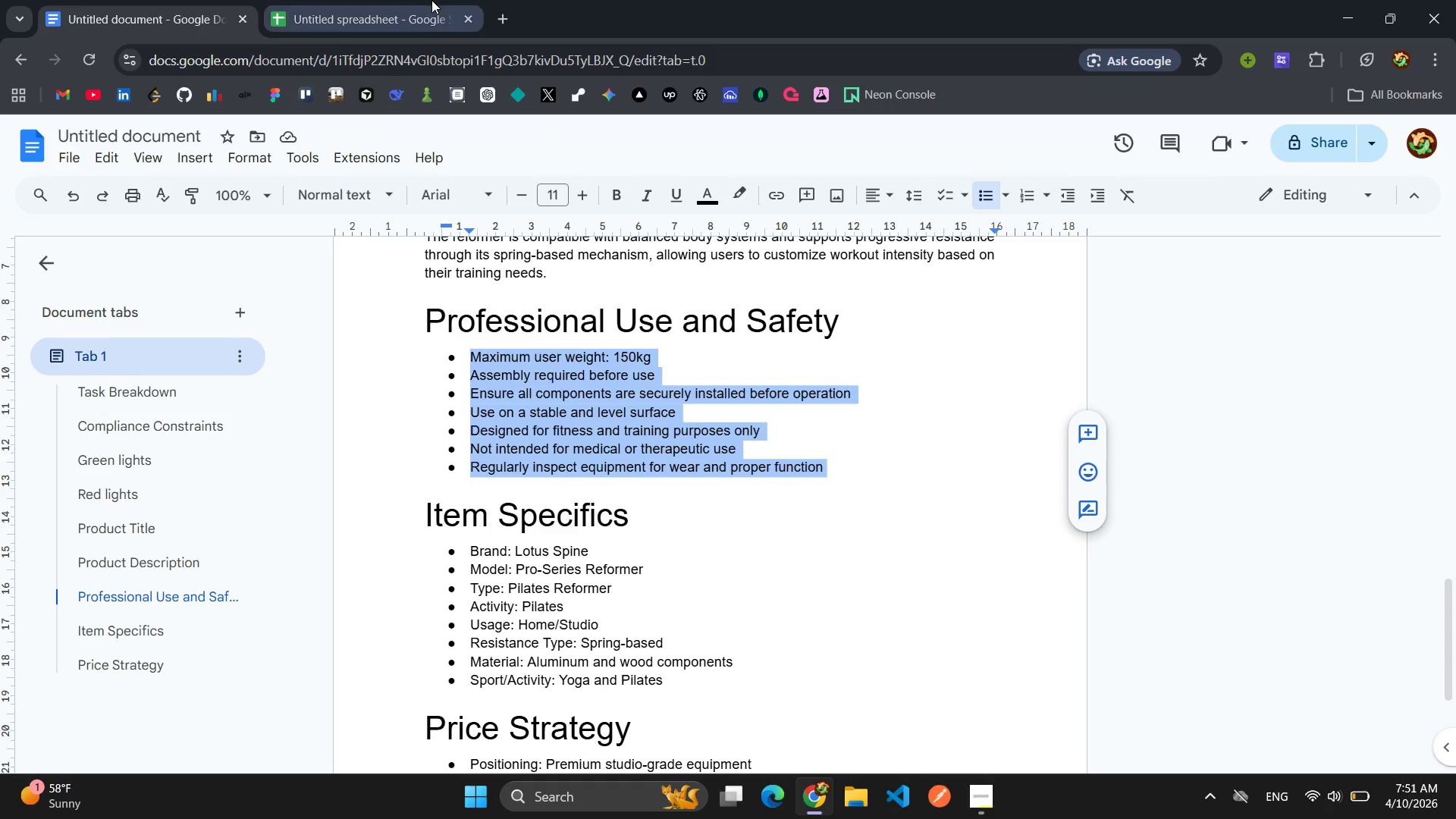 
left_click([430, 0])
 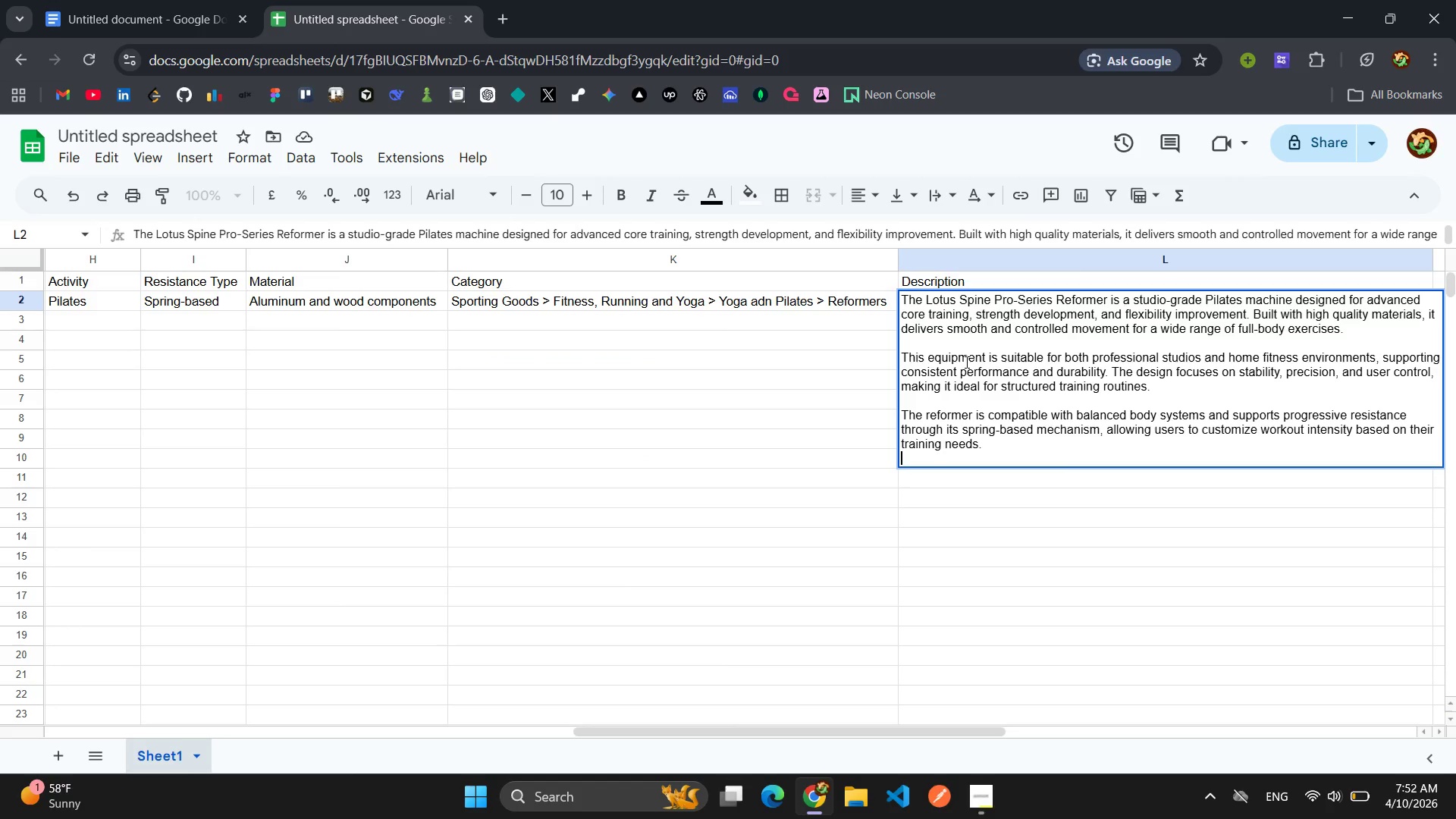 
key(Enter)
 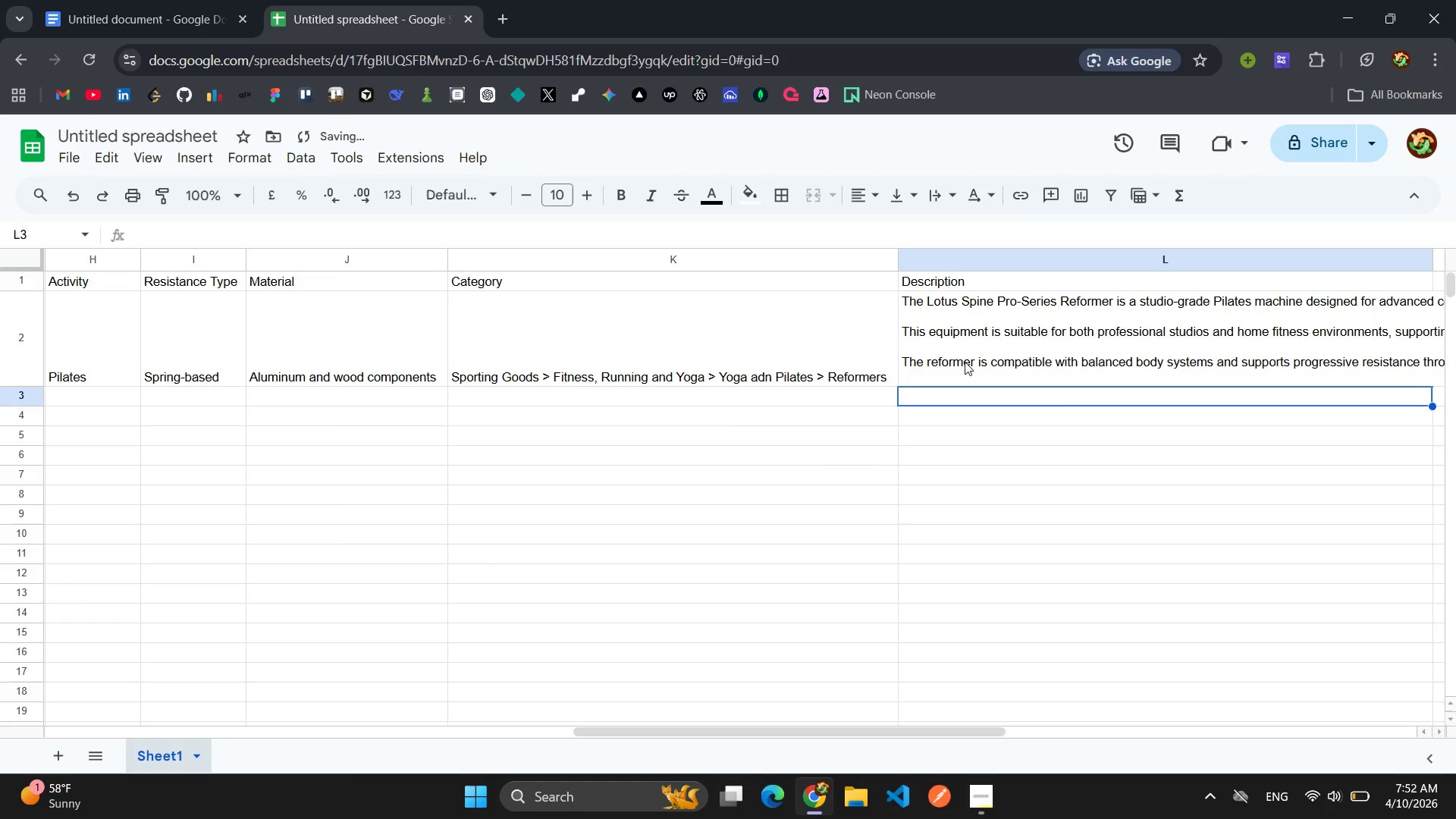 
left_click([960, 380])
 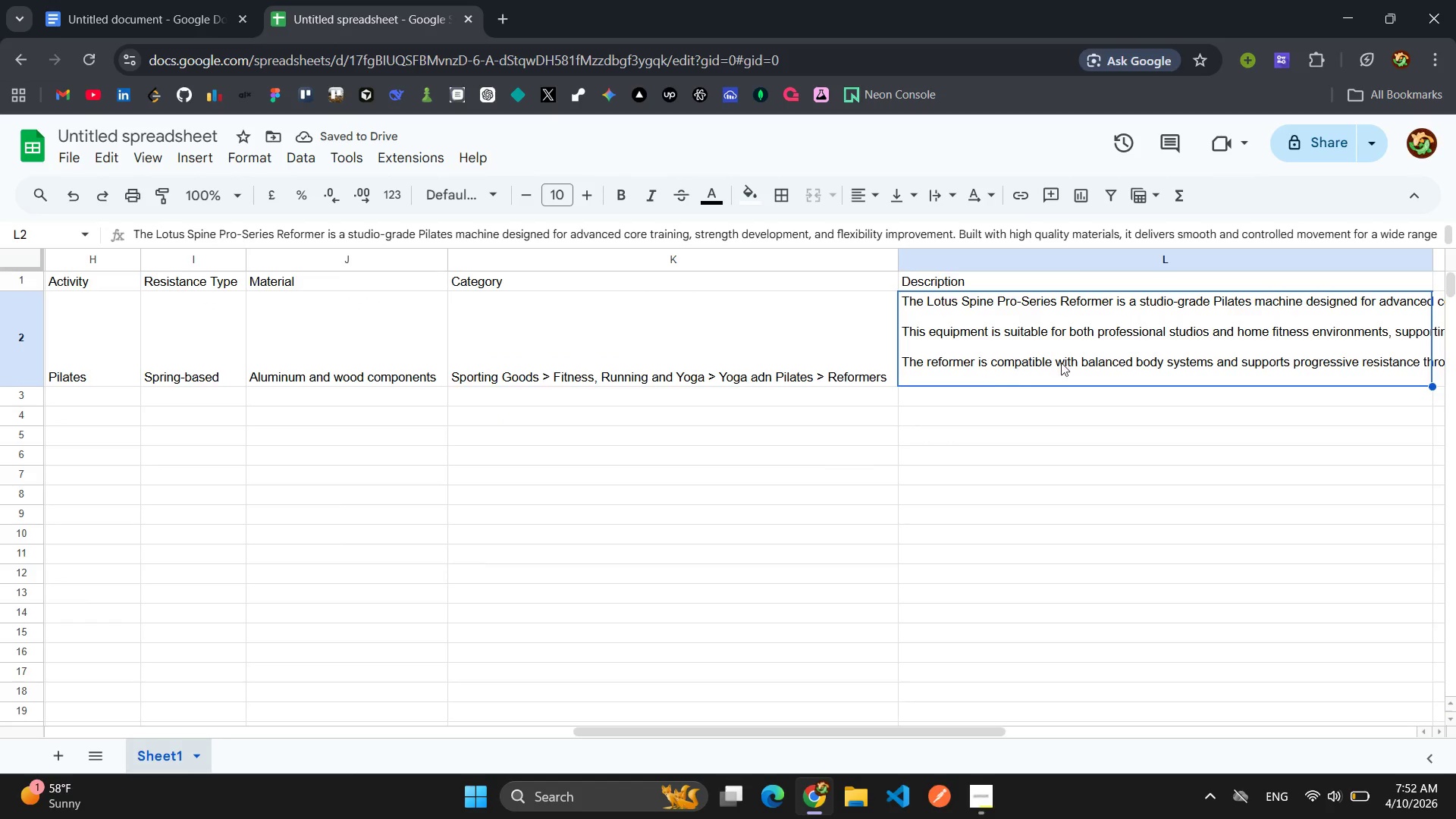 
left_click([1175, 347])
 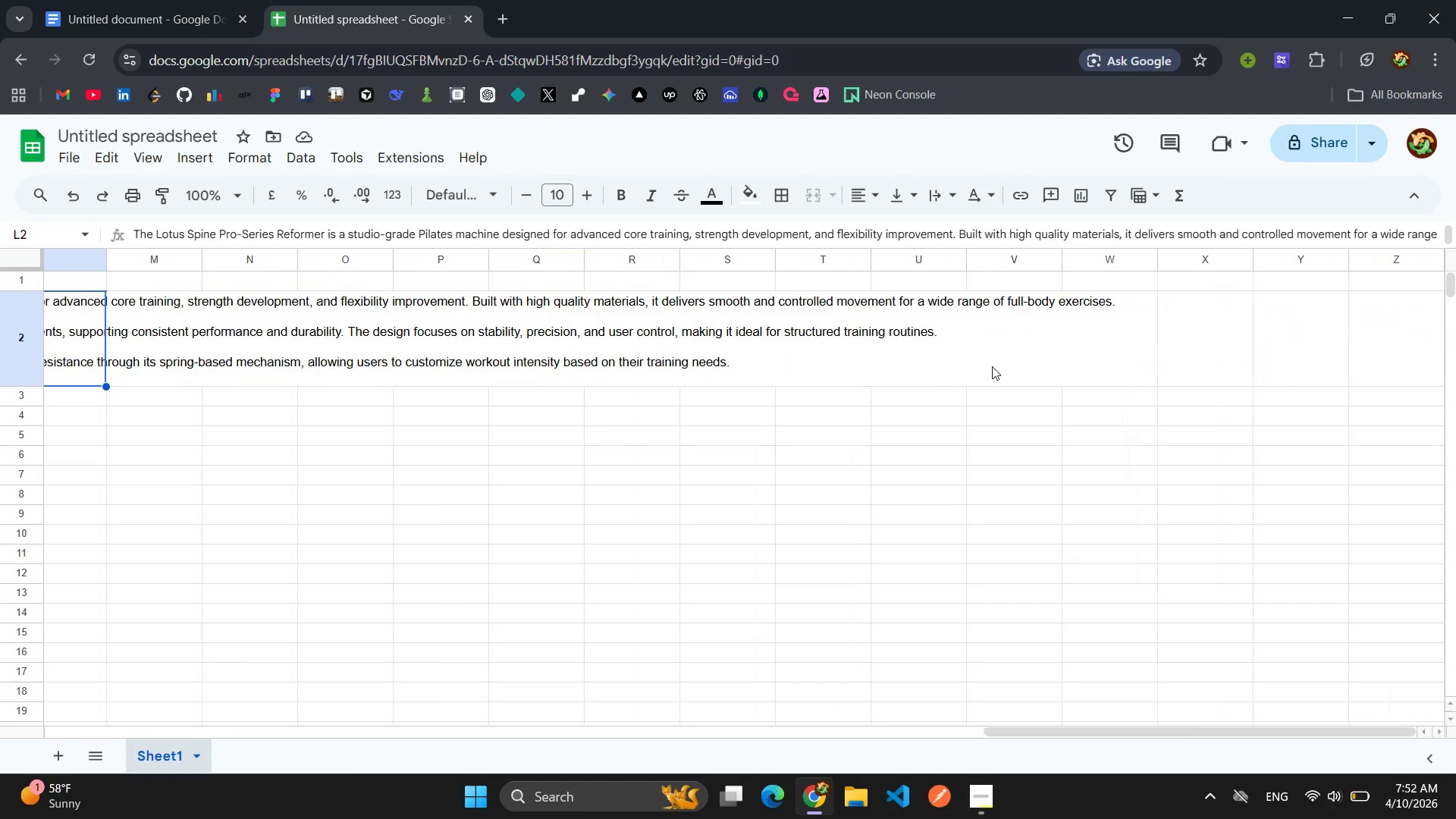 
wait(5.23)
 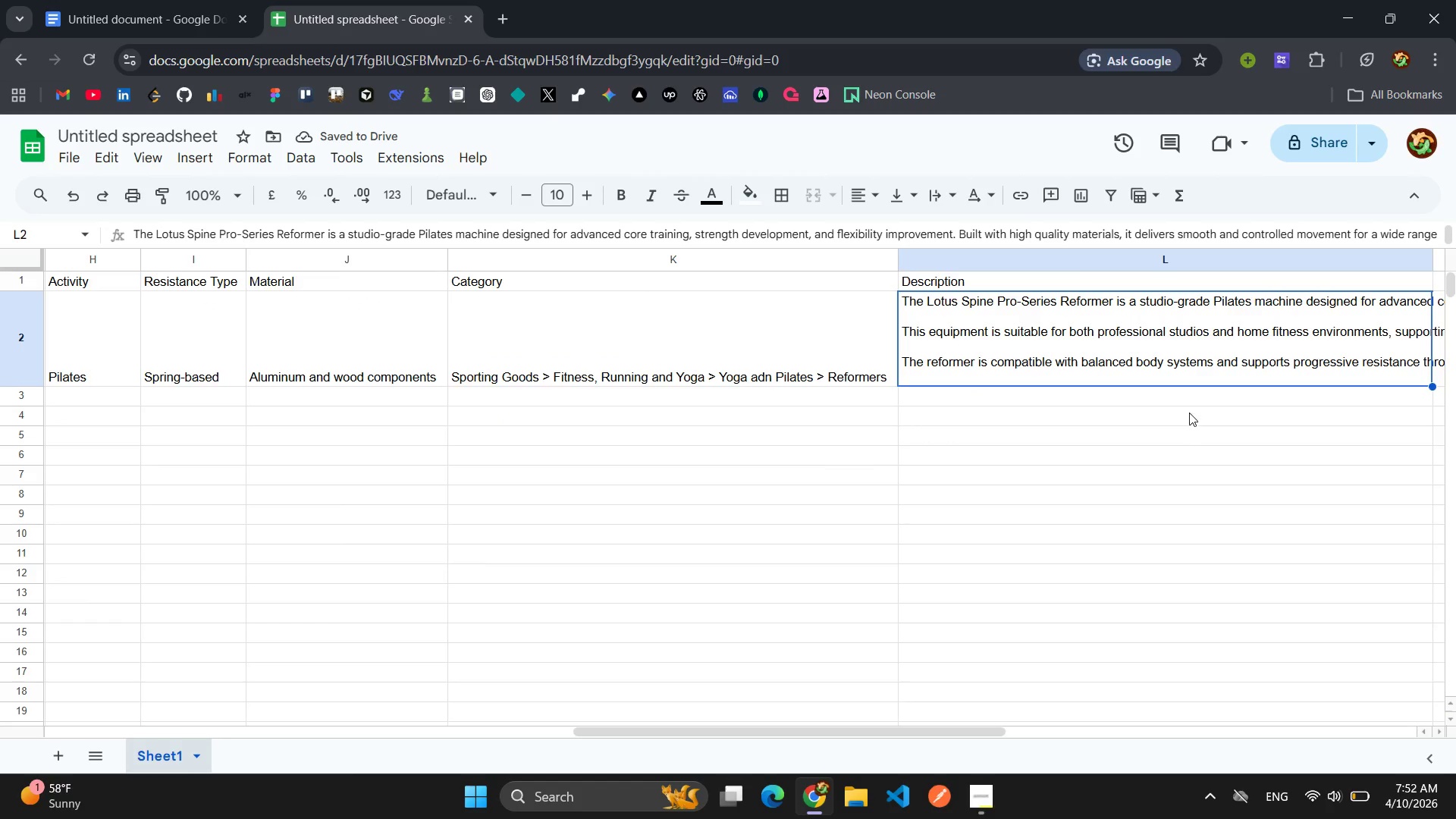 
left_click([707, 360])
 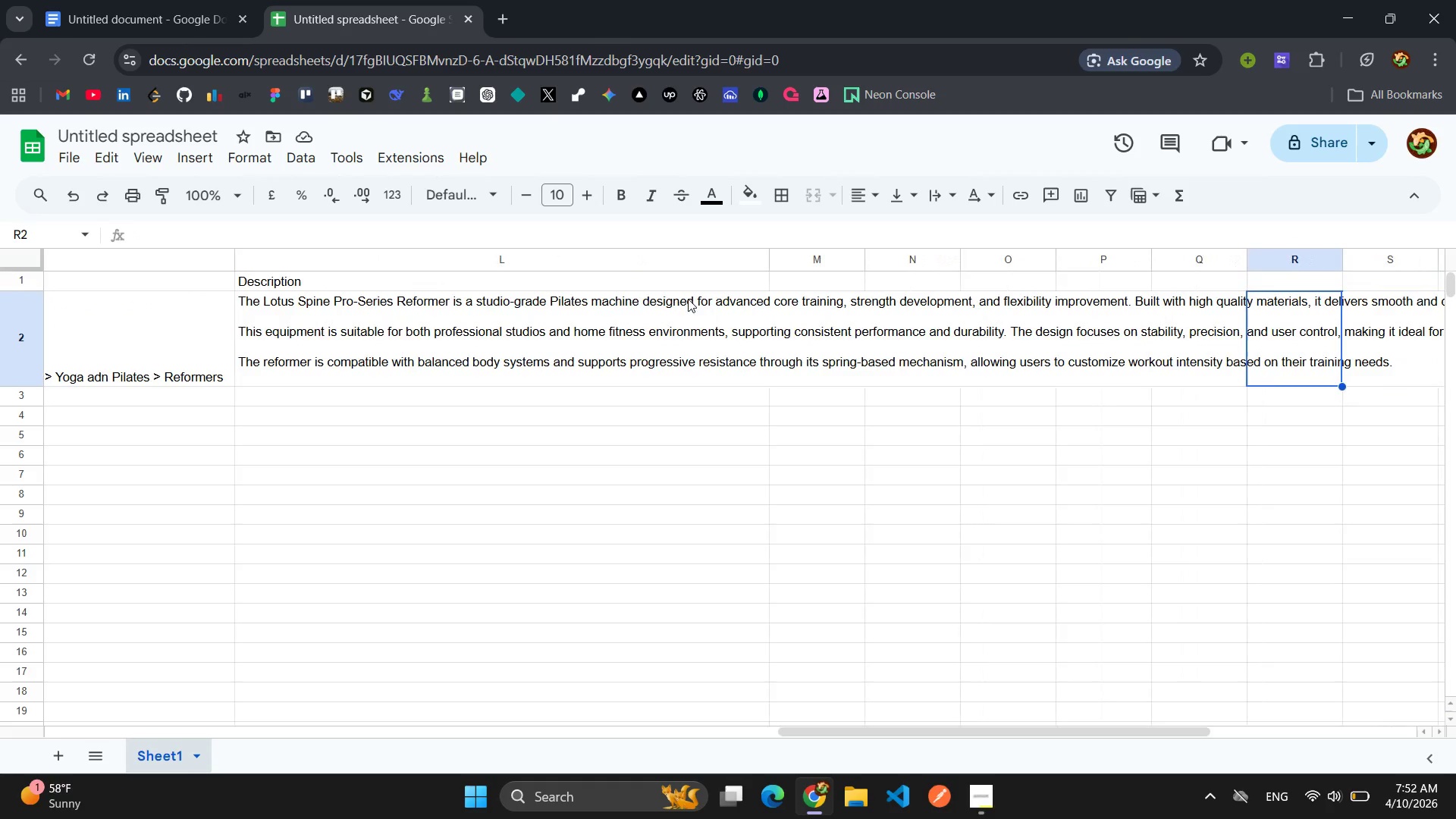 
left_click_drag(start_coordinate=[773, 253], to_coordinate=[1455, 233])
 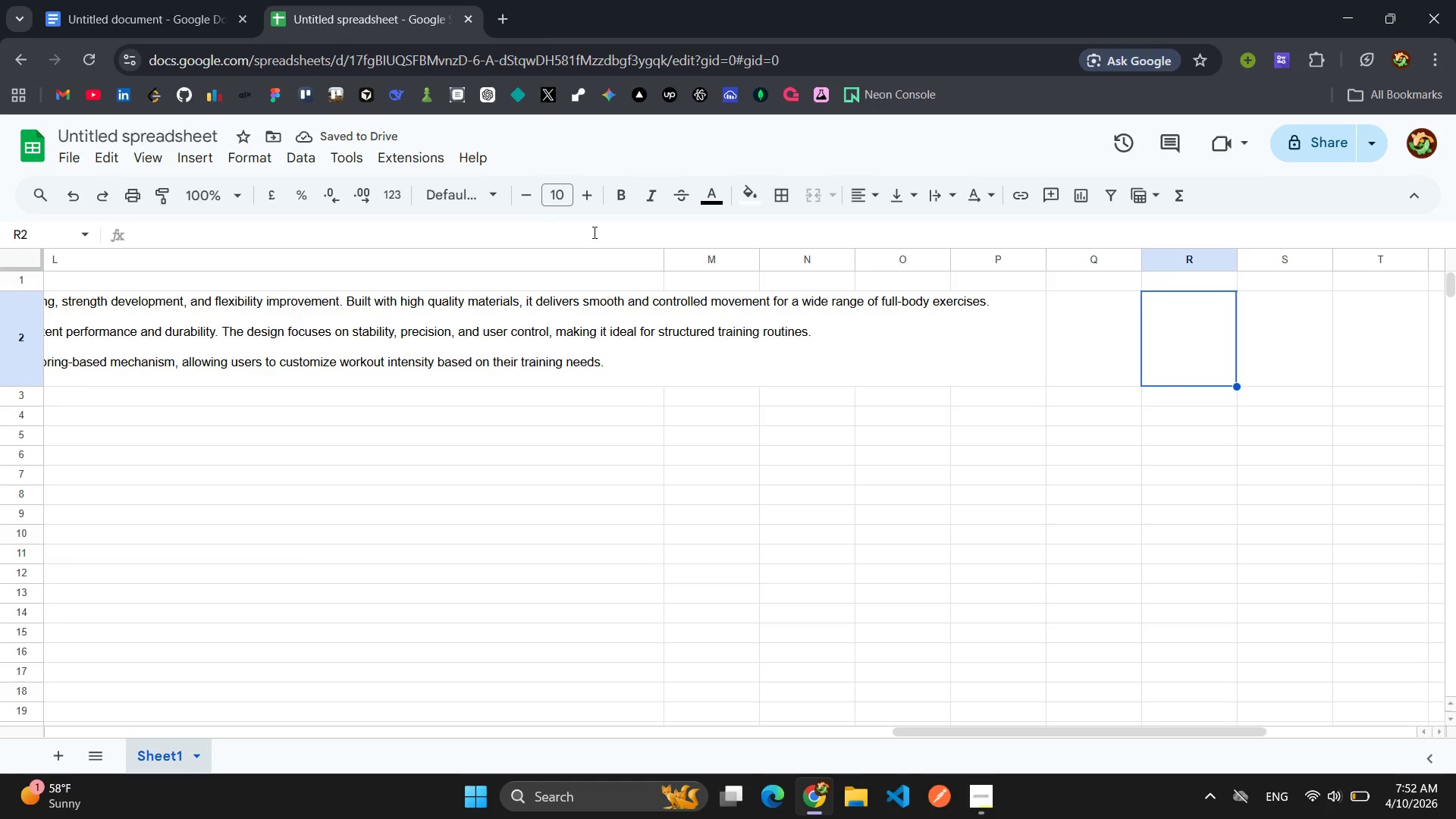 
left_click_drag(start_coordinate=[665, 260], to_coordinate=[1025, 258])
 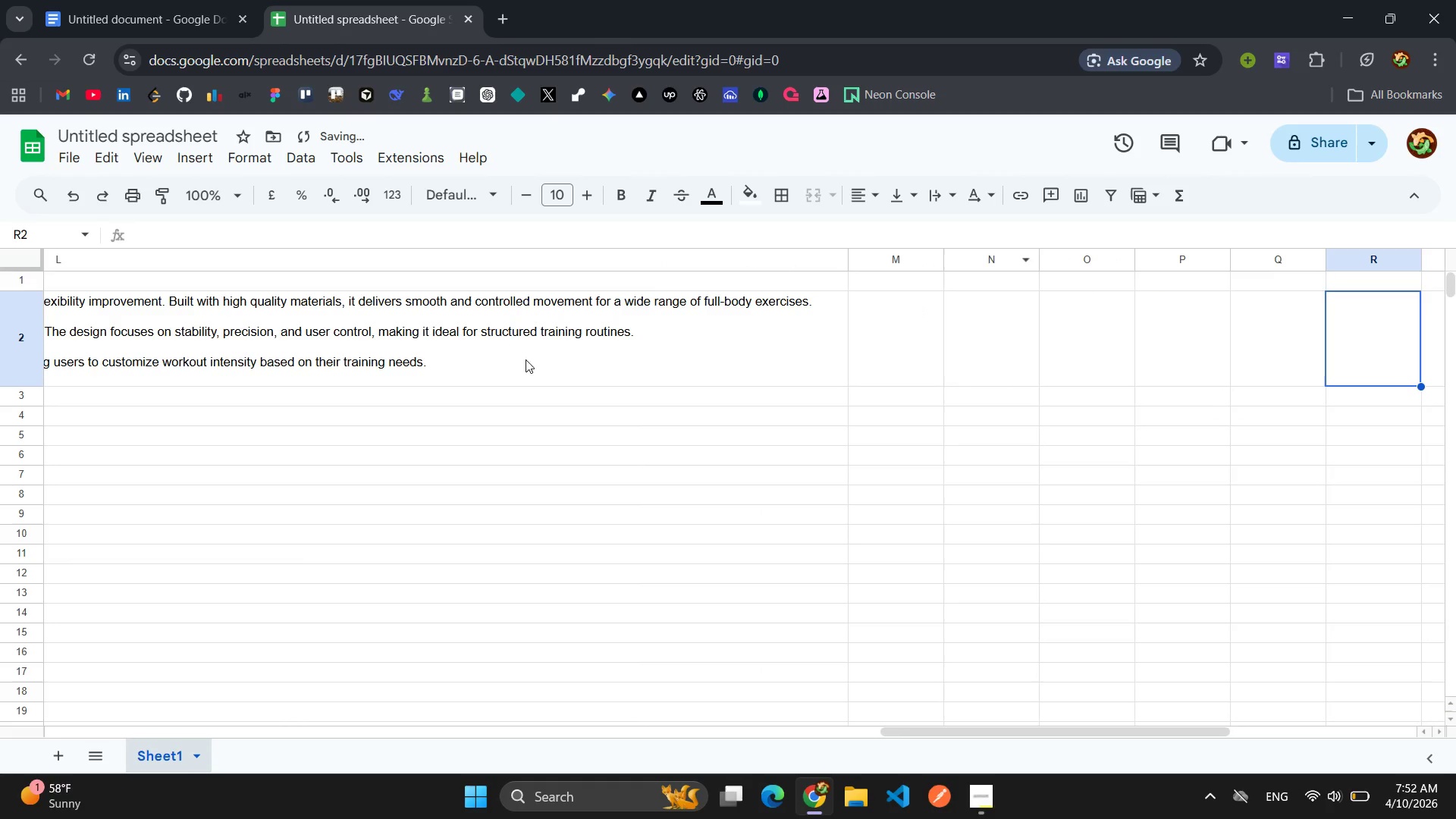 
left_click([473, 371])
 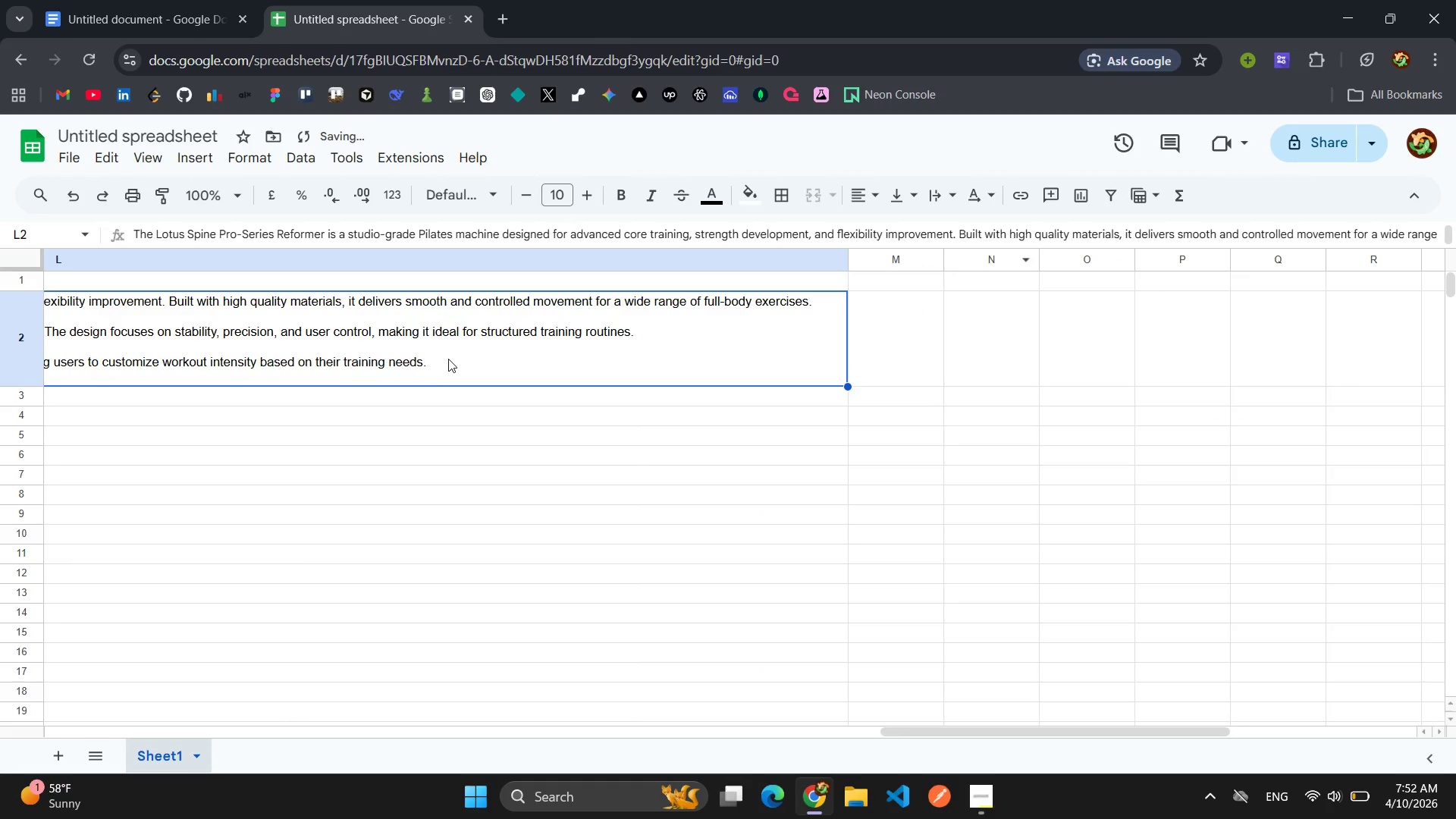 
left_click([445, 358])
 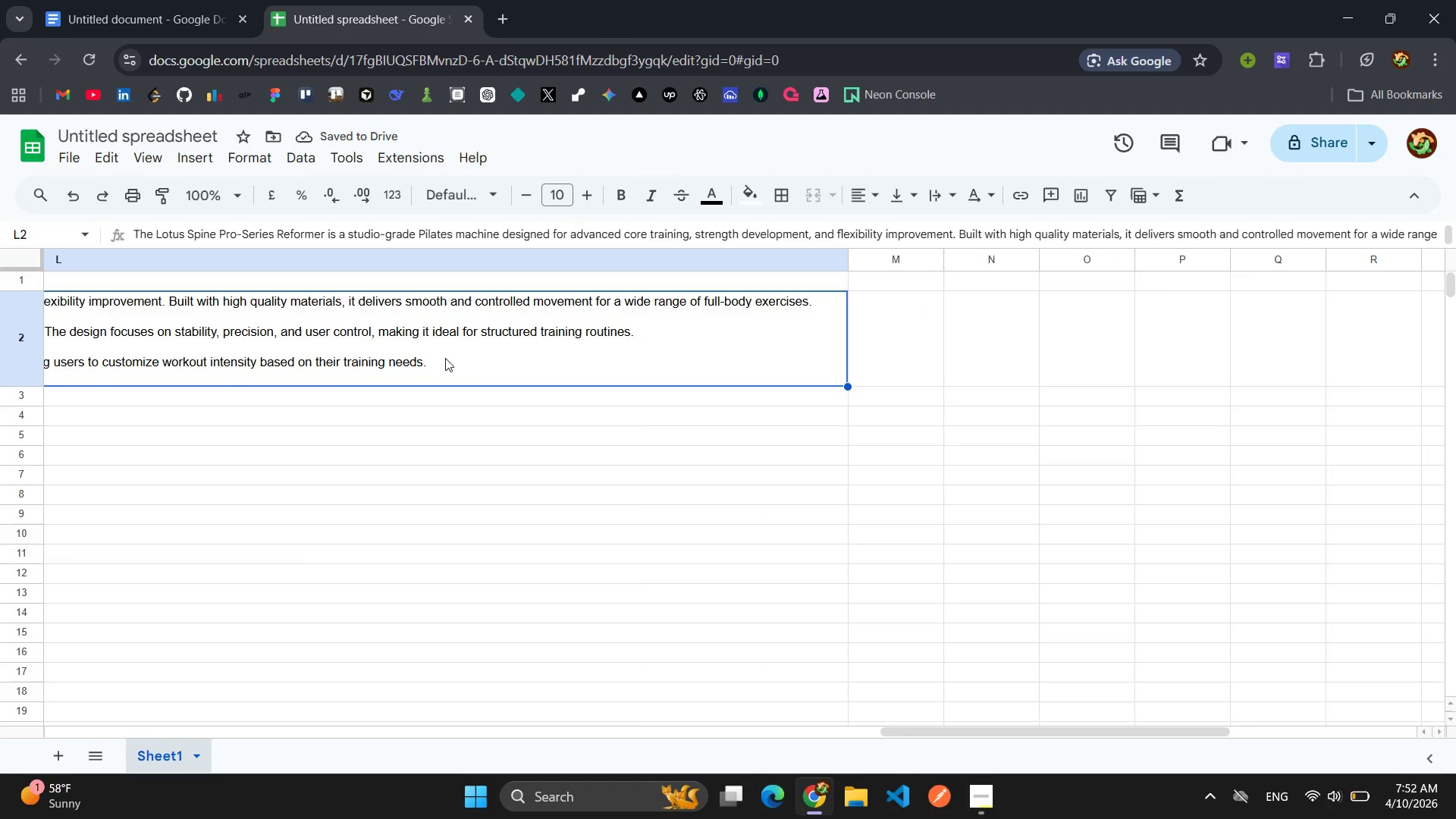 
key(Enter)
 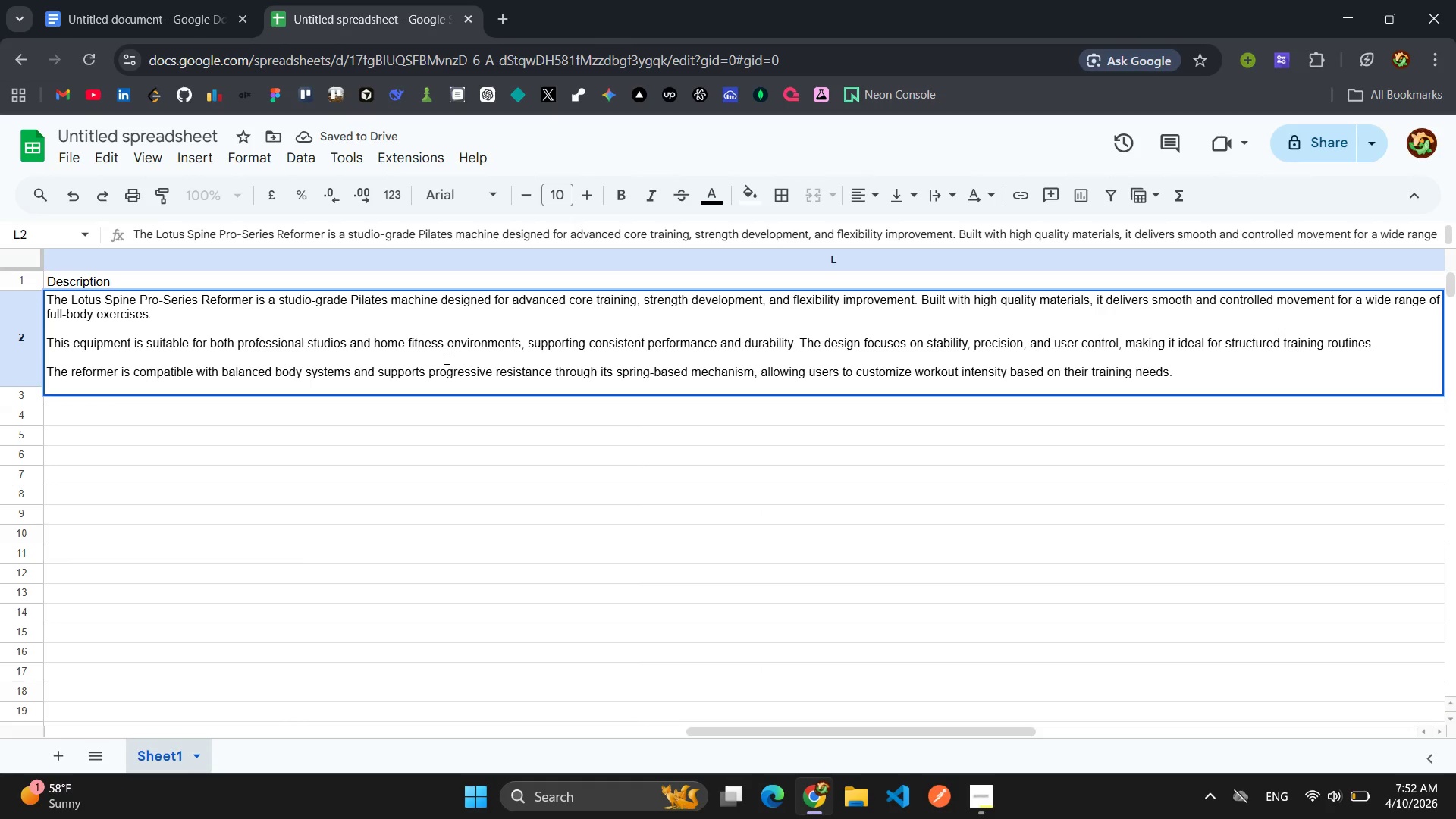 
key(Enter)
 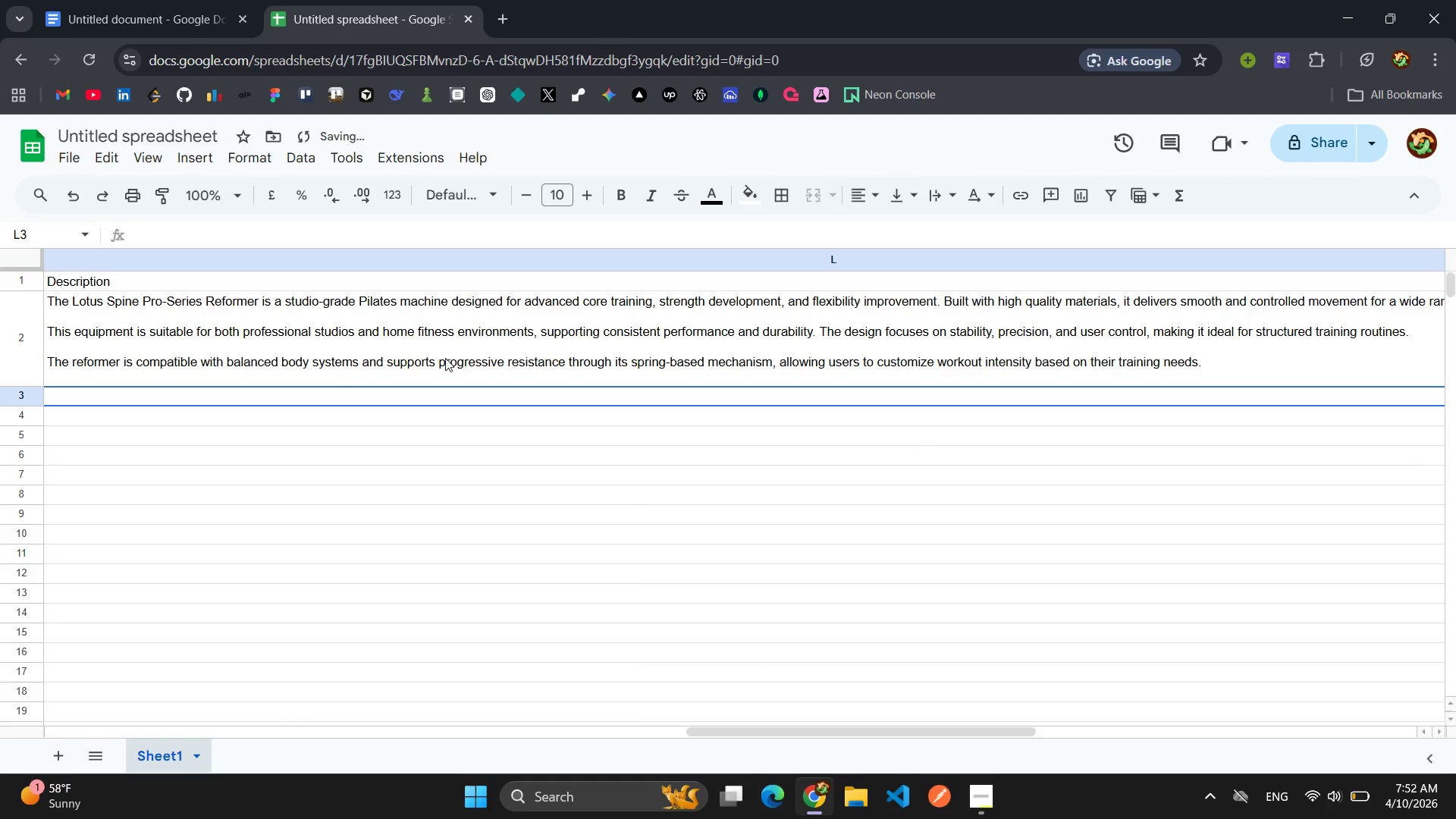 
key(ArrowUp)
 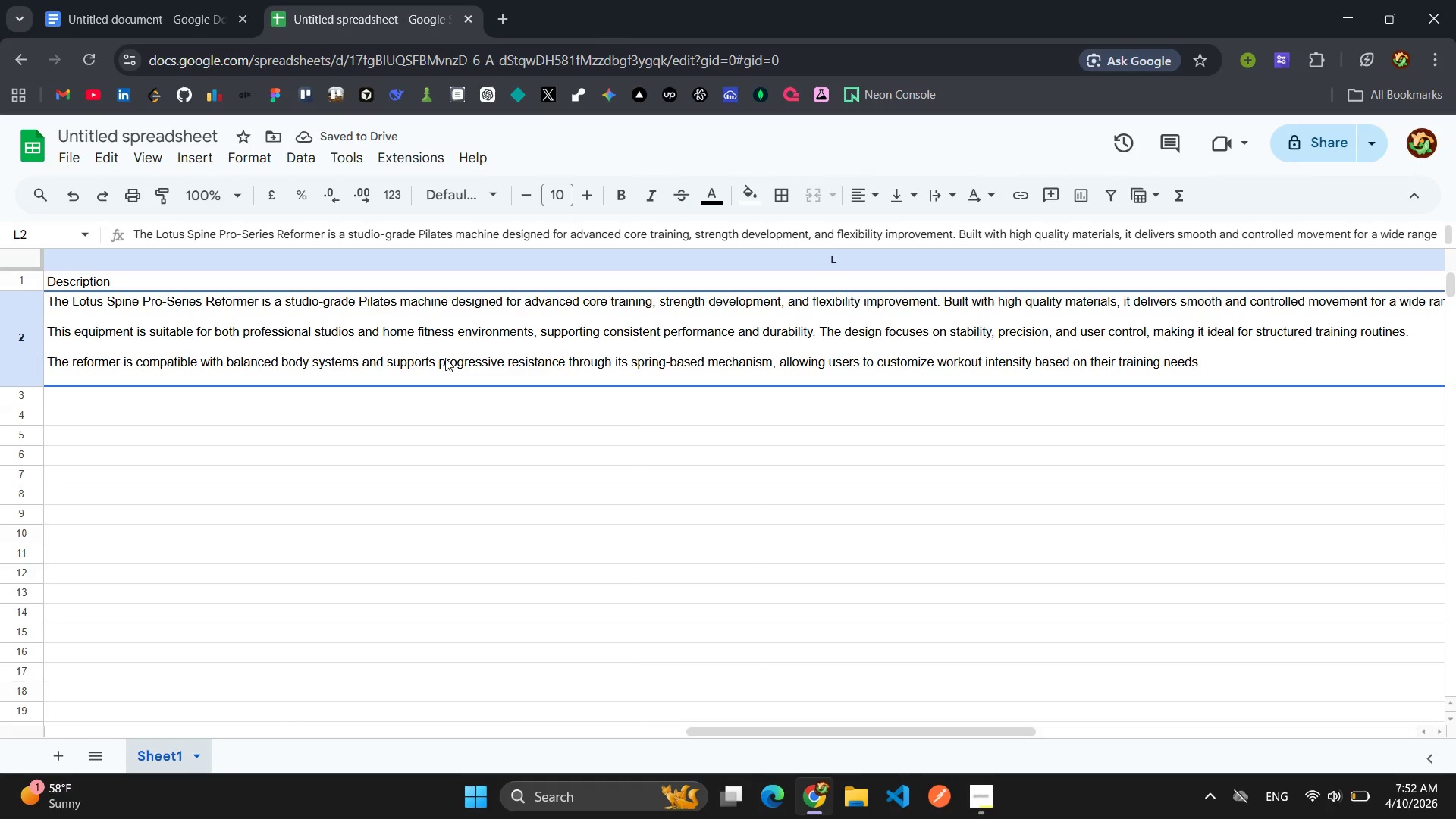 
type(Pr)
 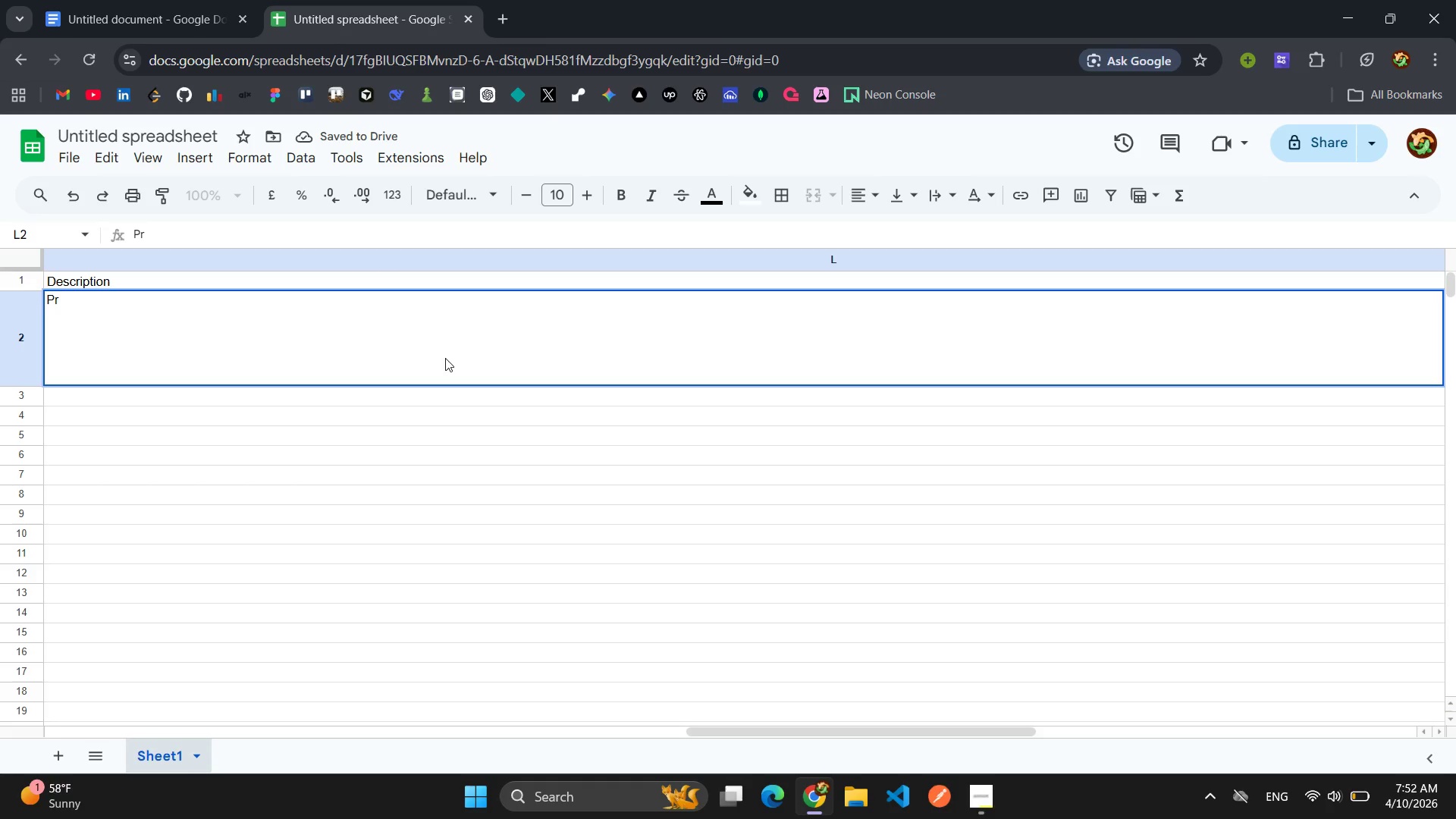 
key(Control+Z)
 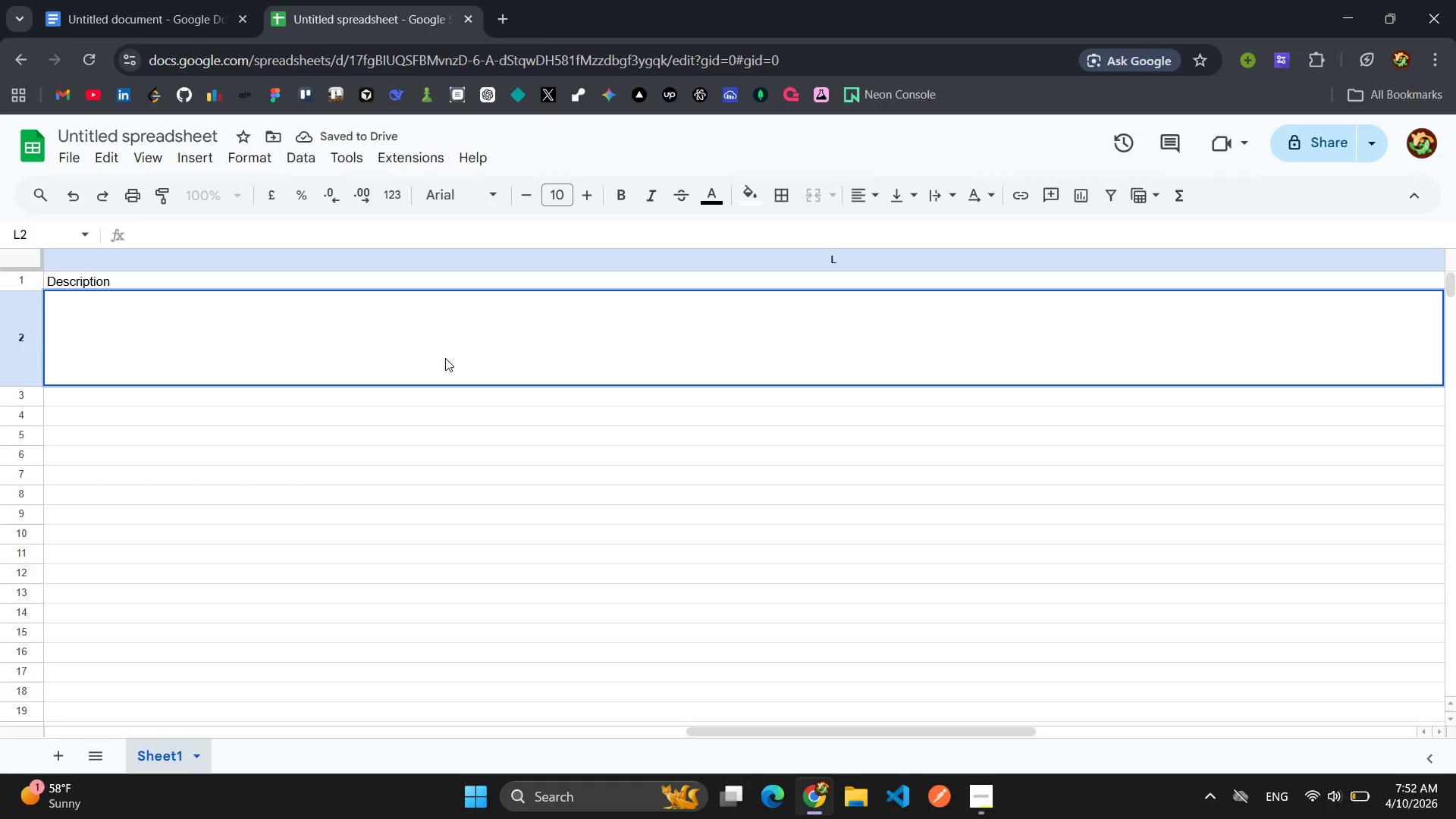 
key(Control+Z)
 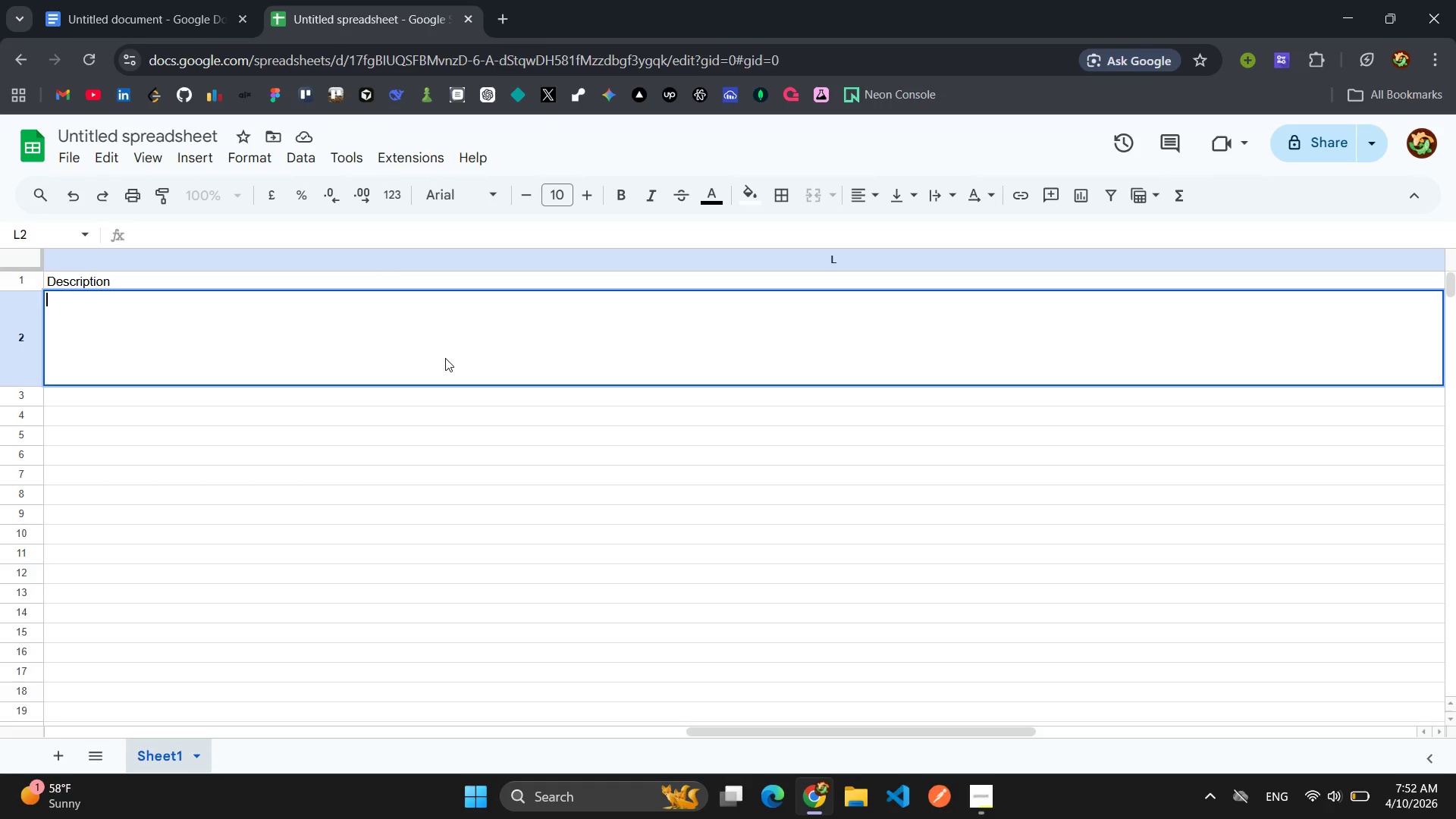 
key(Control+Z)
 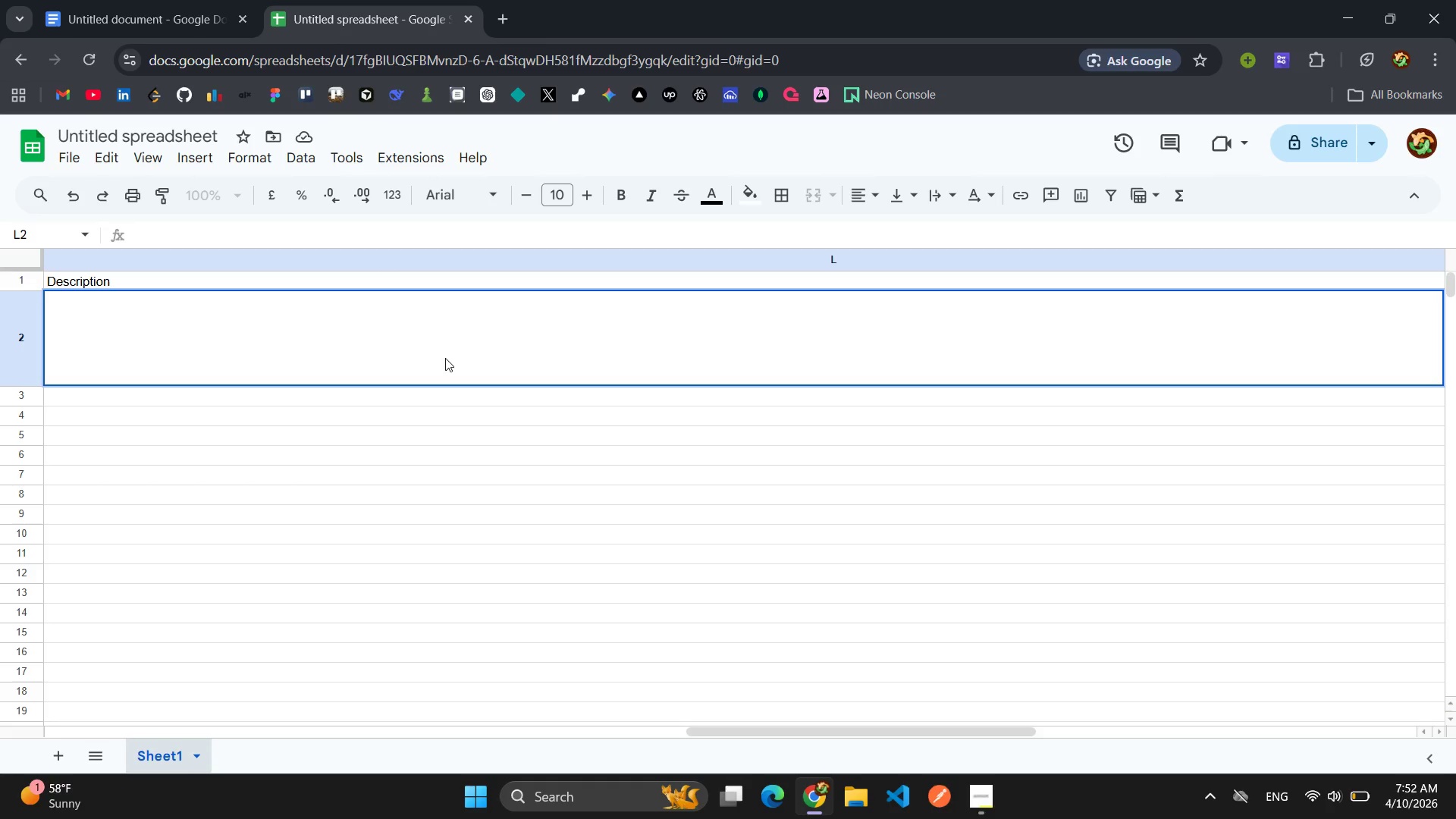 
key(Control+Z)
 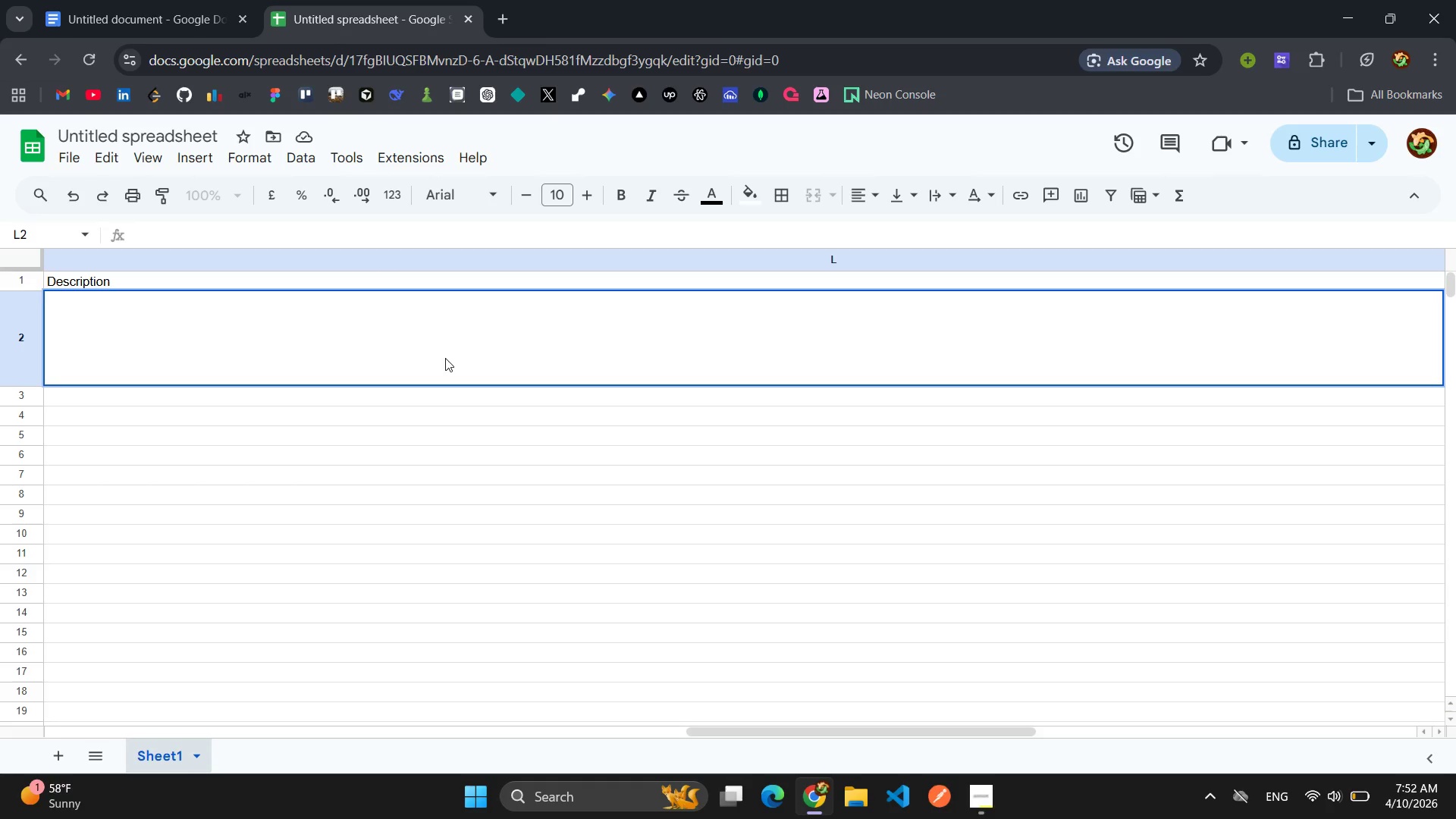 
key(Control+Z)
 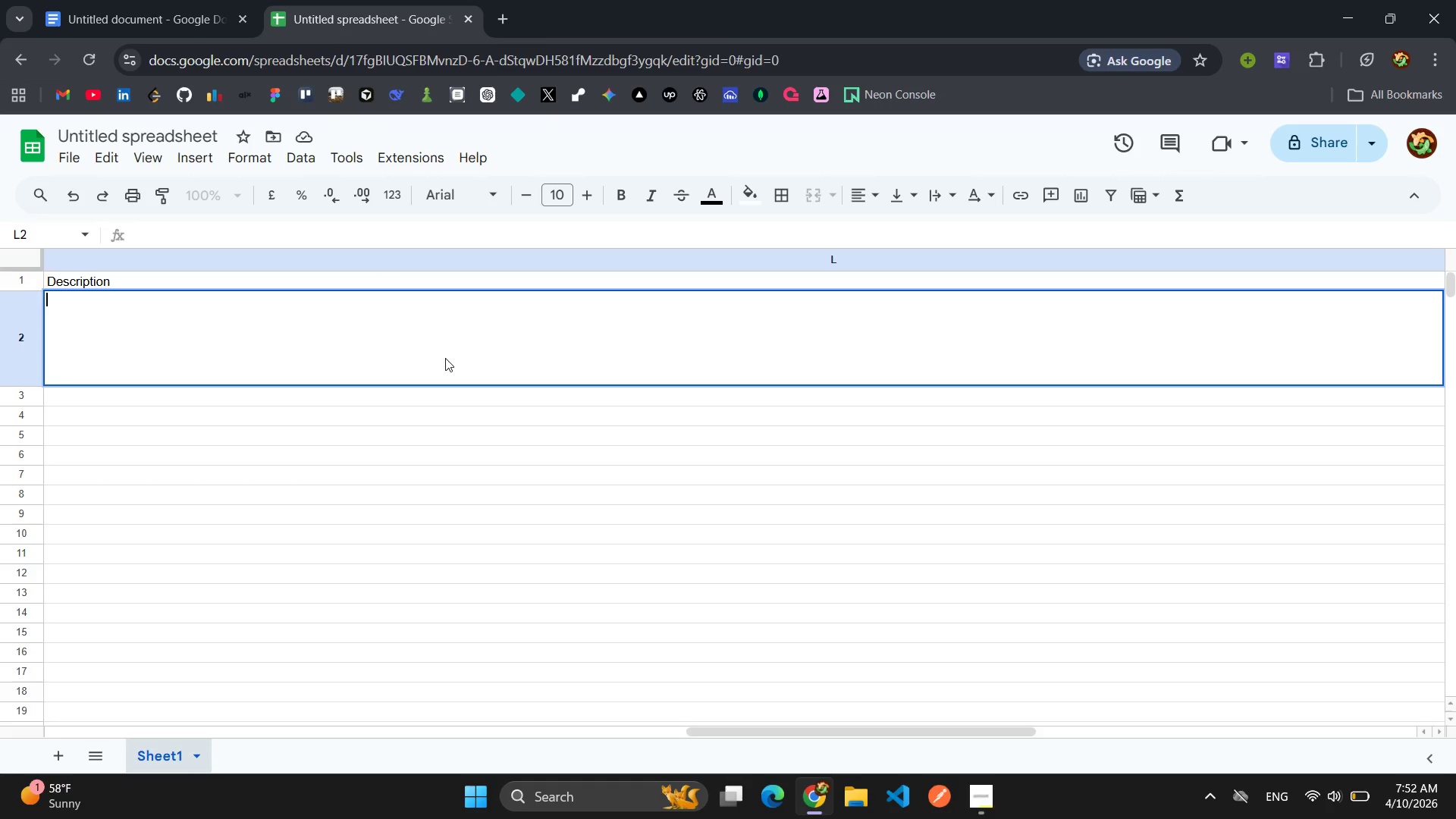 
key(Control+Z)
 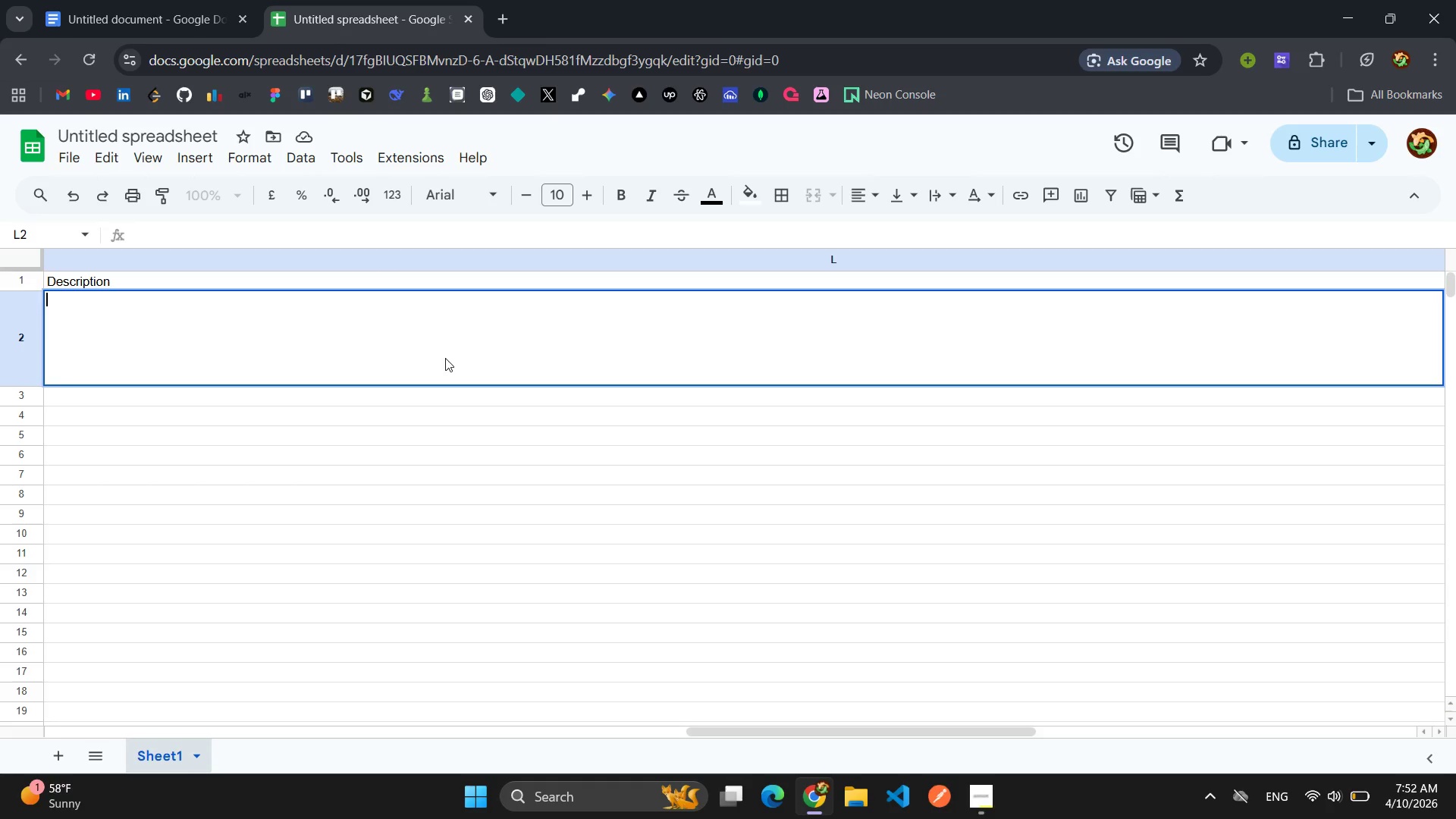 
key(Control+Z)
 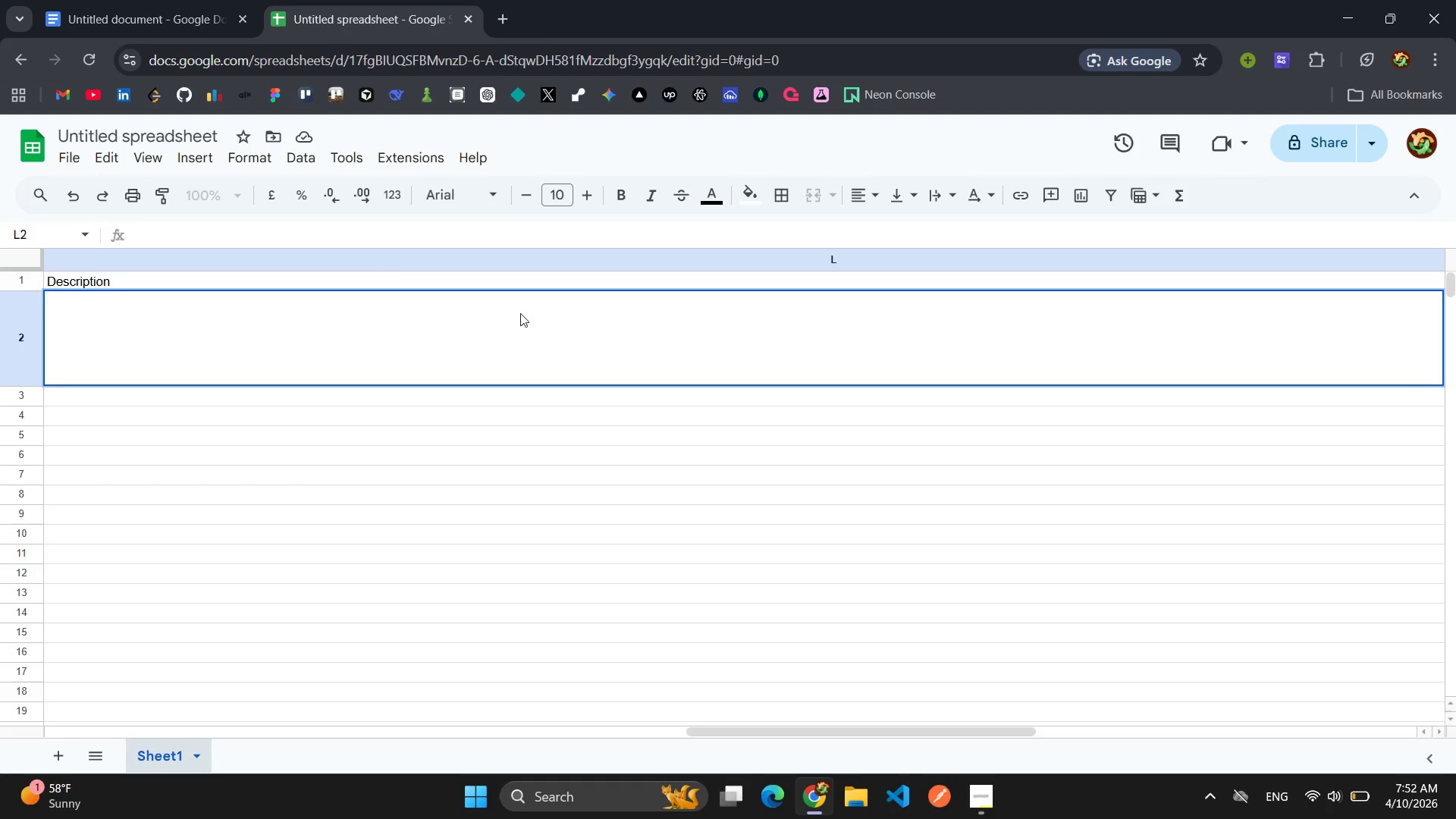 
left_click([519, 313])
 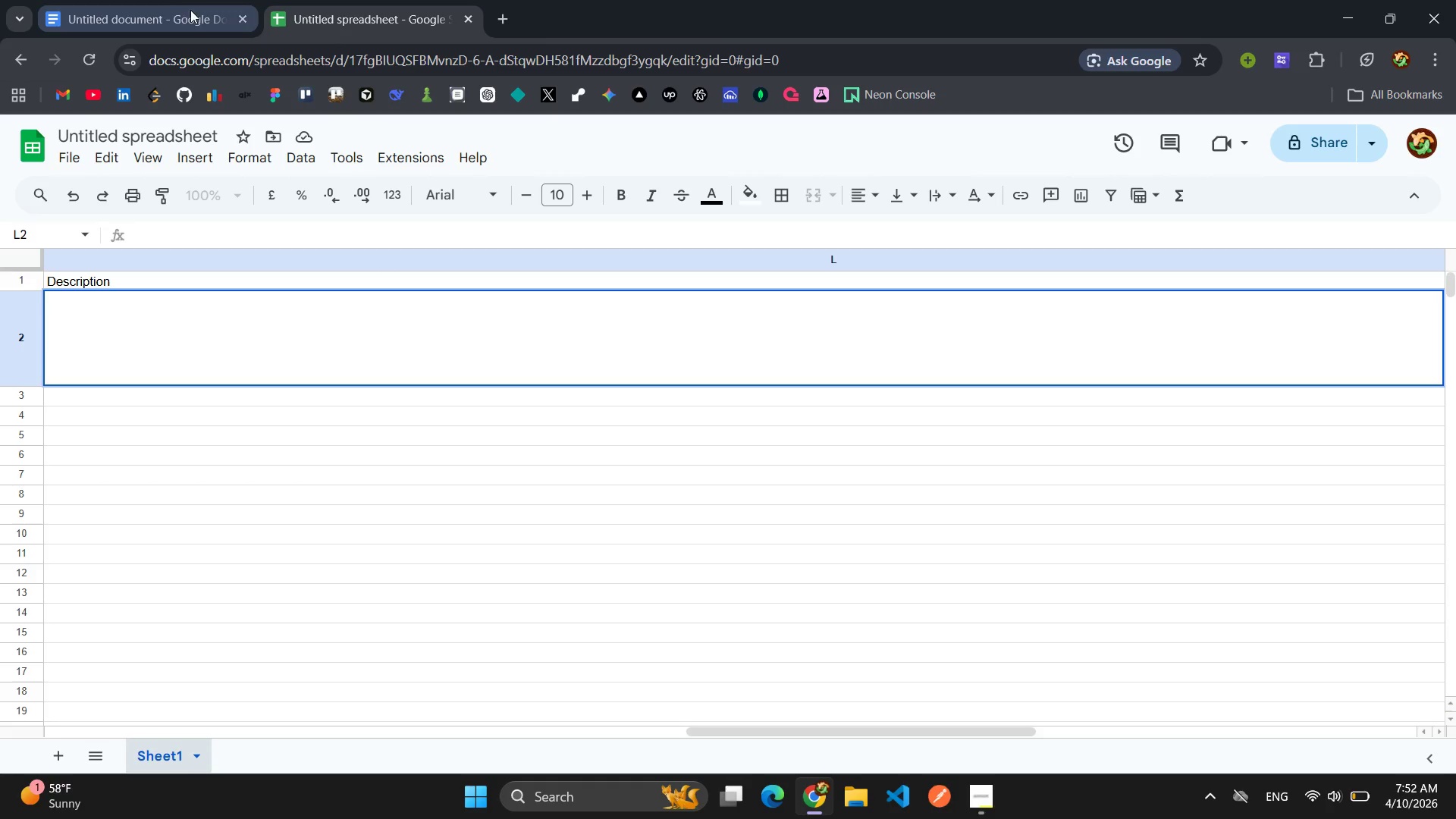 
left_click([162, 11])
 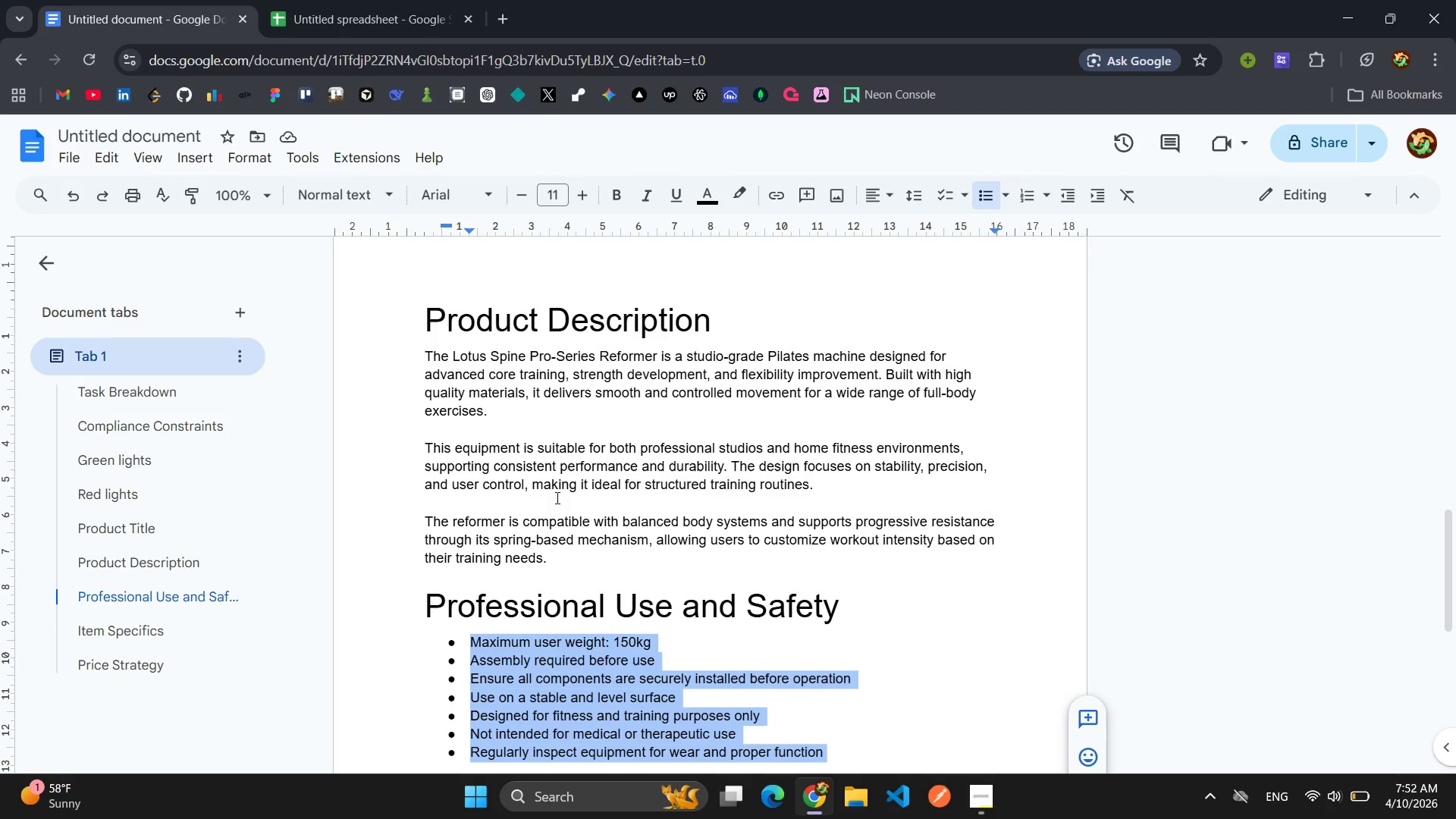 
left_click_drag(start_coordinate=[556, 570], to_coordinate=[422, 363])
 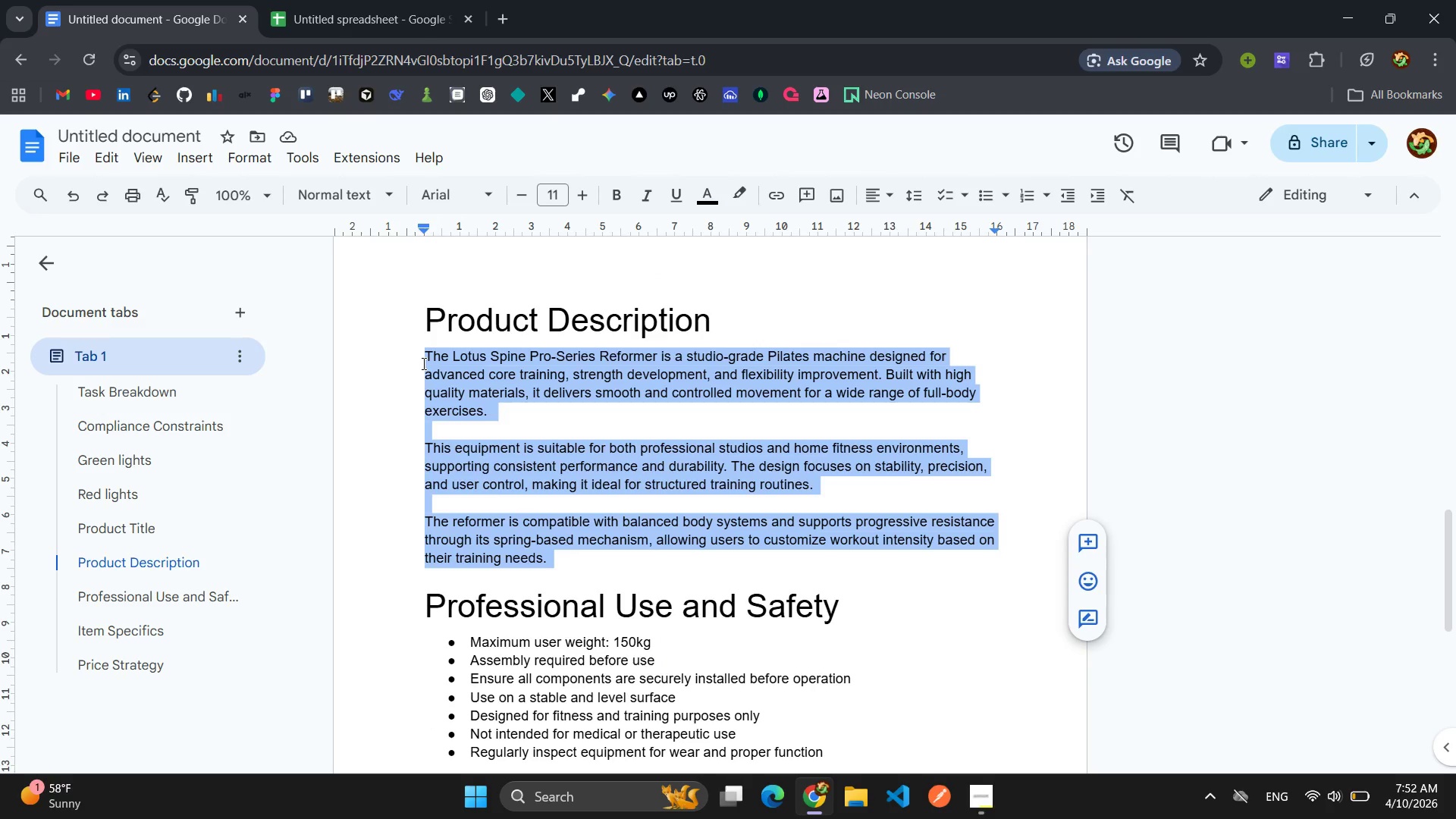 
key(Control+C)
 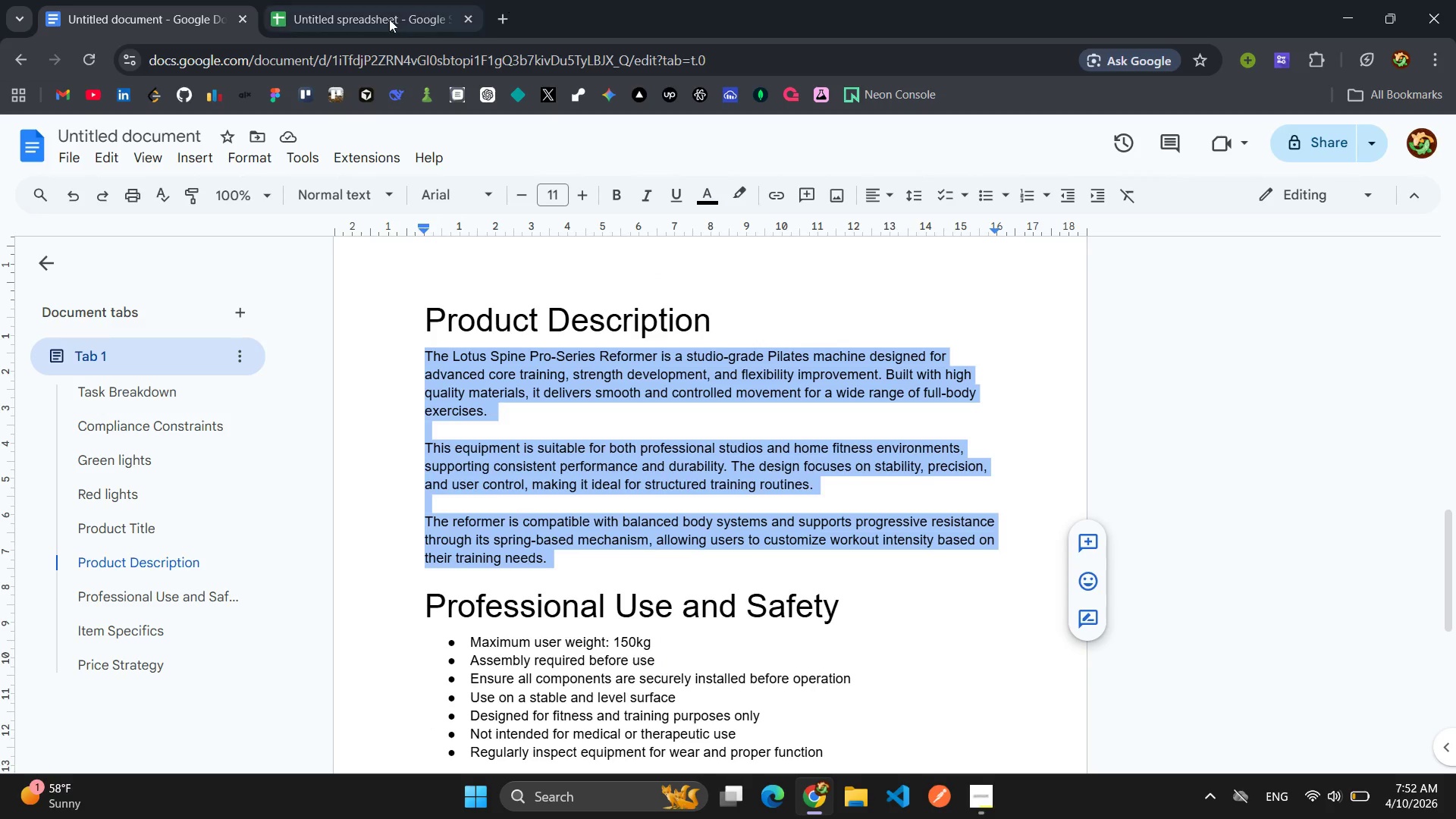 
left_click([378, 20])
 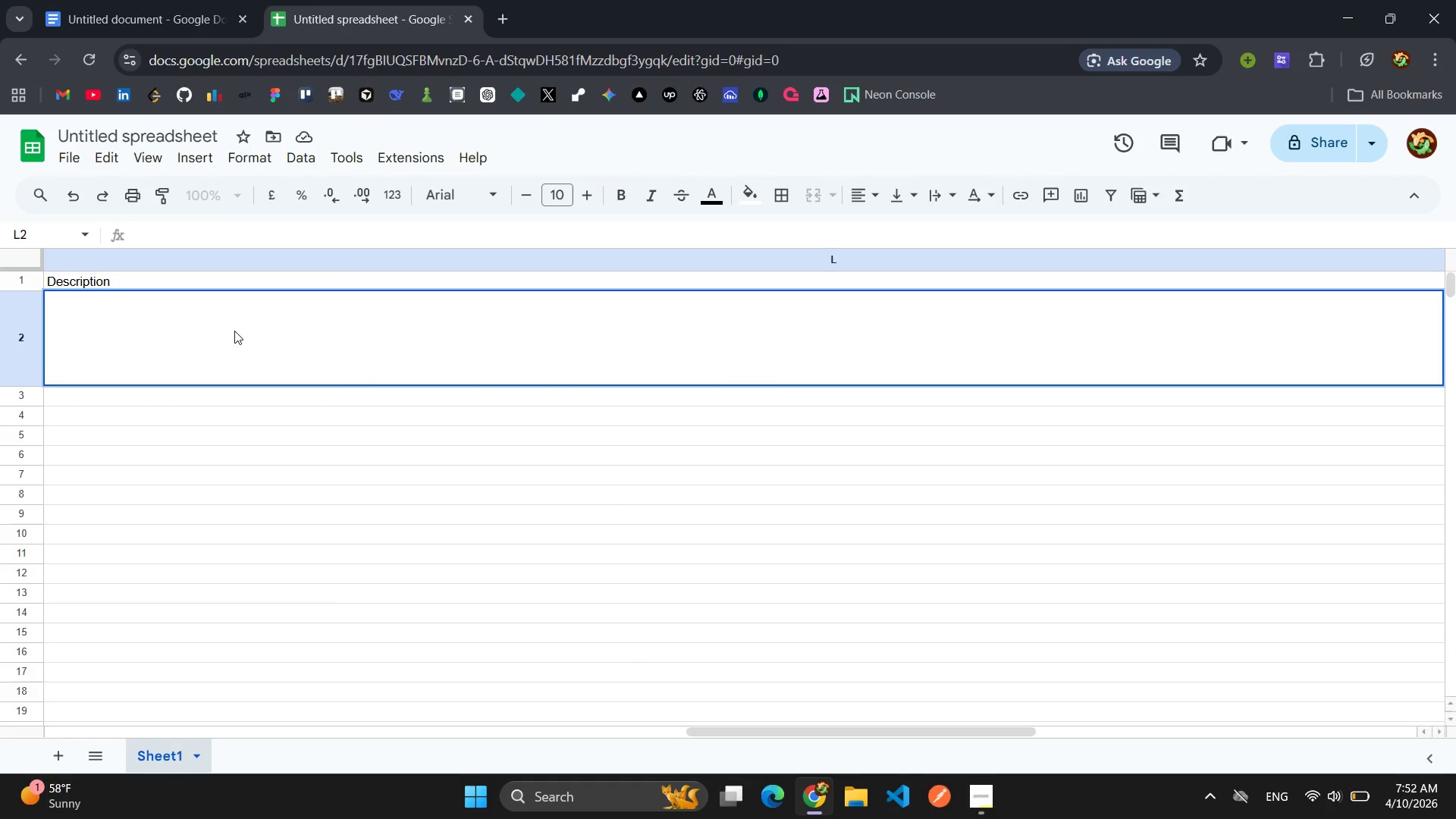 
left_click([232, 328])
 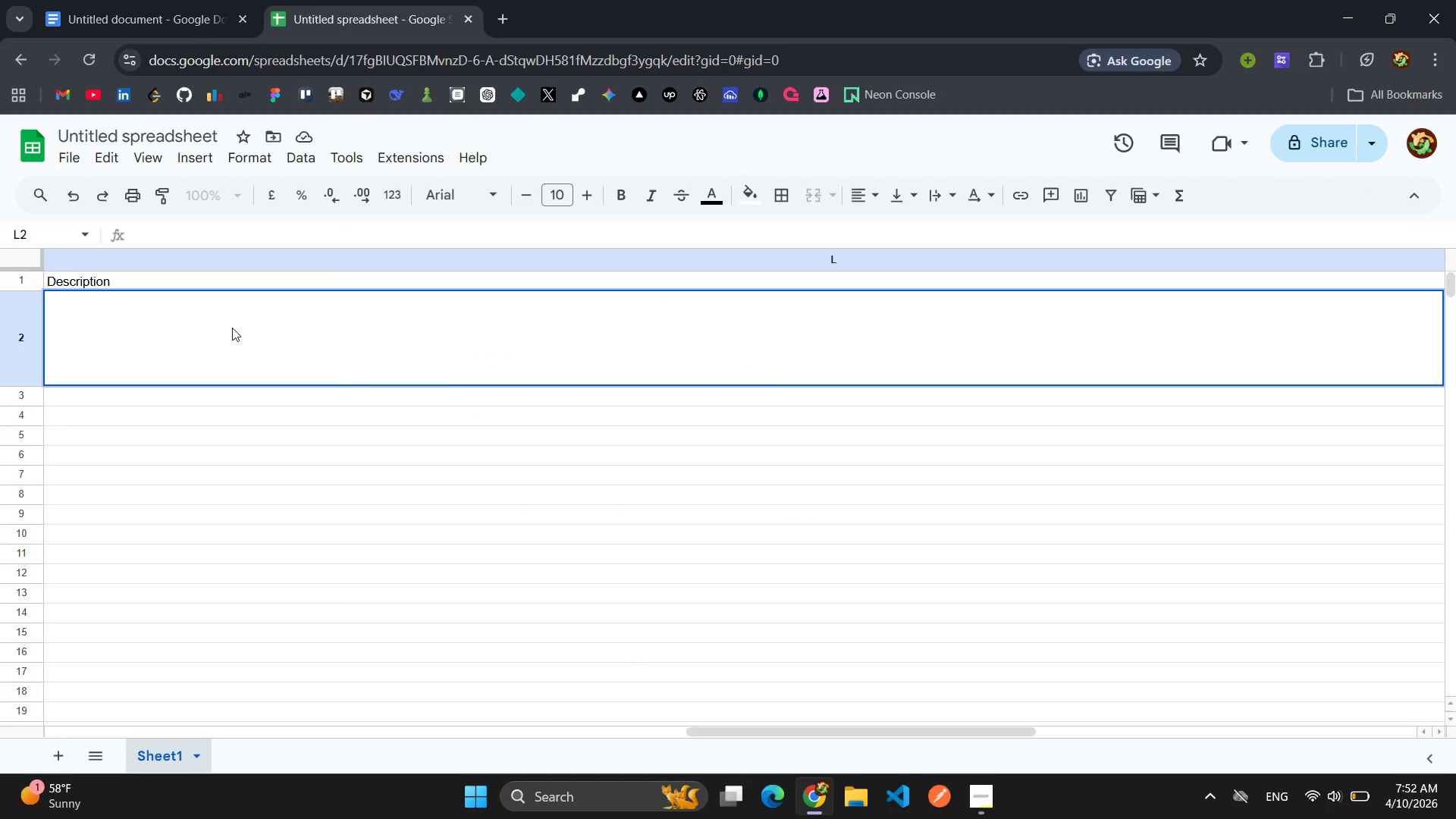 
key(Control+V)
 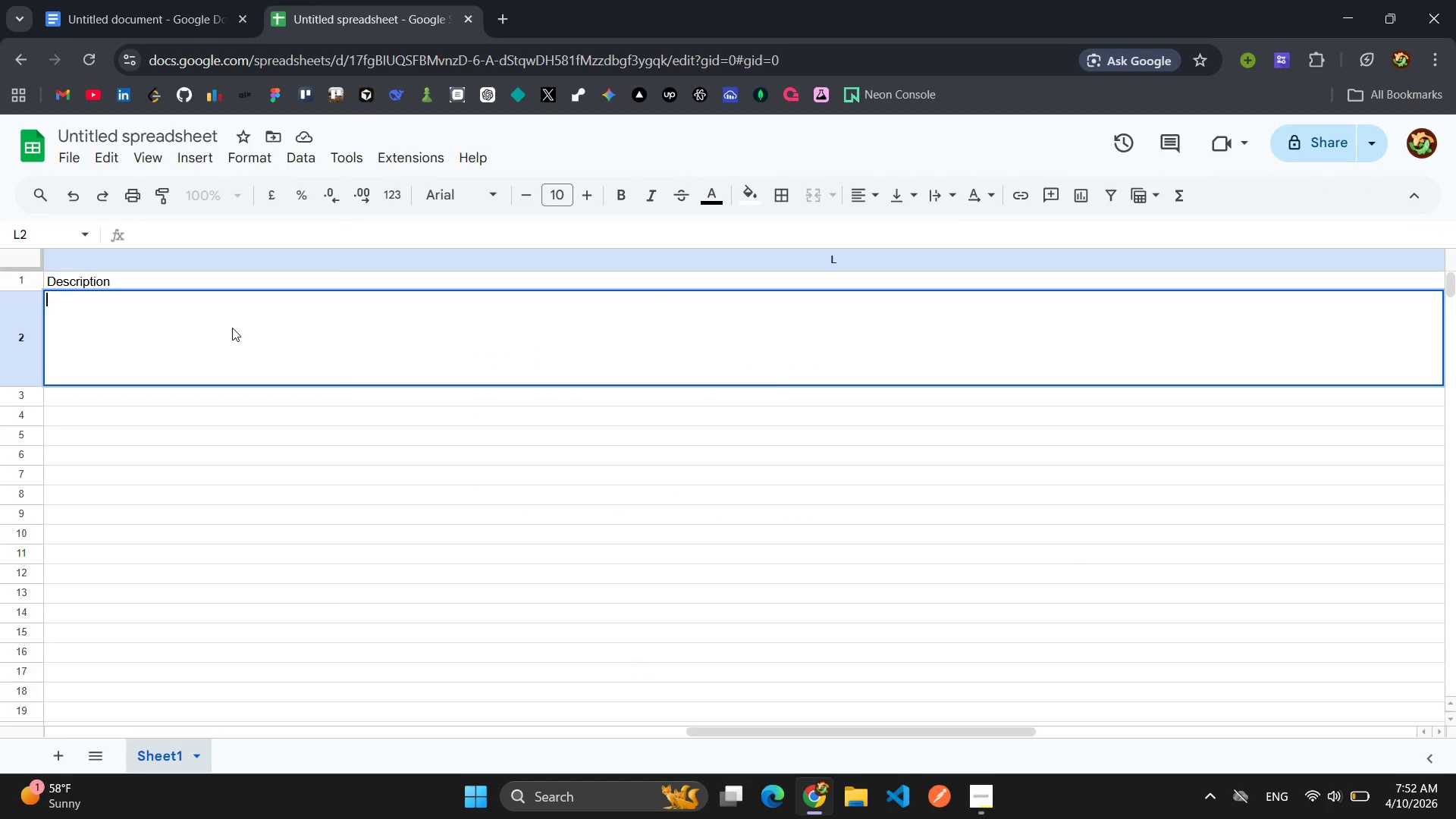 
double_click([232, 328])
 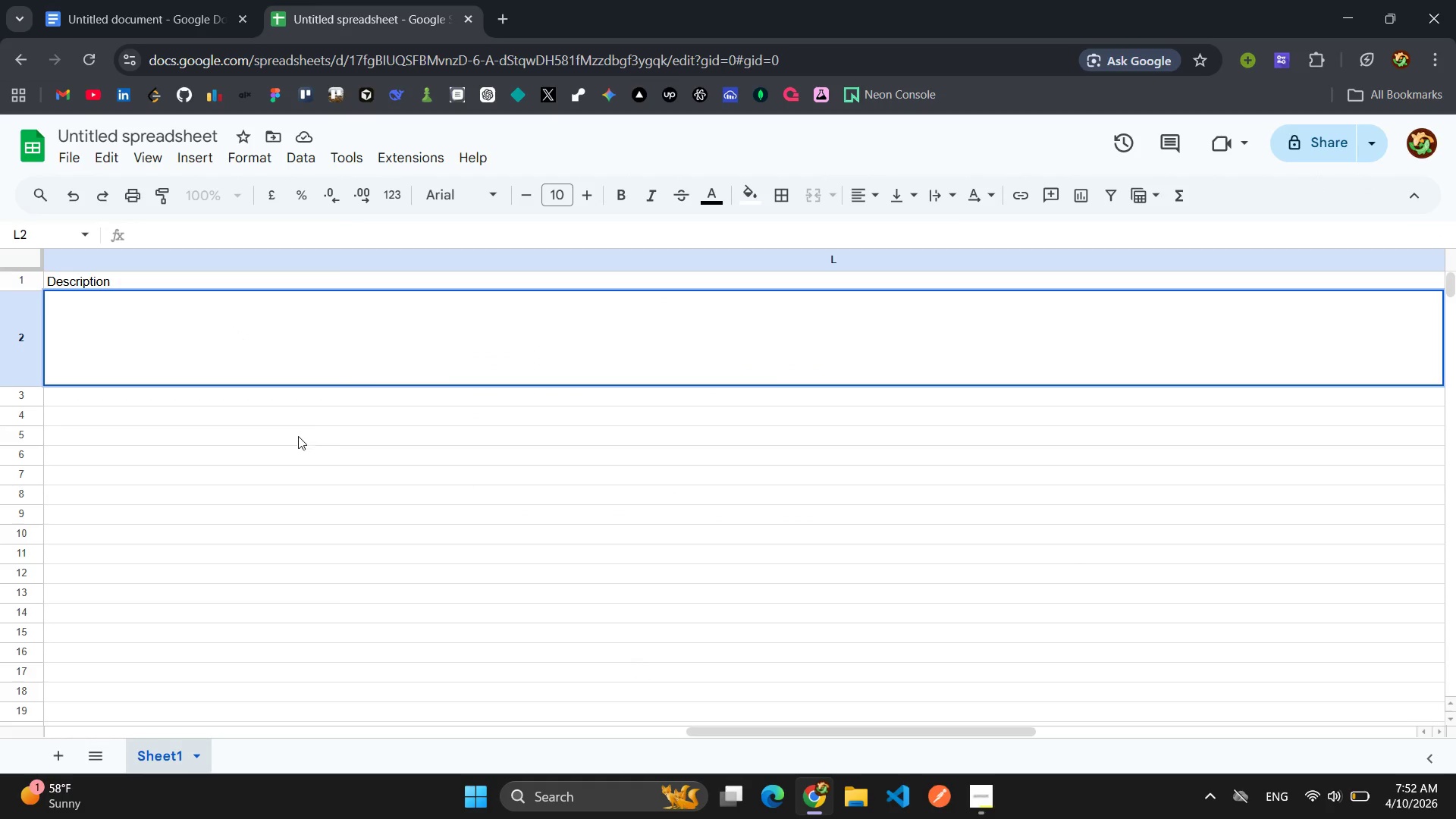 
left_click([295, 438])
 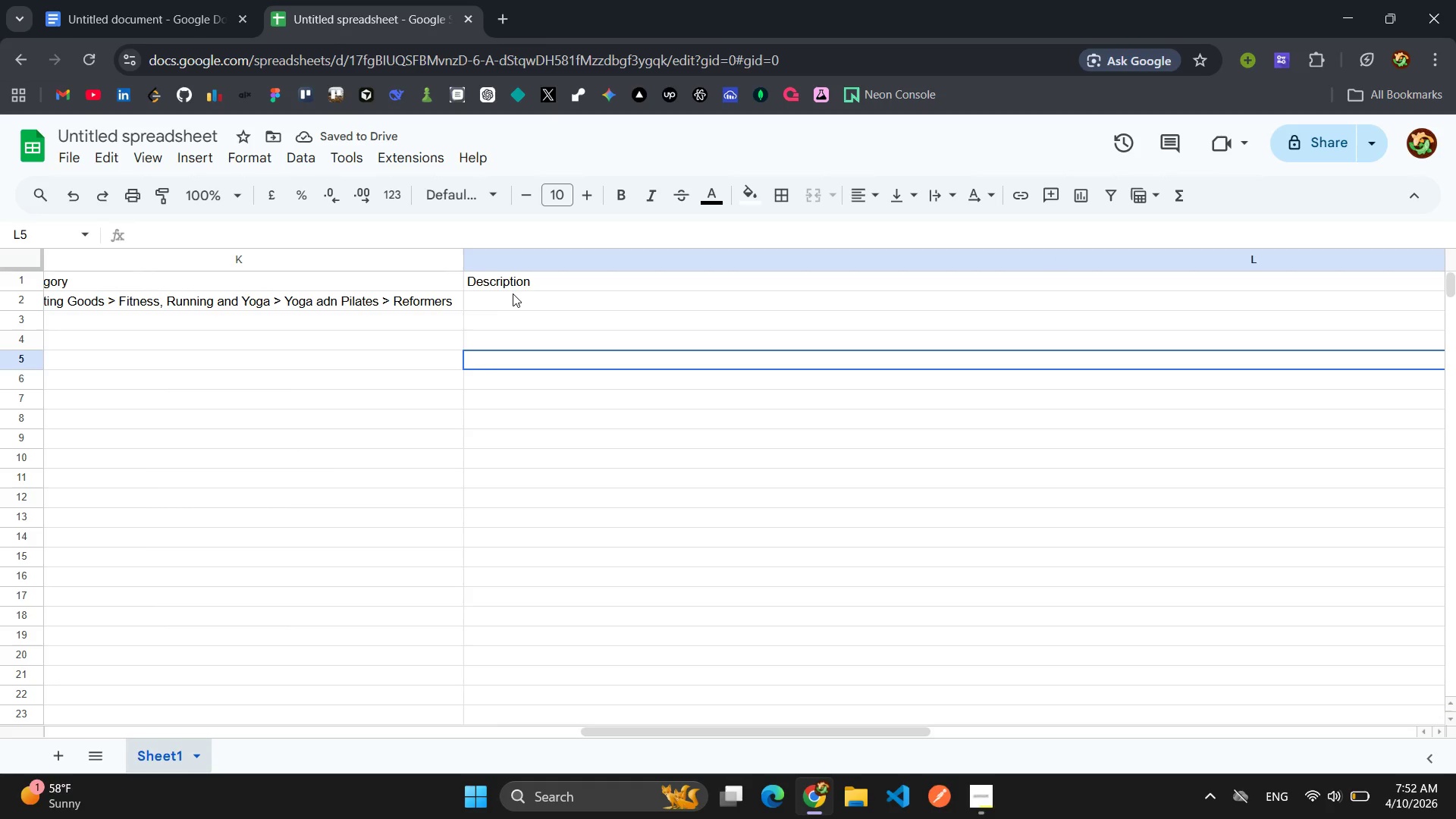 
left_click([516, 290])
 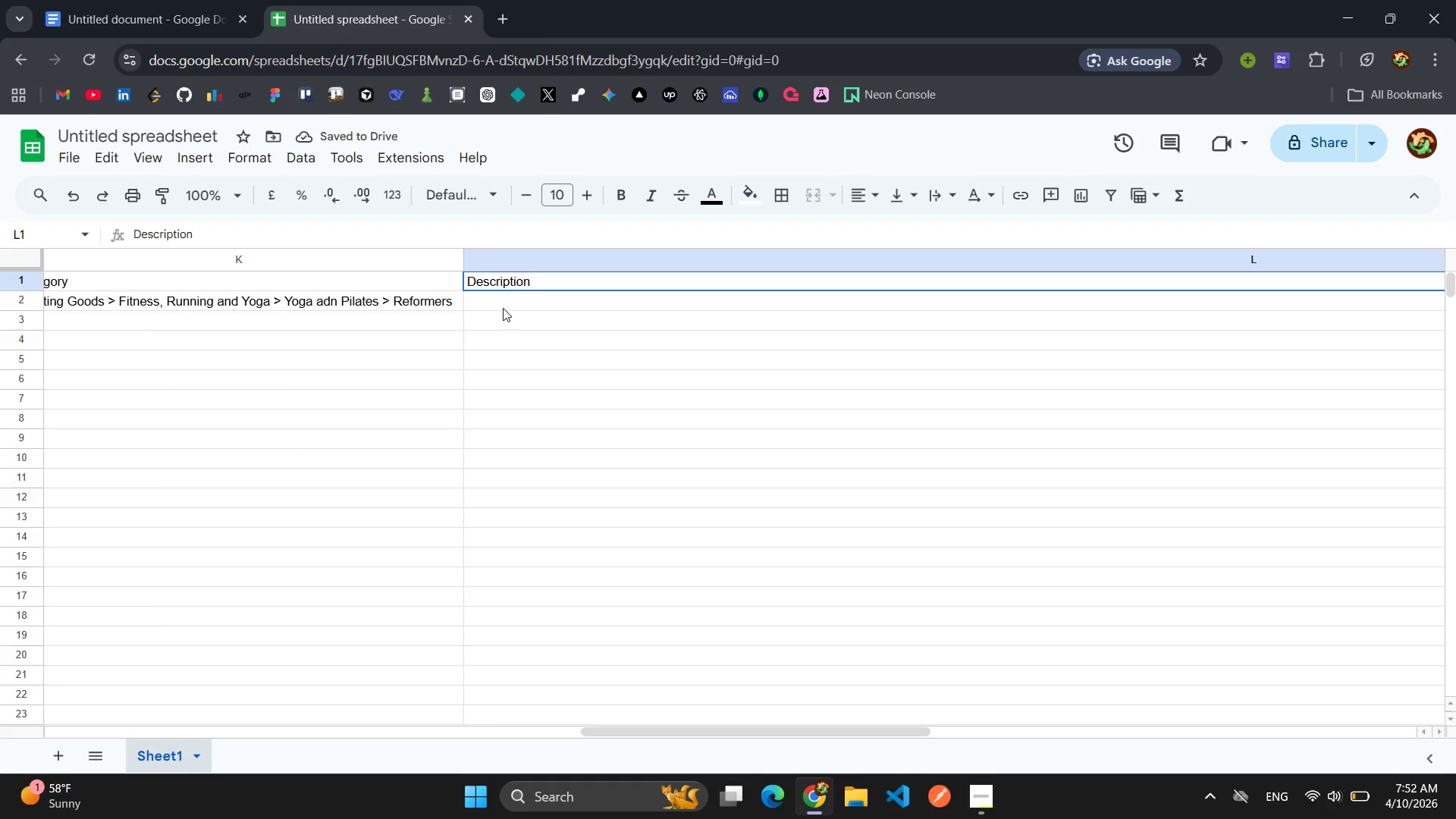 
left_click([503, 308])
 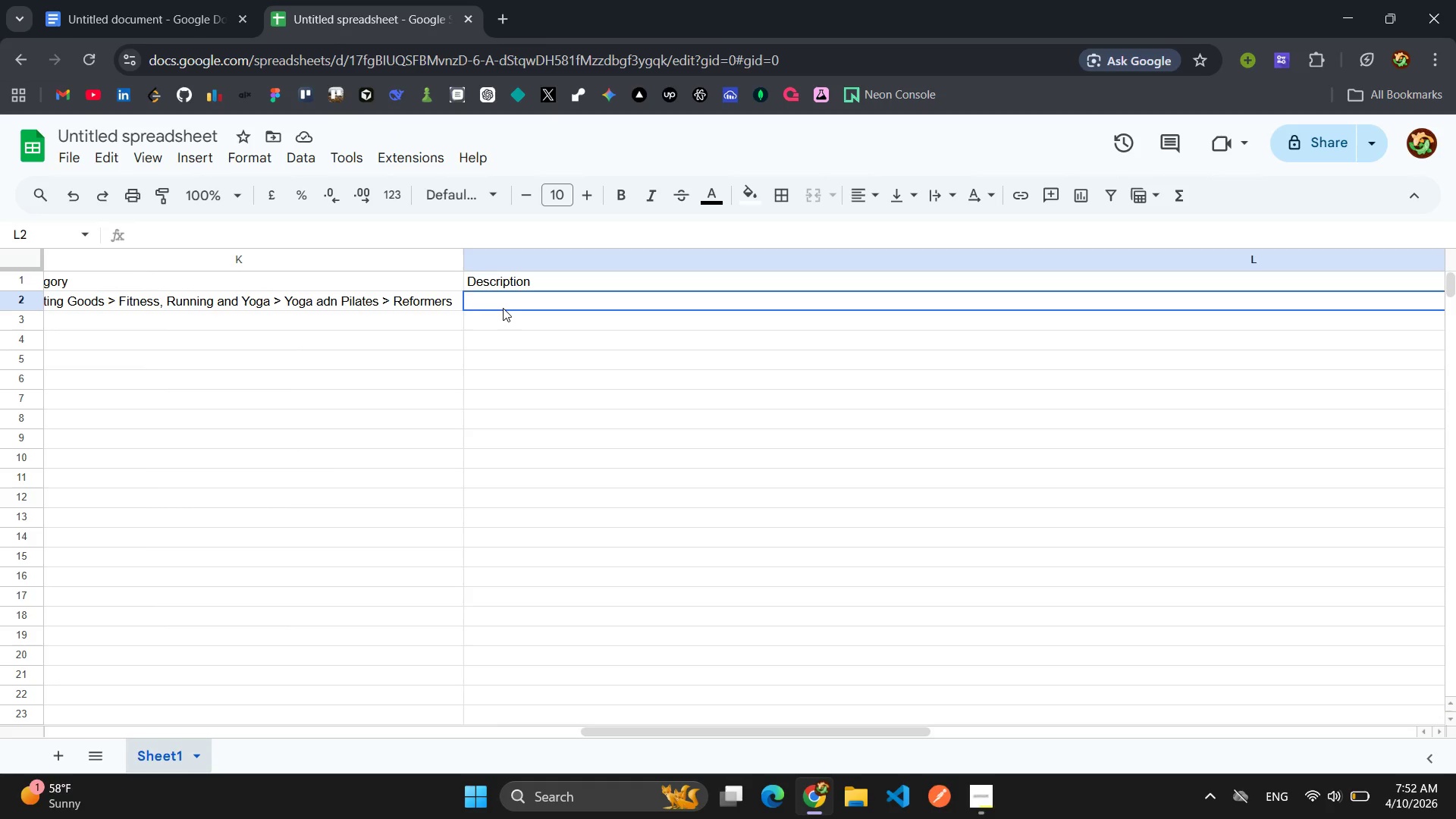 
key(Control+V)
 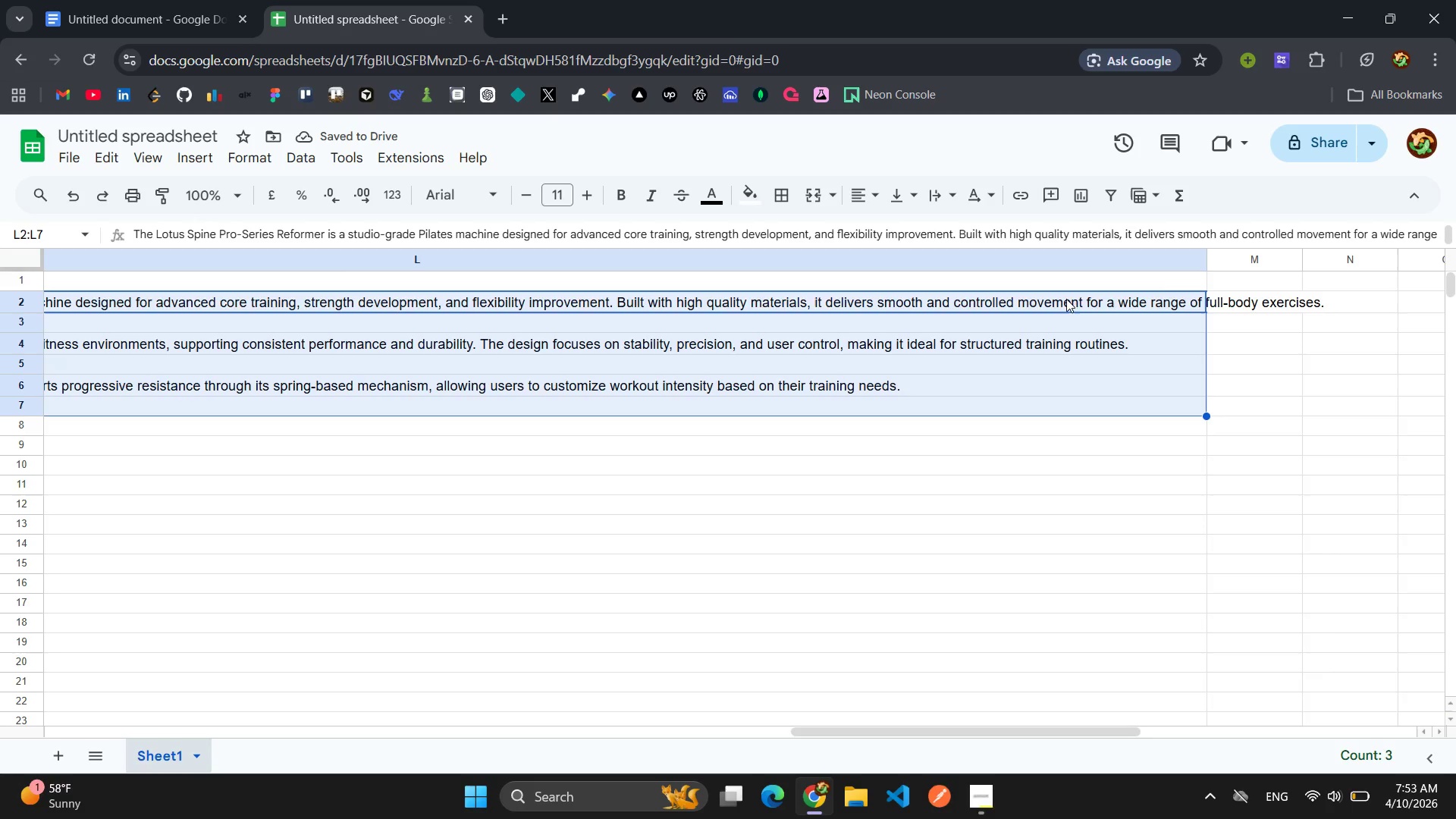 
wait(6.28)
 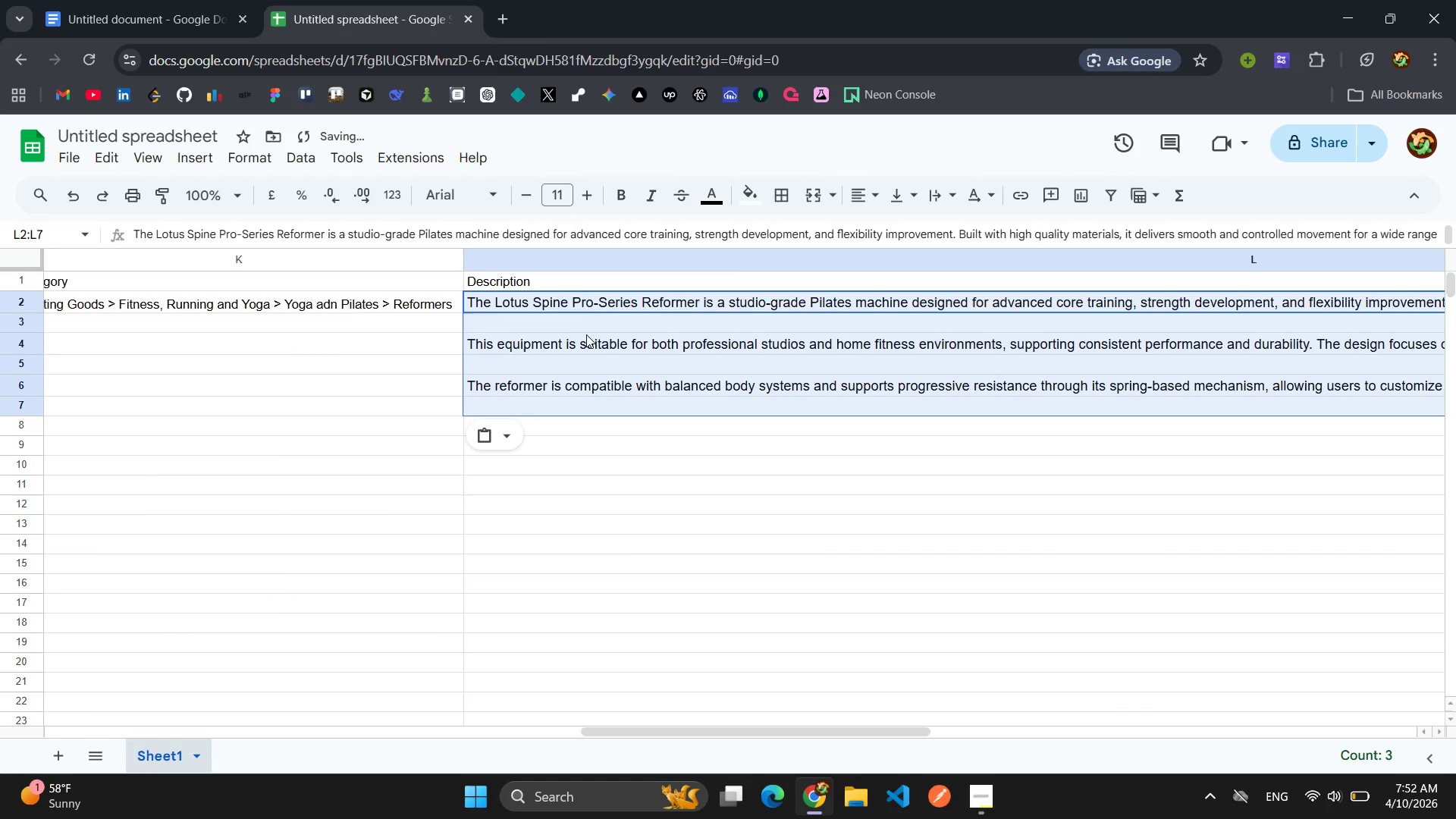 
left_click_drag(start_coordinate=[1205, 266], to_coordinate=[1320, 282])
 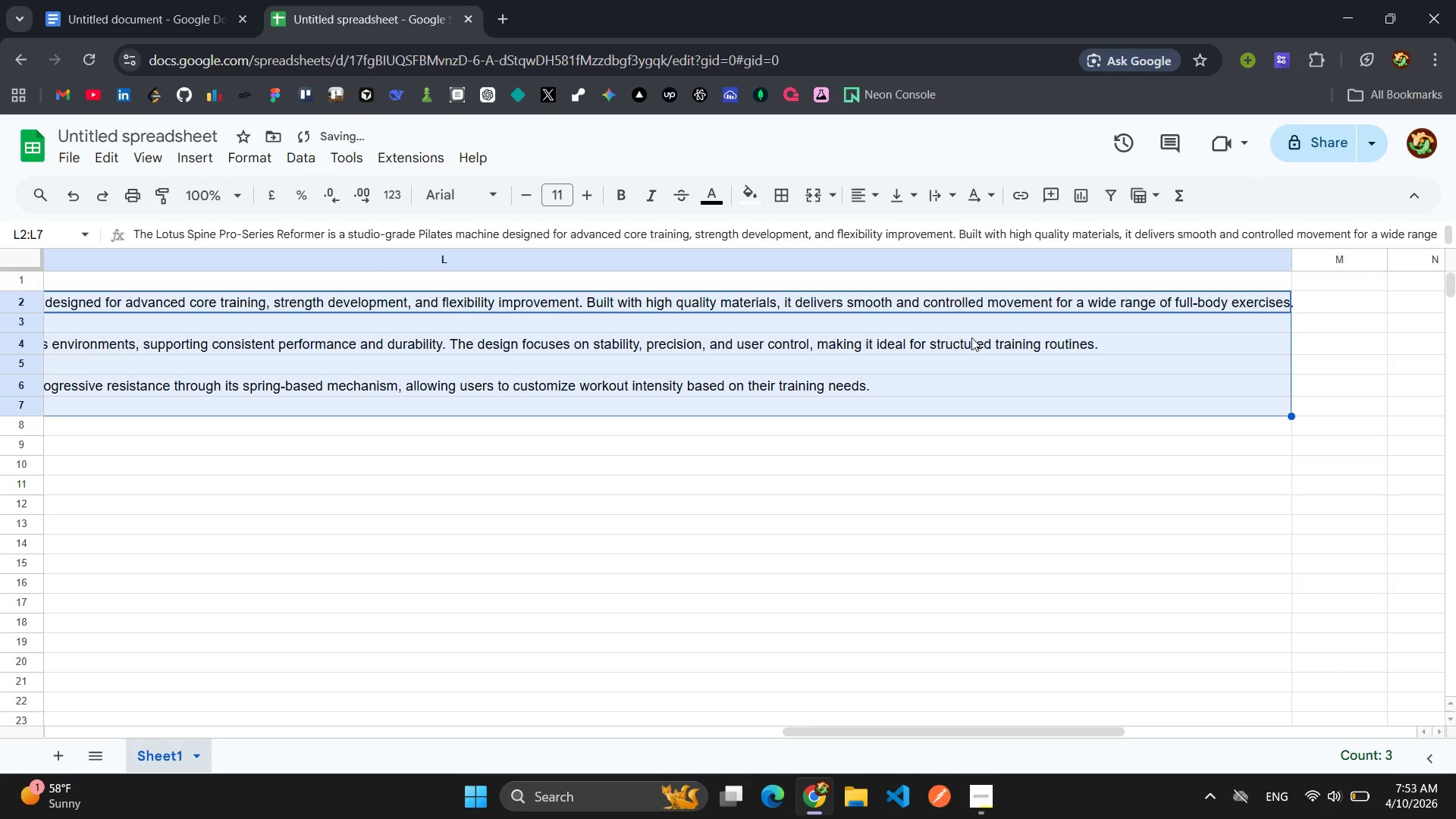 
left_click([946, 349])
 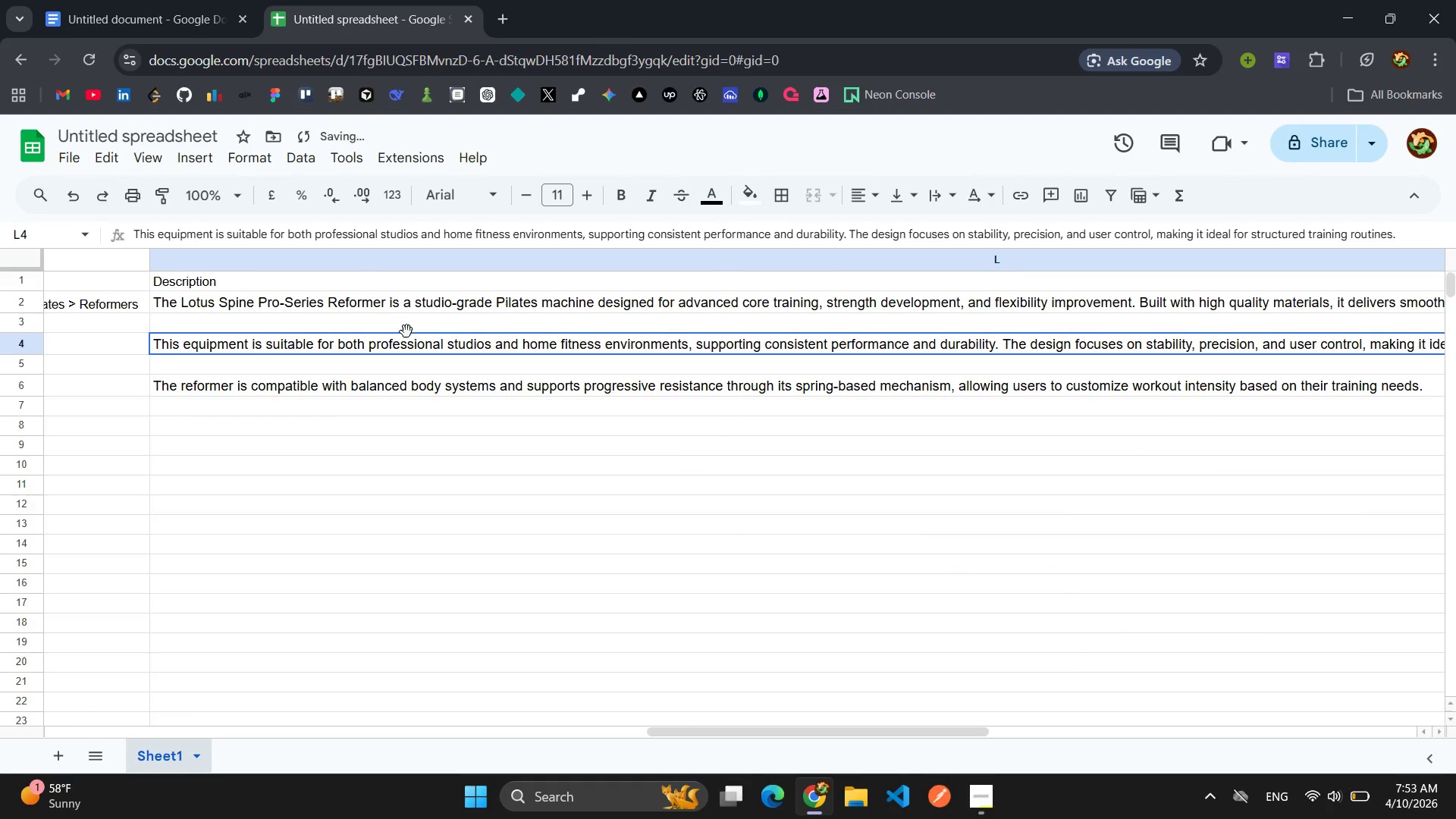 
wait(6.81)
 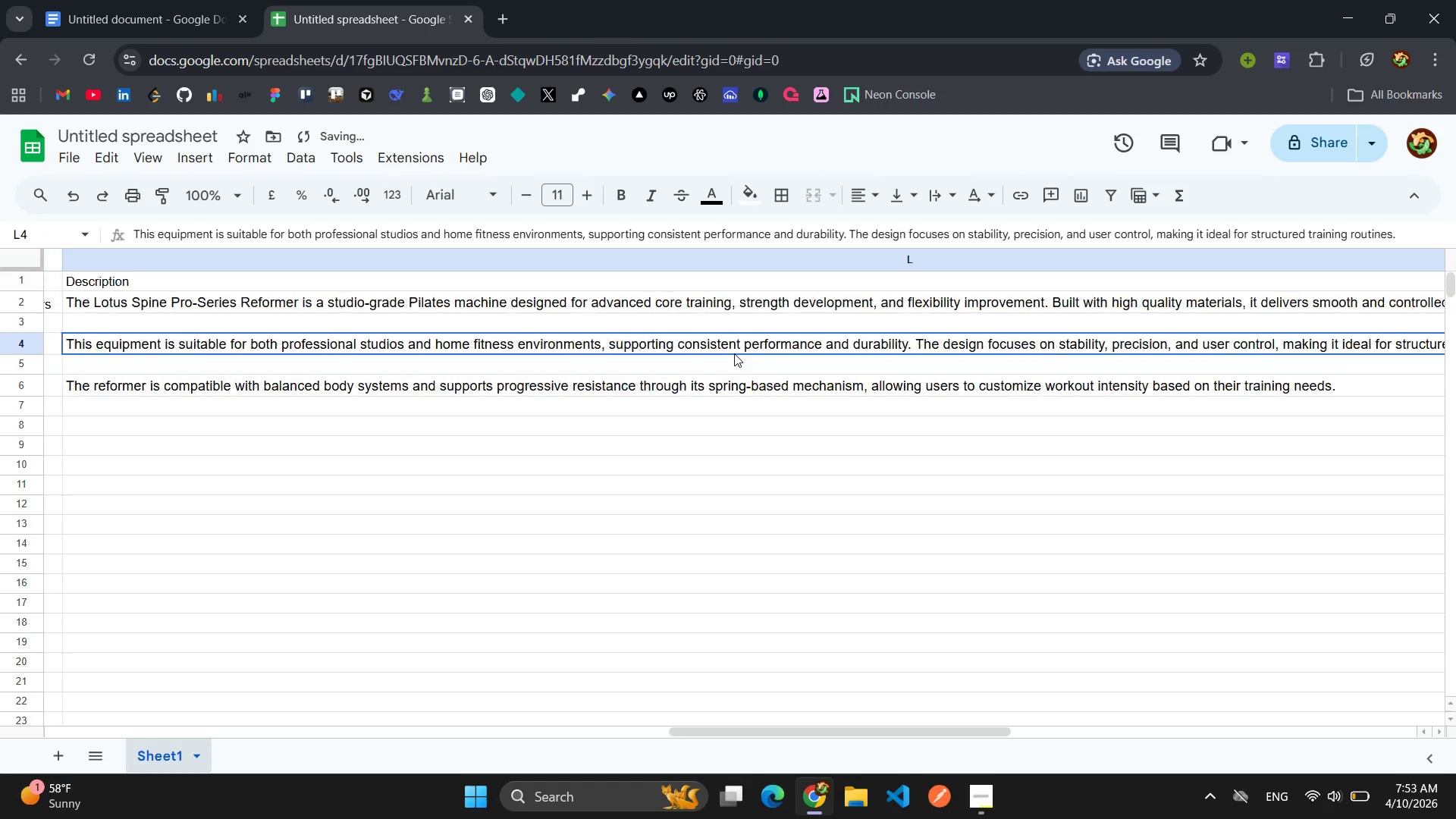 
left_click([365, 312])
 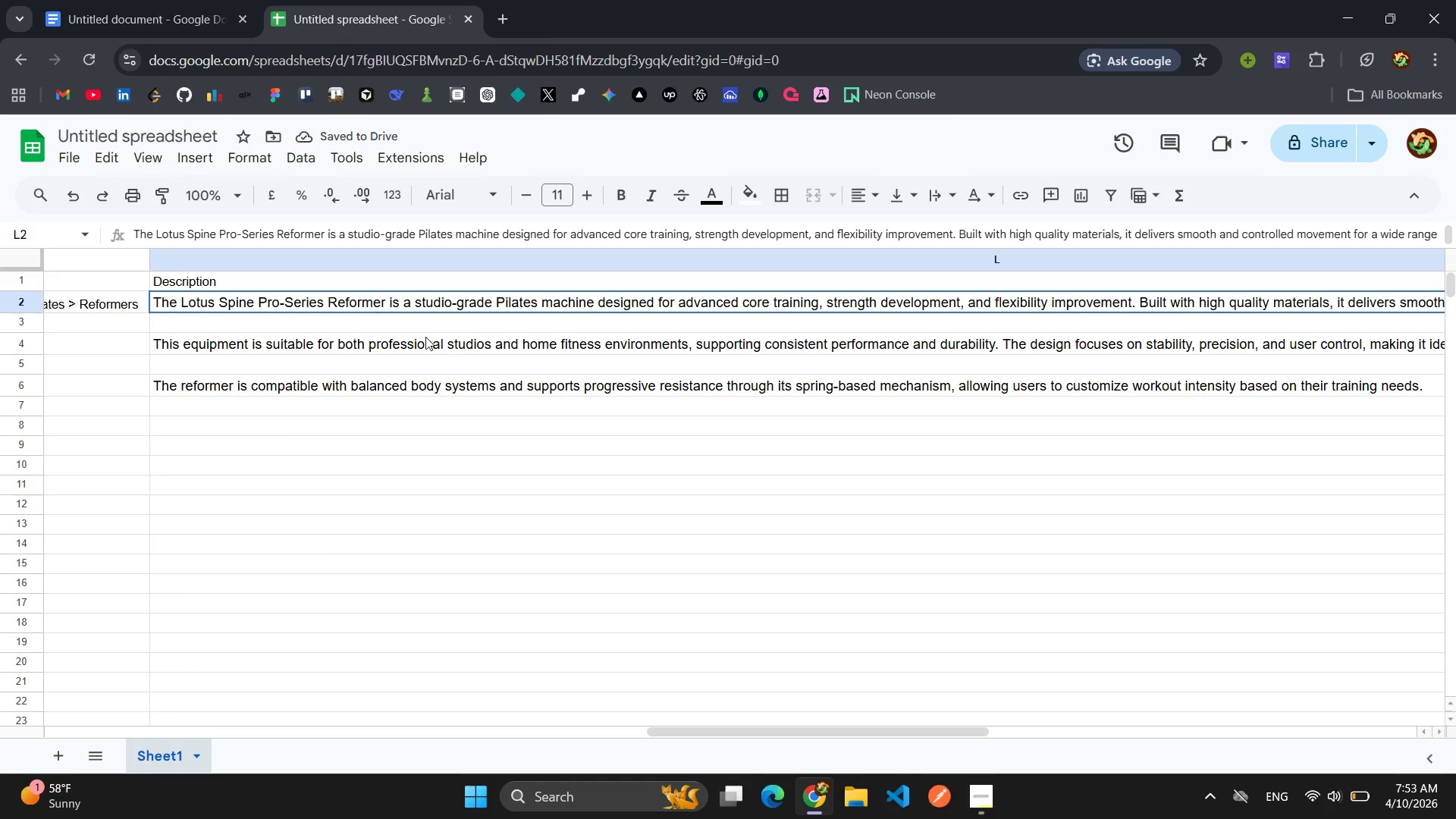 
left_click([441, 347])
 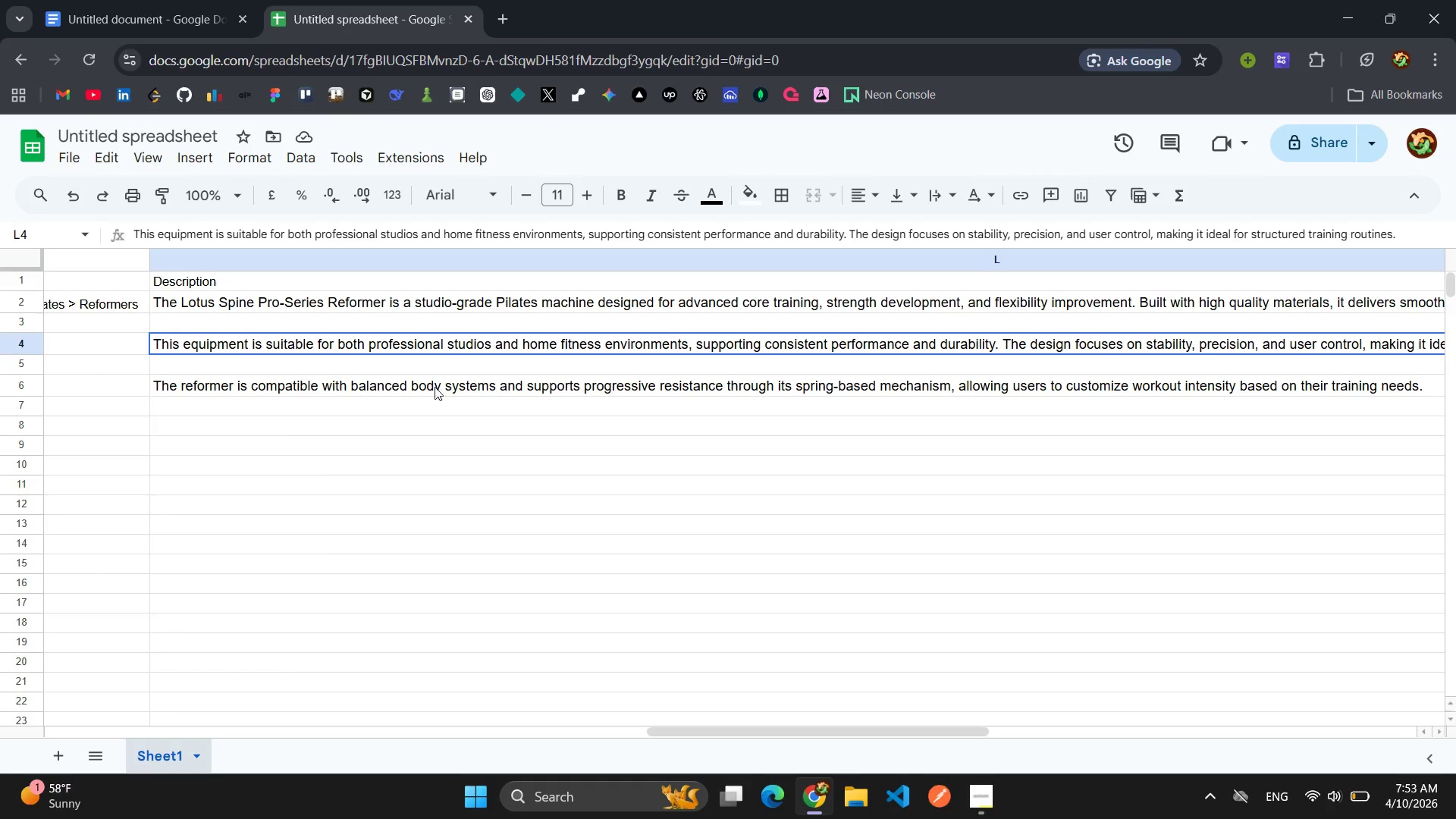 
left_click([434, 388])
 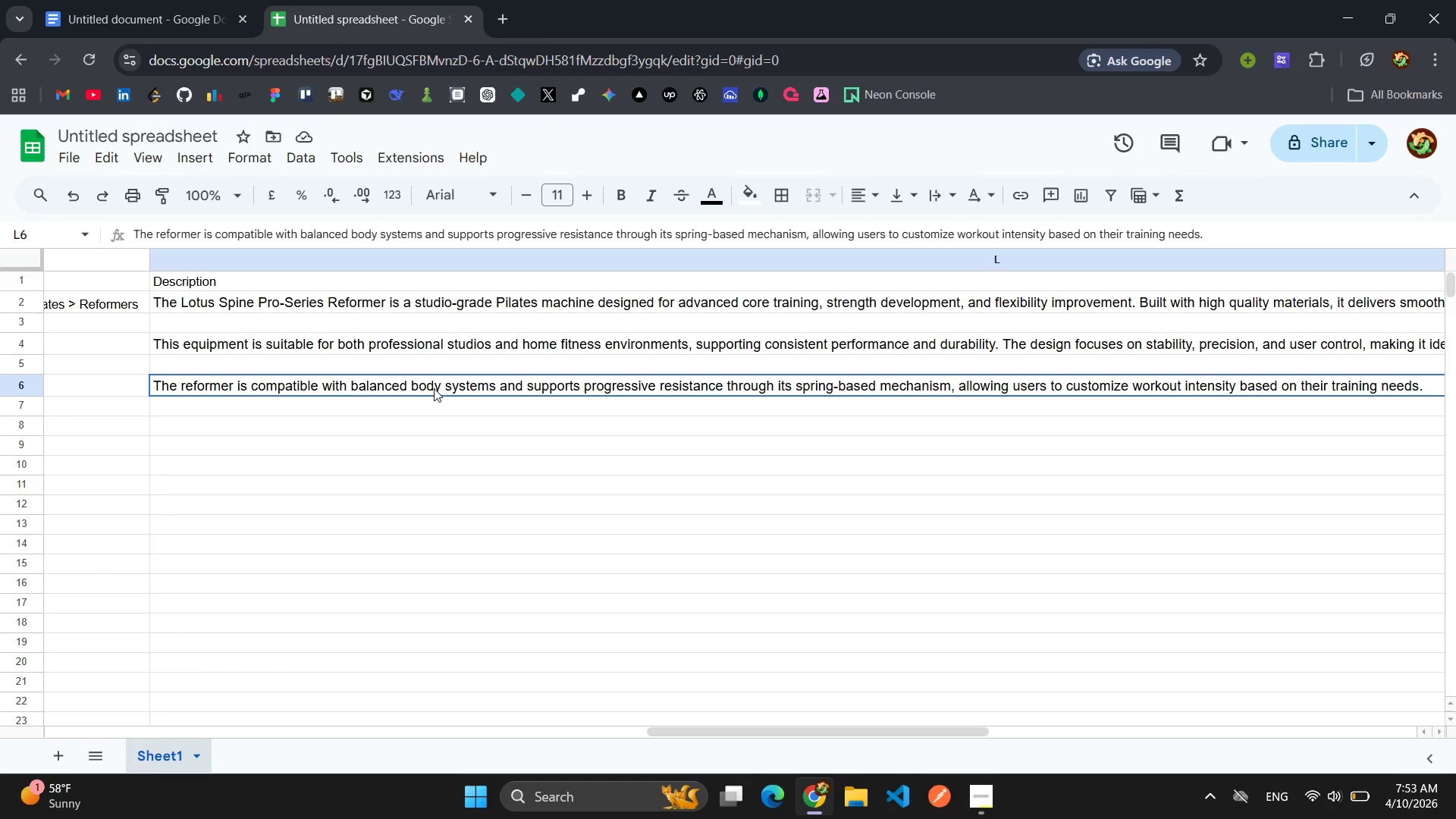 
key(Delete)
 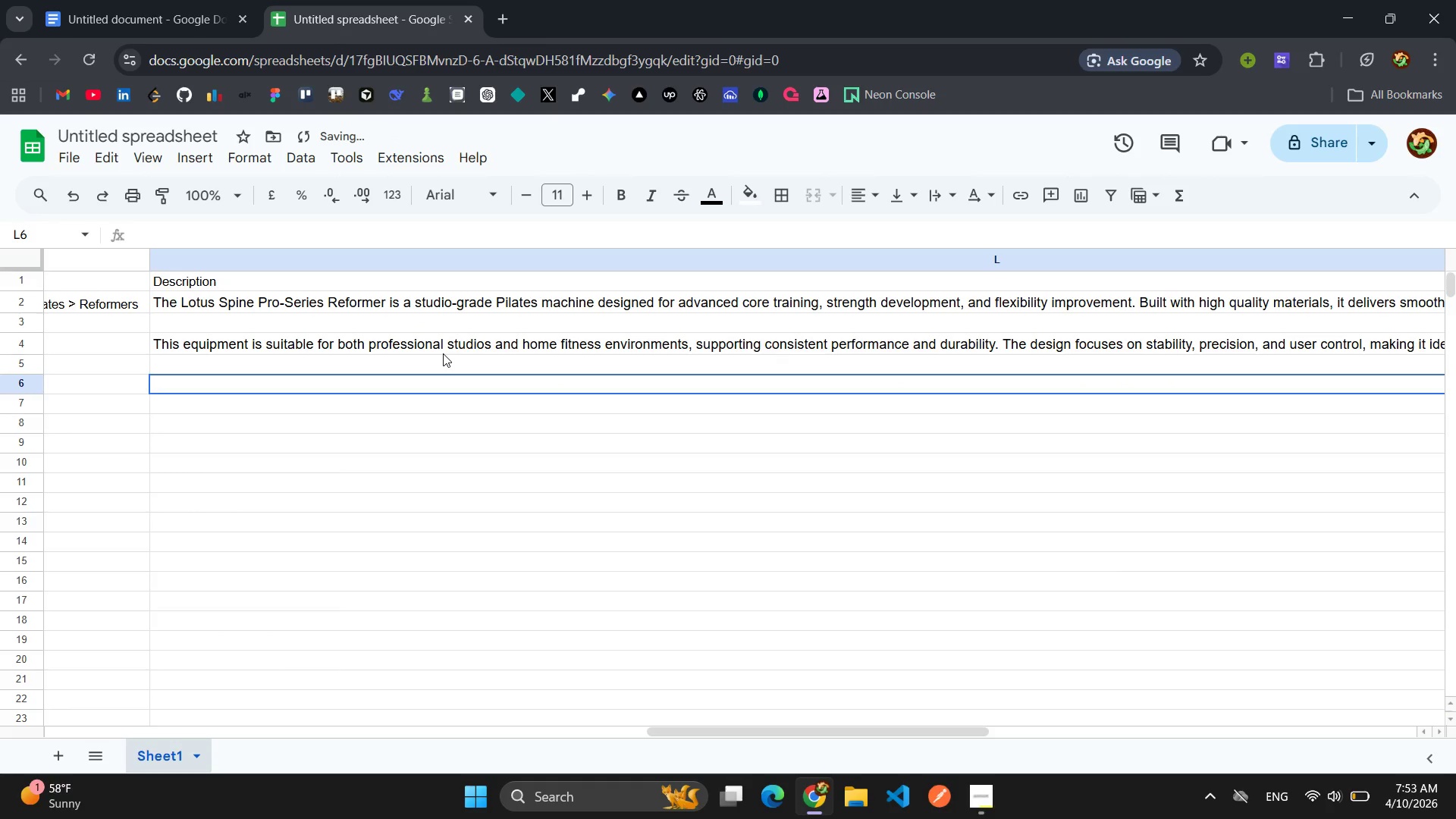 
left_click([453, 339])
 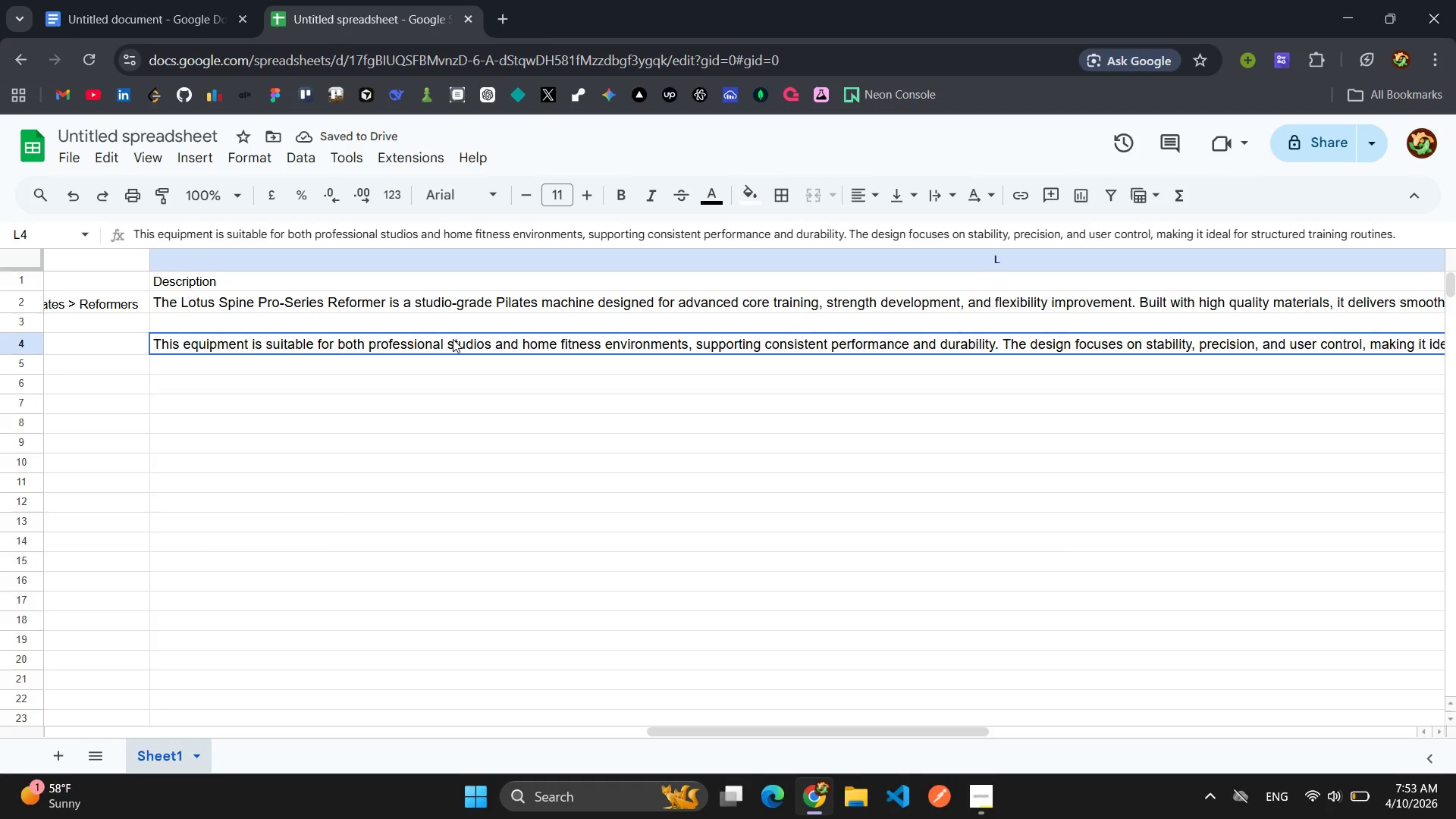 
key(Delete)
 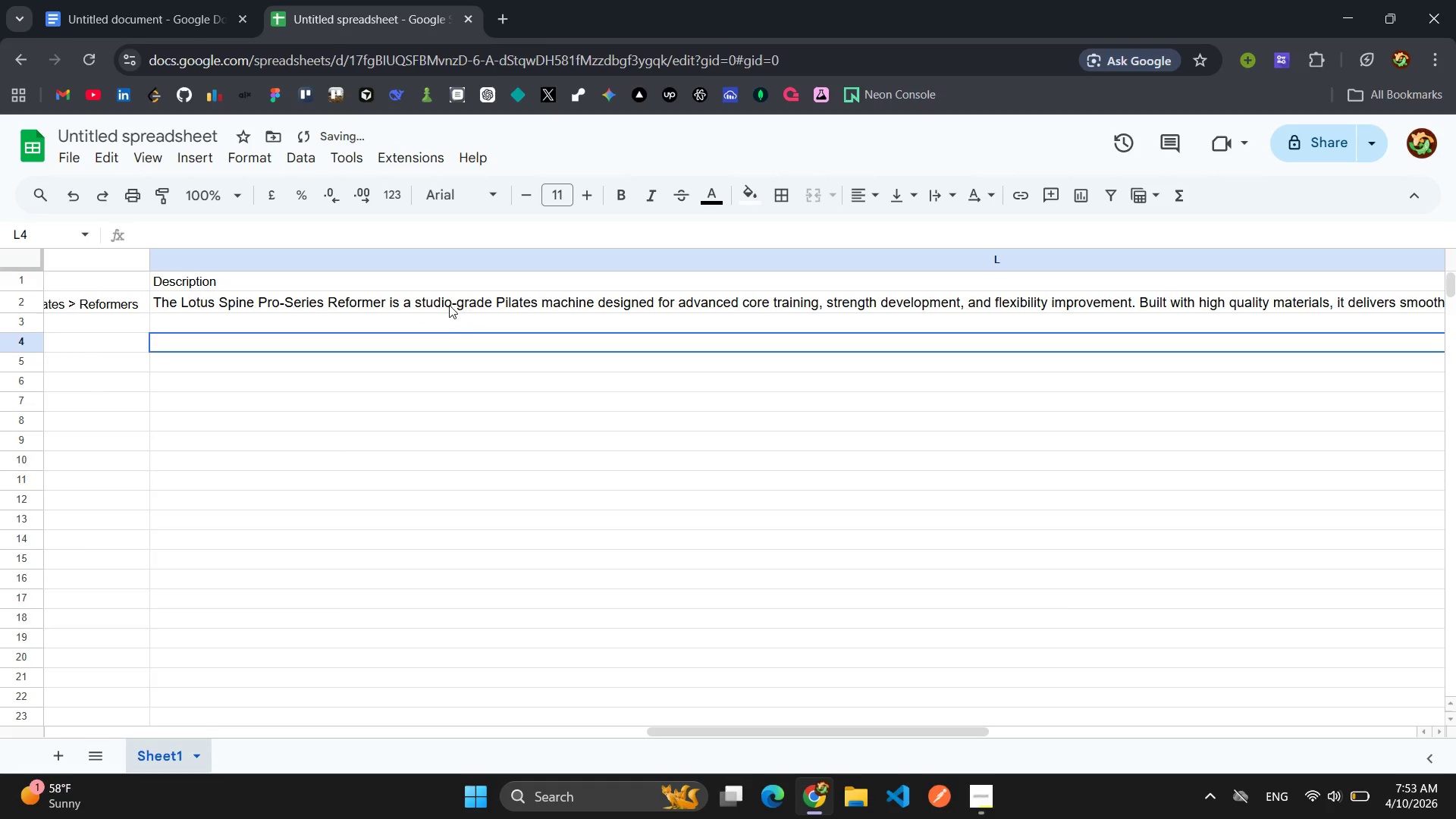 
left_click([455, 297])
 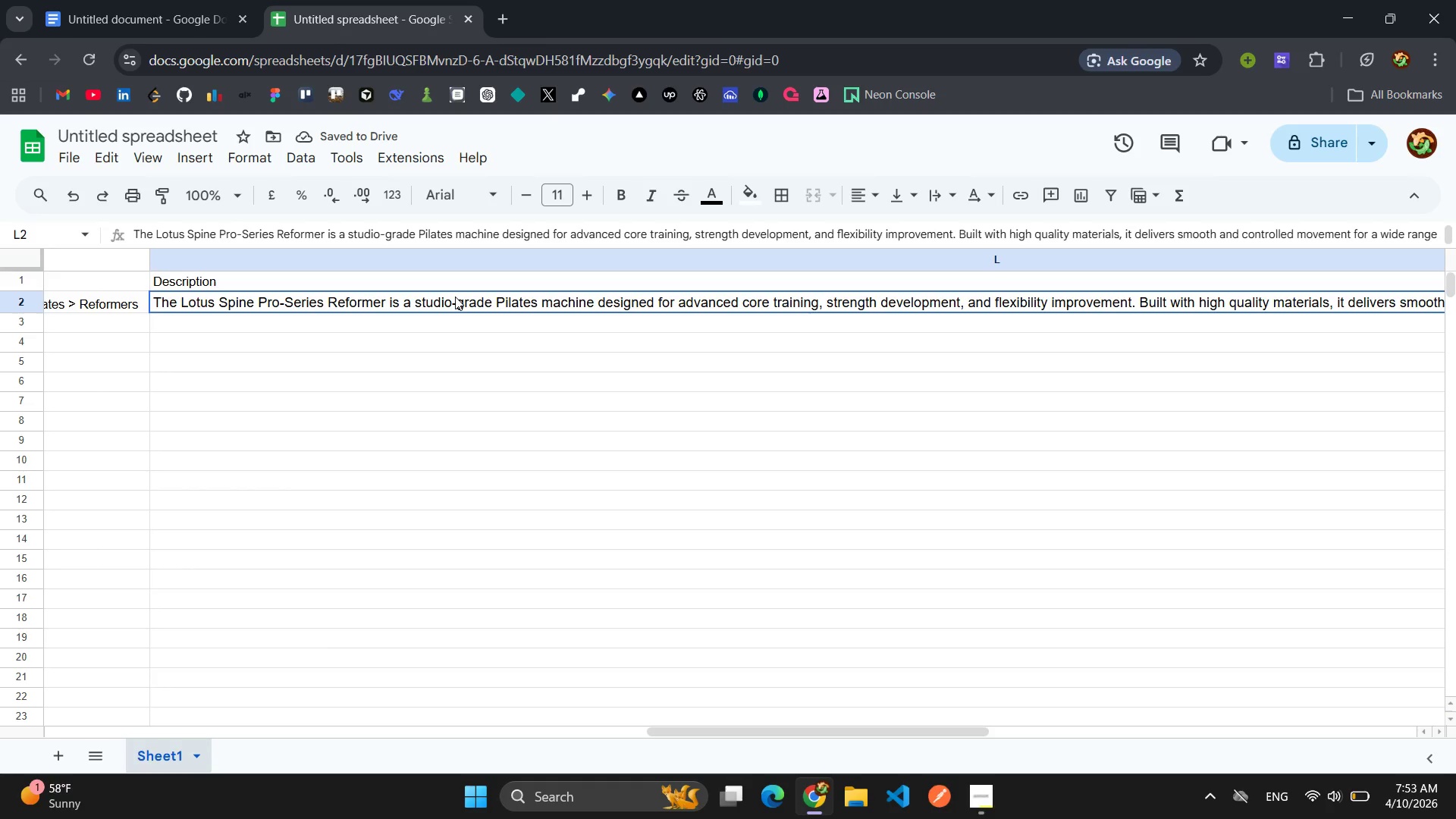 
type([Delete]The a)
key(Backspace)
type(la)
key(Backspace)
key(Backspace)
type(Lotus Spine a)
key(Backspace)
type(Pro-Series Reformer is studio-grade pilates machine designed for d)
key(Backspace)
type(advanced core trainign)
key(Backspace)
key(Backspace)
type(ng )
key(Backspace)
type(, strength development )
key(Backspace)
type(, and flexibility imporvement )
key(Backspace)
type(. Built with high )
key(Backspace)
type(-quaility materials, it delivers smooth and controlled movement for a wide range of full-body )
 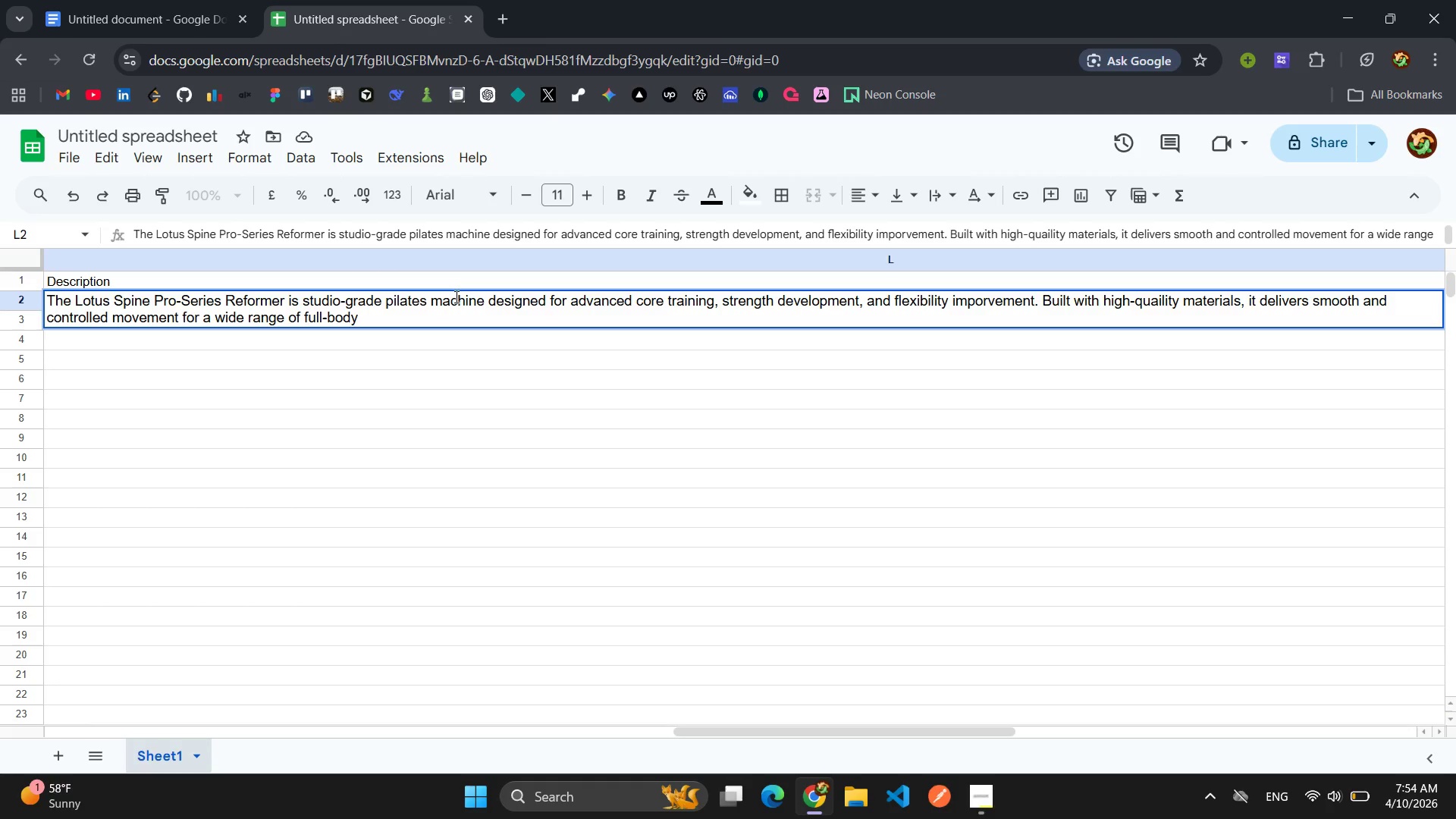 
type(exec)
key(Backspace)
type(rcises. )
 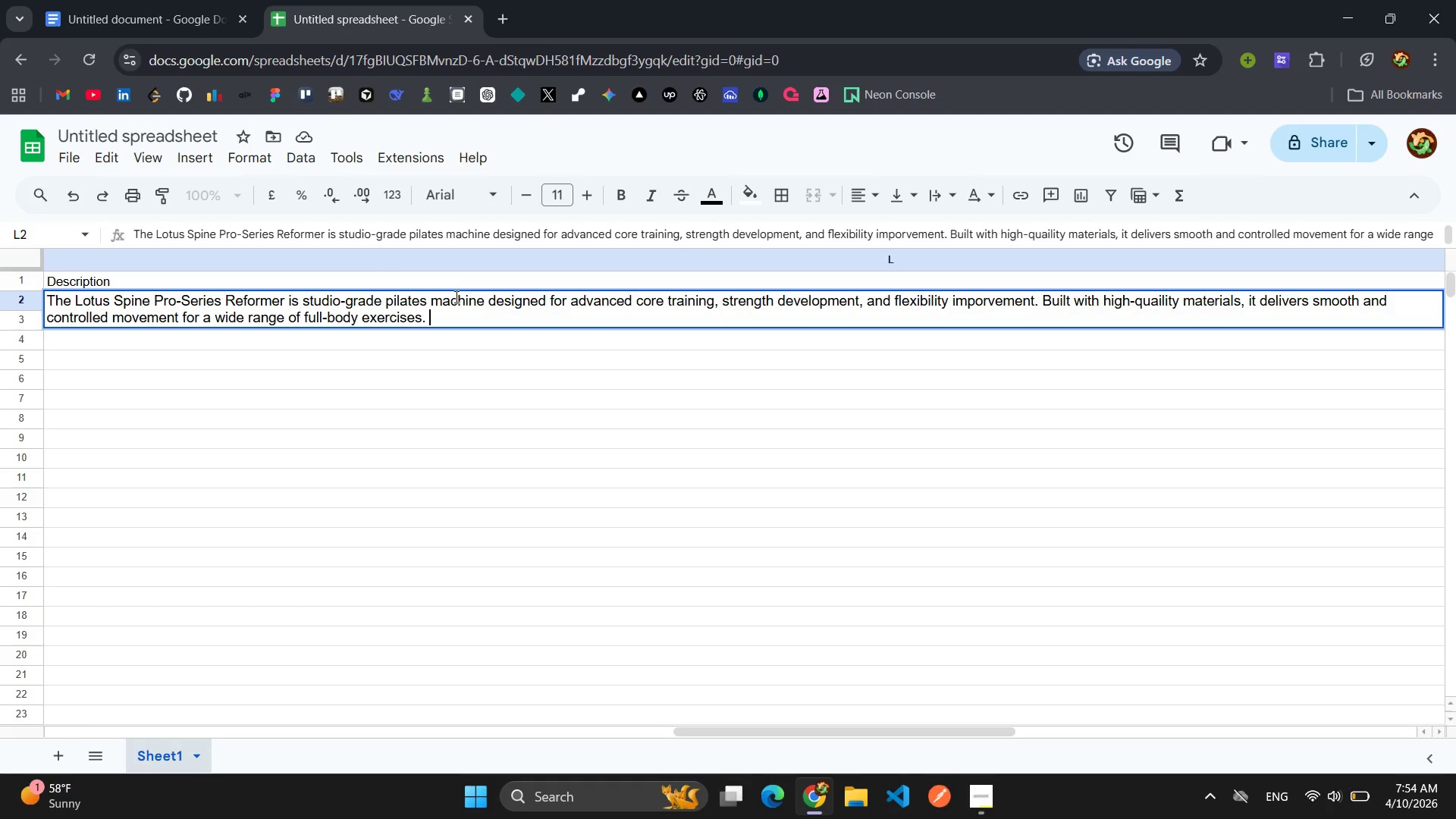 
key(Enter)
 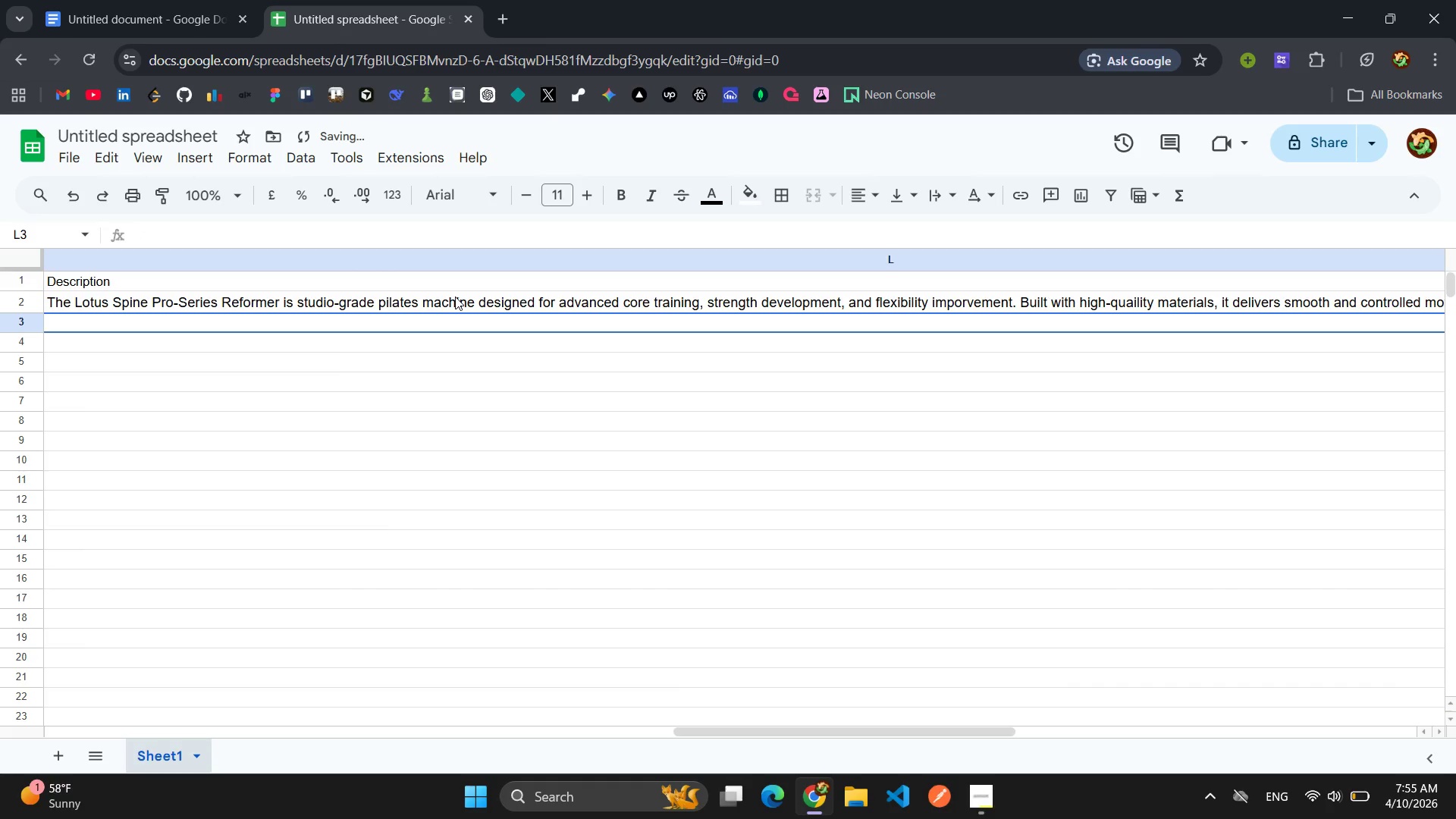 
key(ArrowUp)
 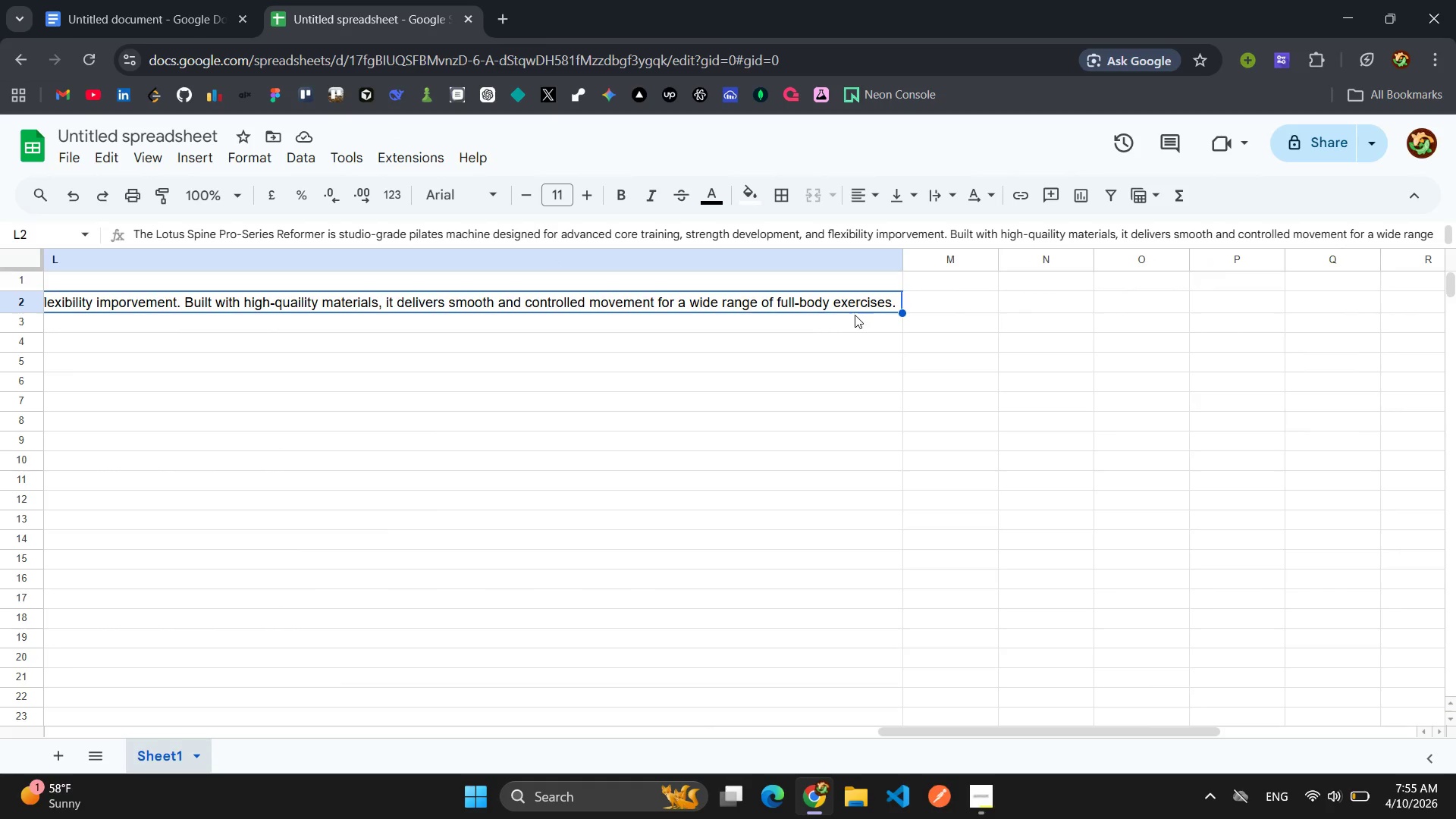 
left_click([896, 304])
 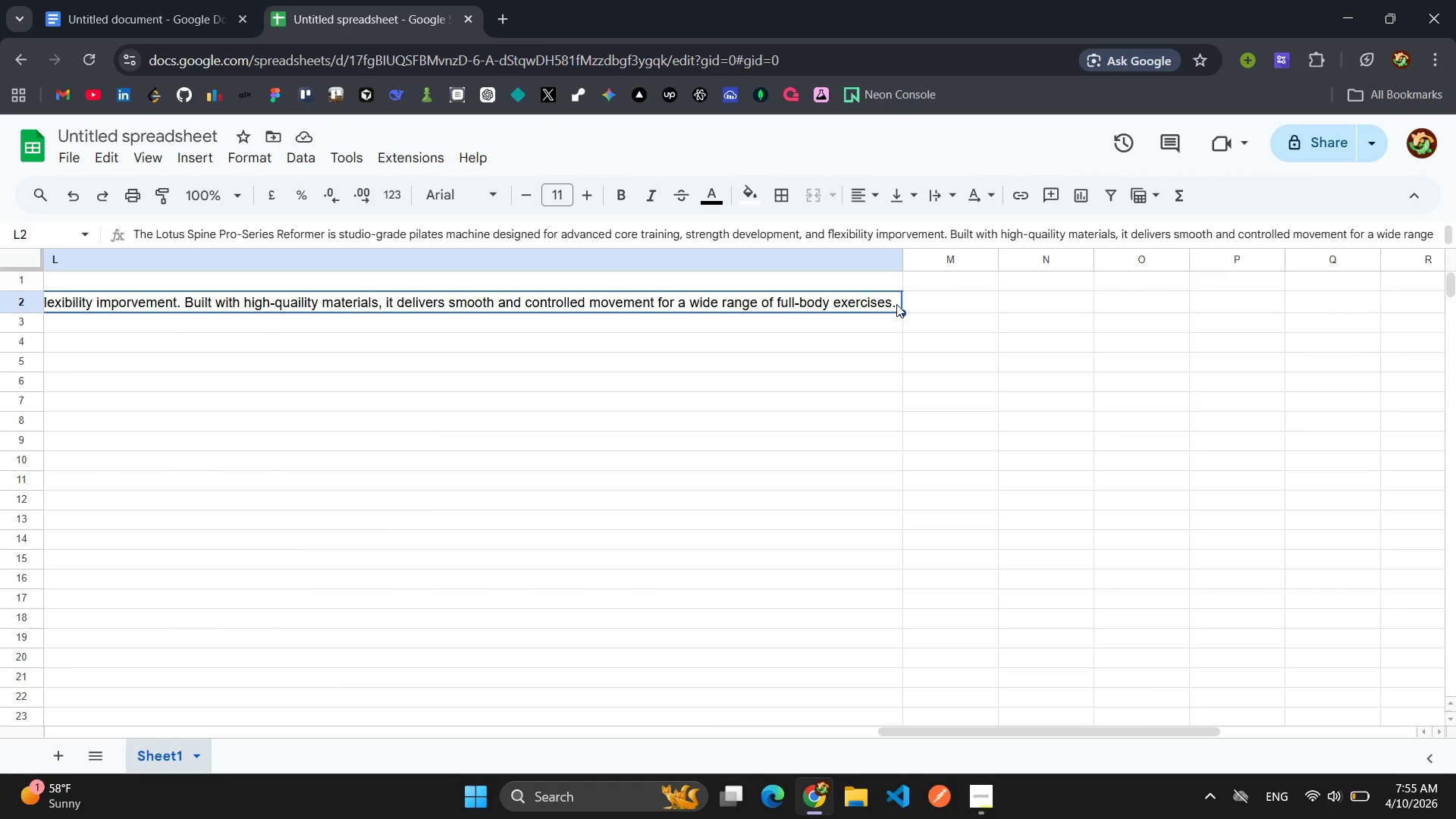 
double_click([896, 304])
 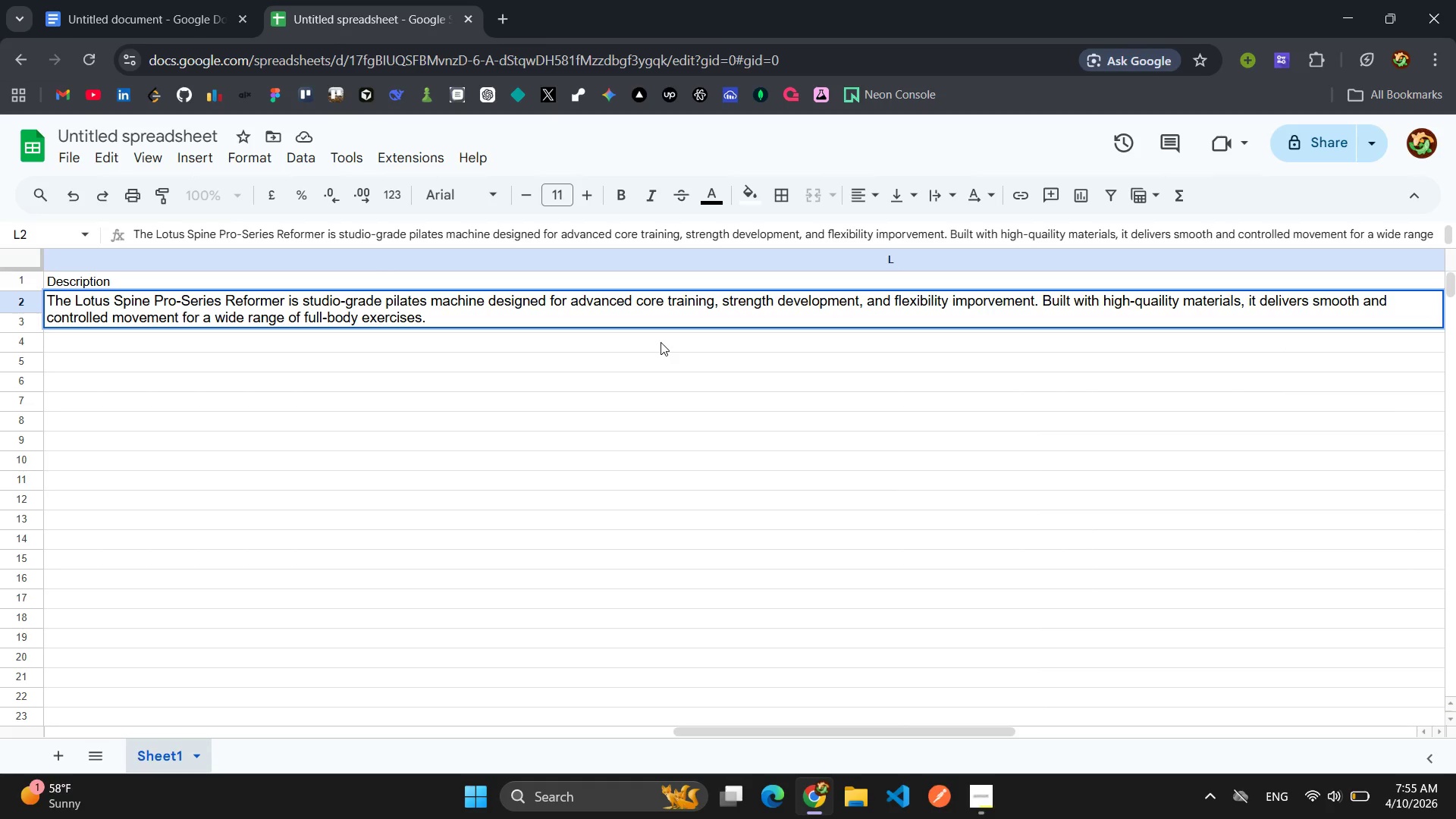 
type(this equipment is suitable for both professional studiosa)
key(Backspace)
type( and home fitness environemnts, supporting consistent pr)
key(Backspace)
type(erformance and durability. the design focus)
 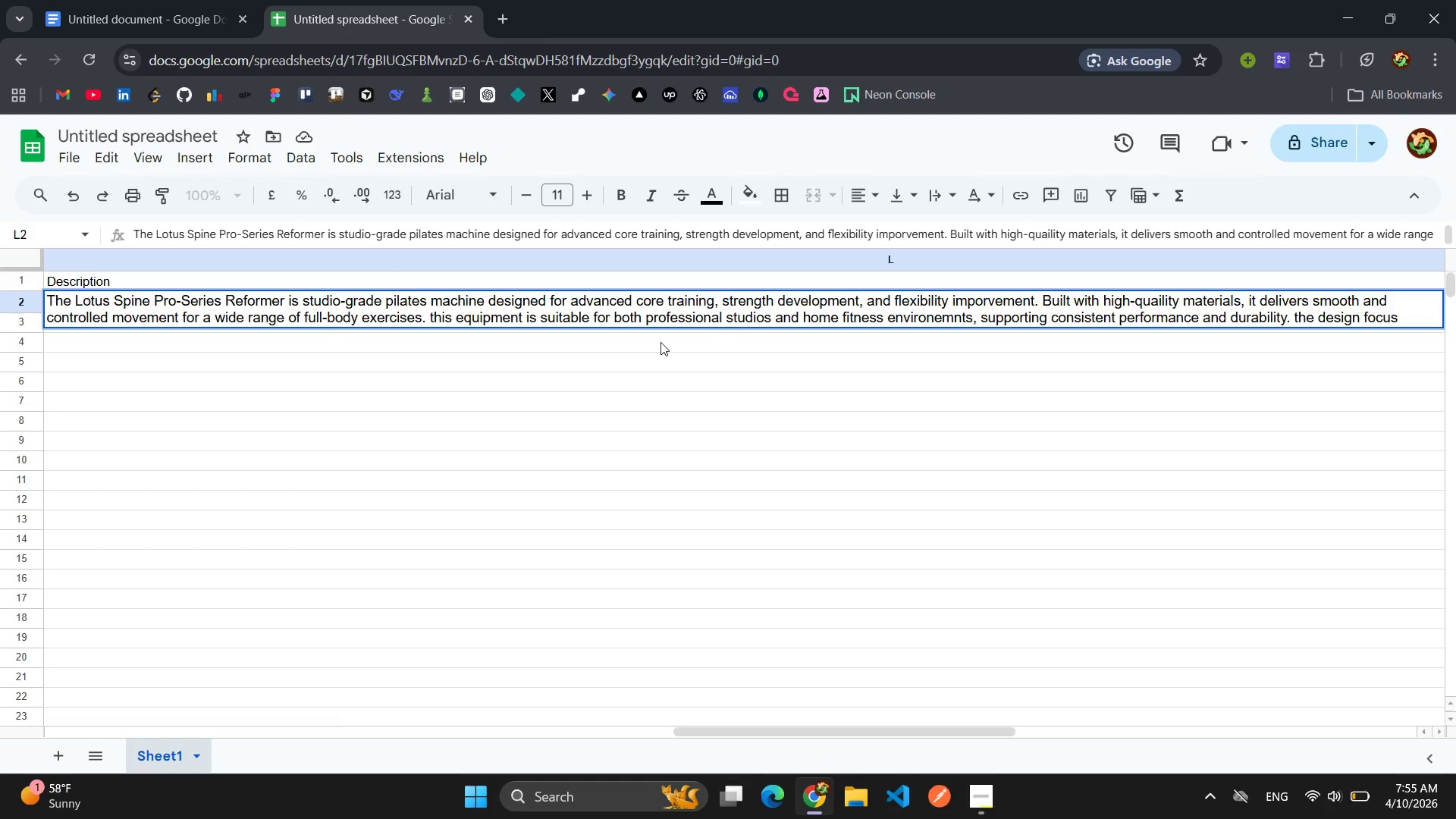 
type(es on stablitity, precision, and user control making it ideal fo r structured traing)
key(Backspace)
type(ing routines. The f)
key(Backspace)
type(reformer is compatible with blan)
key(Backspace)
key(Backspace)
type(ala)
key(Backspace)
key(Backspace)
key(Backspace)
key(Backspace)
type(alanced body systems and supports progressive resisitance through its p)
key(Backspace)
type(spring-based)
 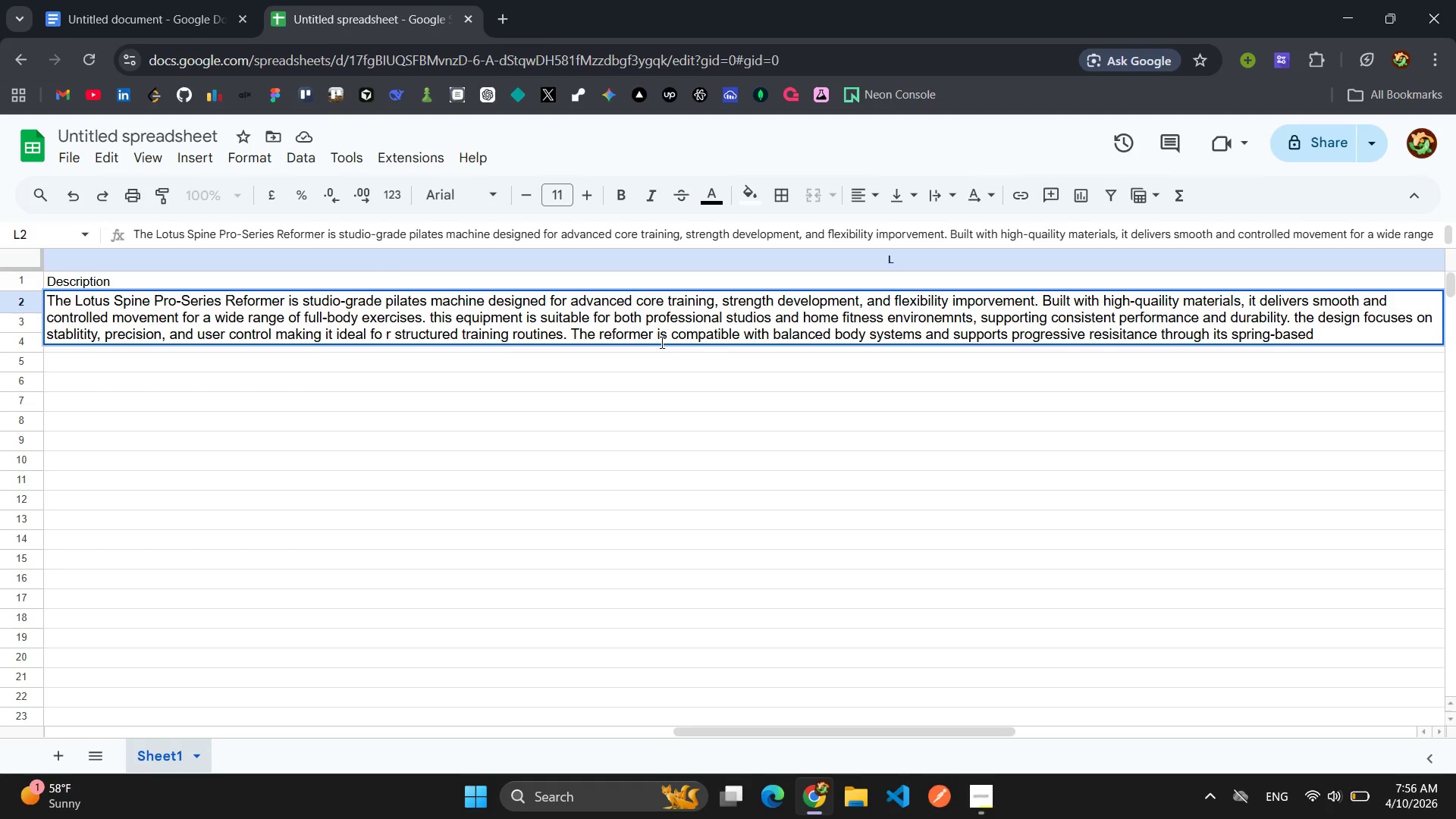 
type( mechanism.)
key(Backspace)
type(, allowo)
key(Backspace)
type(ing users to customize workout intesnisty based on their trainging )
 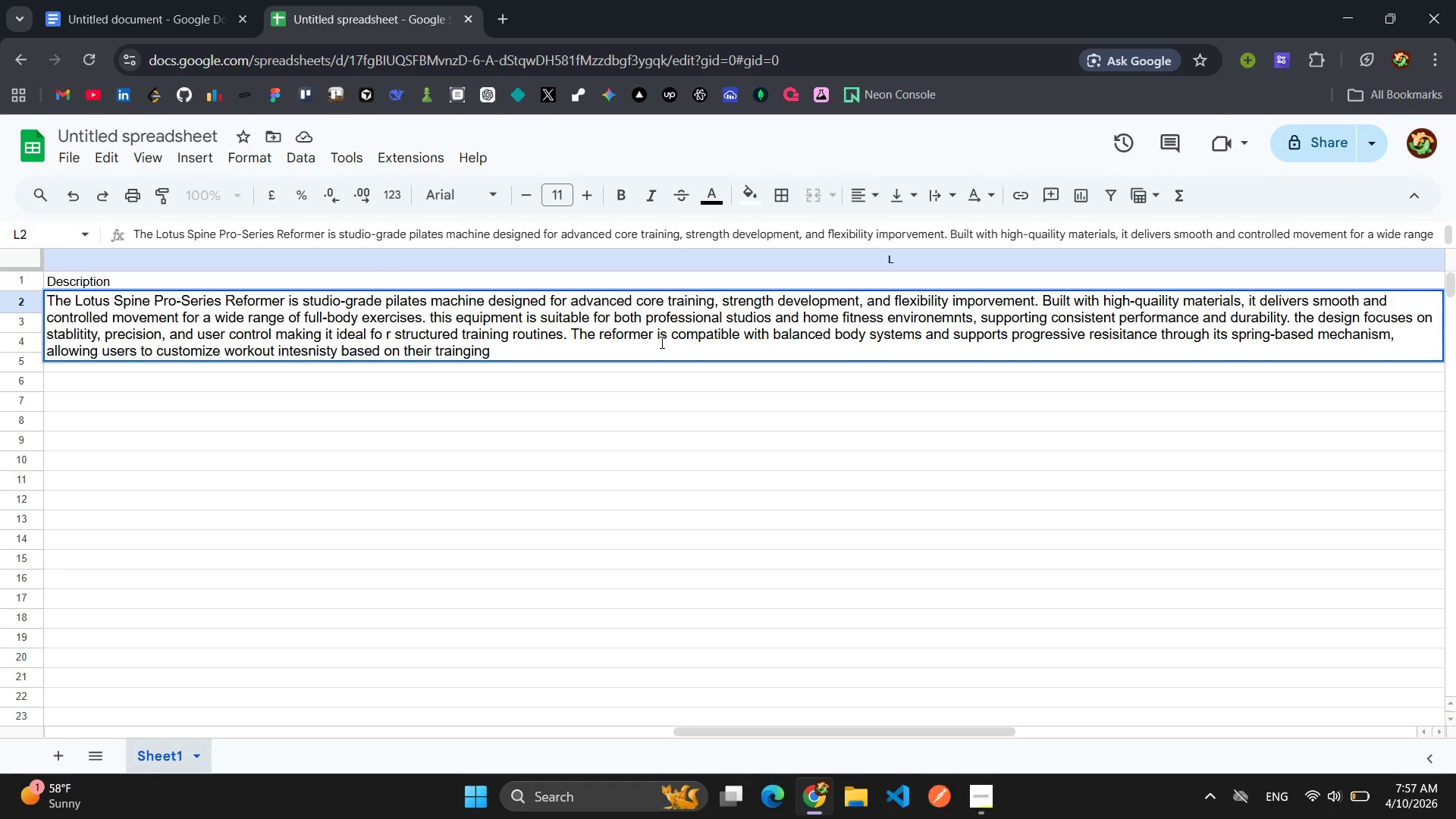 
wait(5.02)
 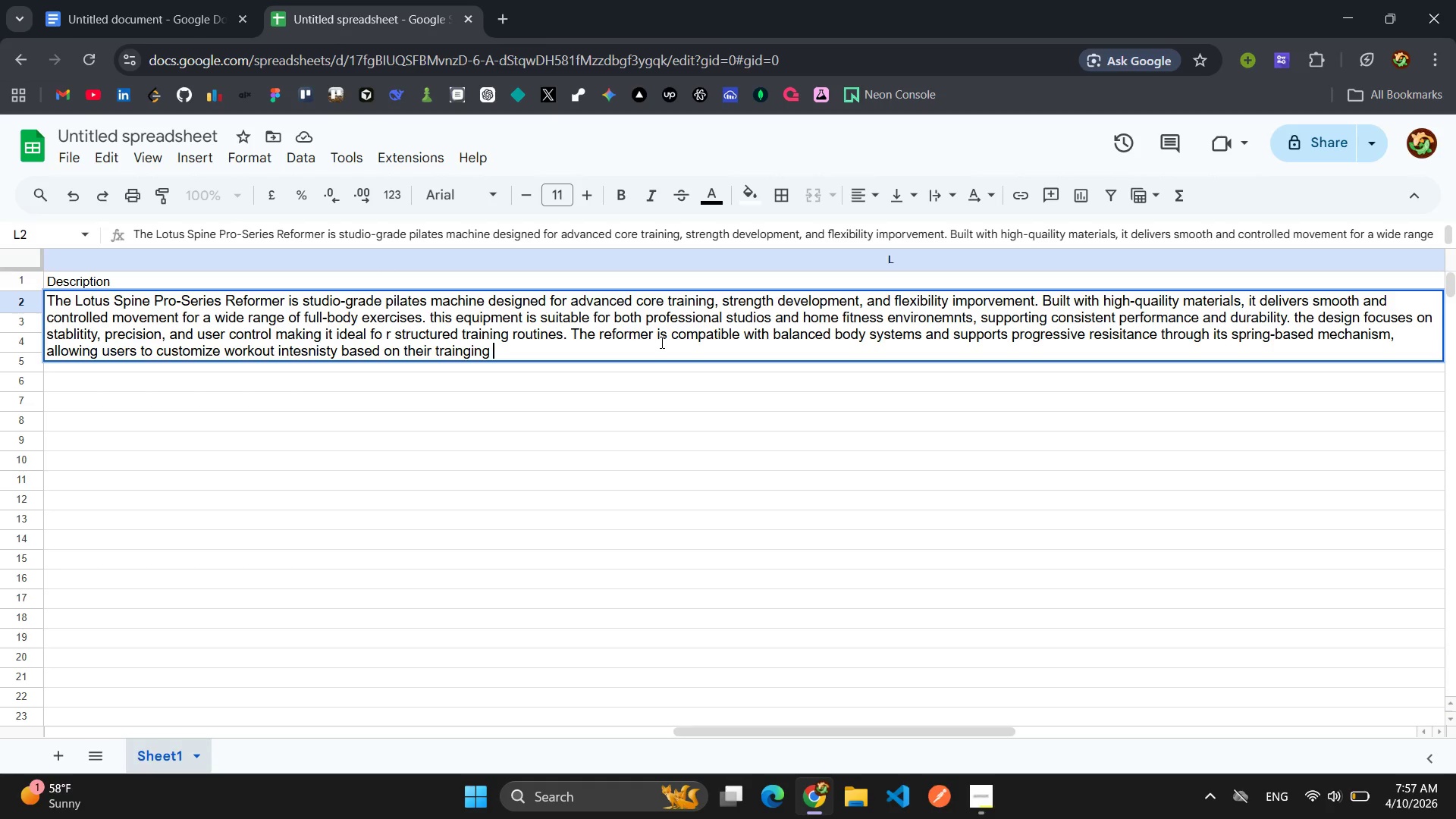 
key(Backspace)
key(Backspace)
key(Backspace)
key(Backspace)
key(Backspace)
type(ing needs )
key(Backspace)
type(. )
 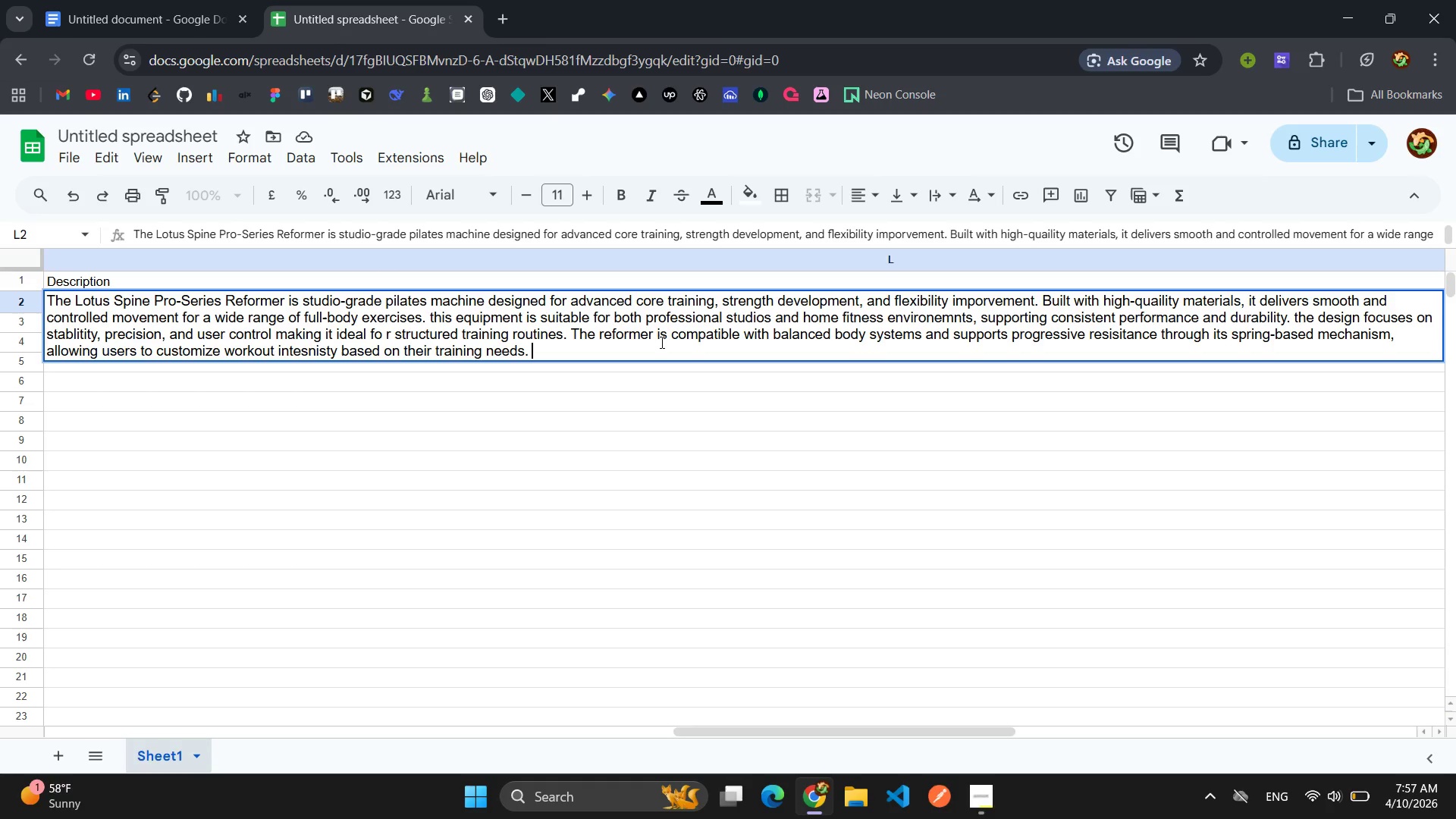 
key(Shift+Enter)
 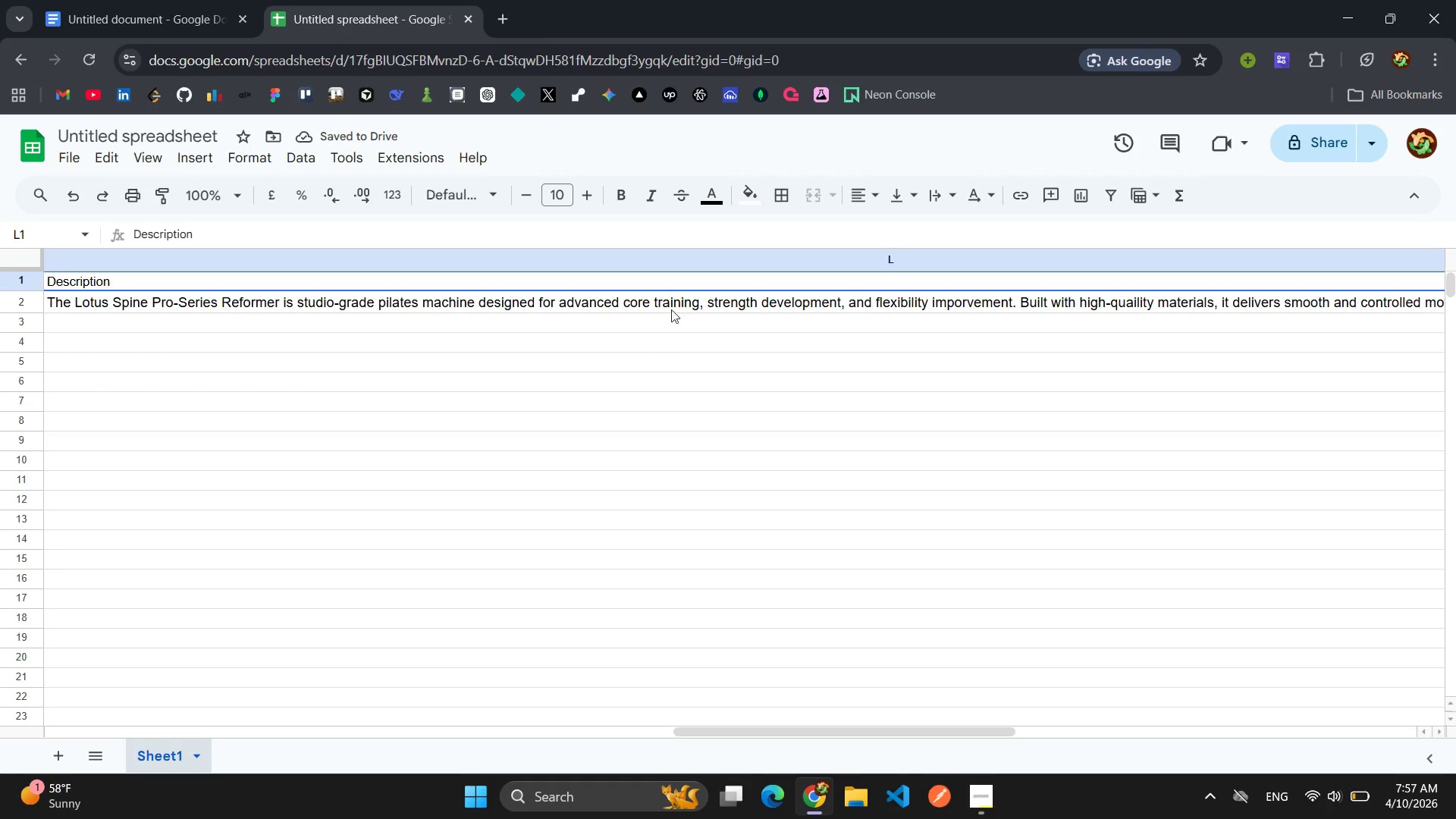 
double_click([674, 301])
 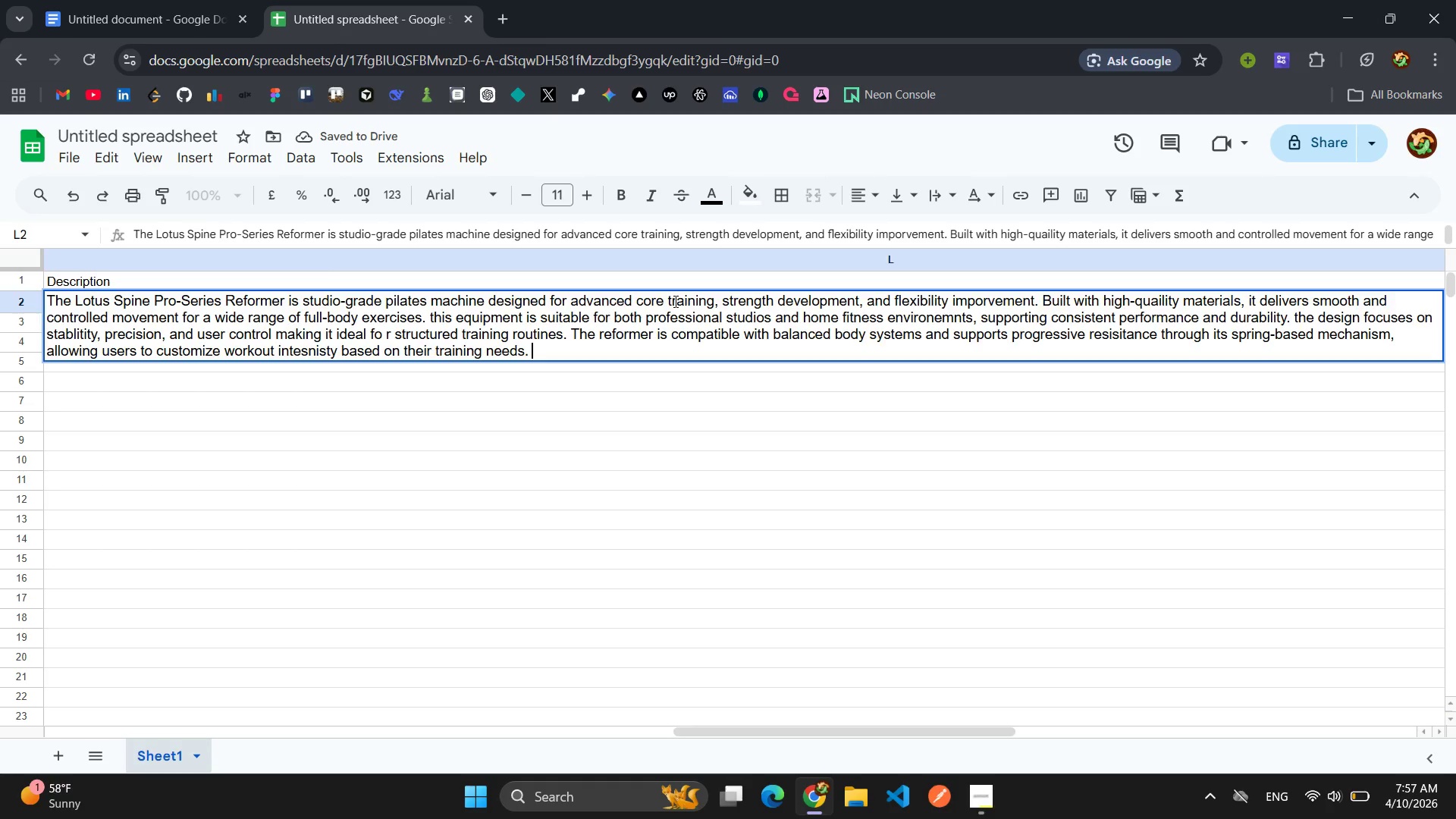 
triple_click([674, 301])
 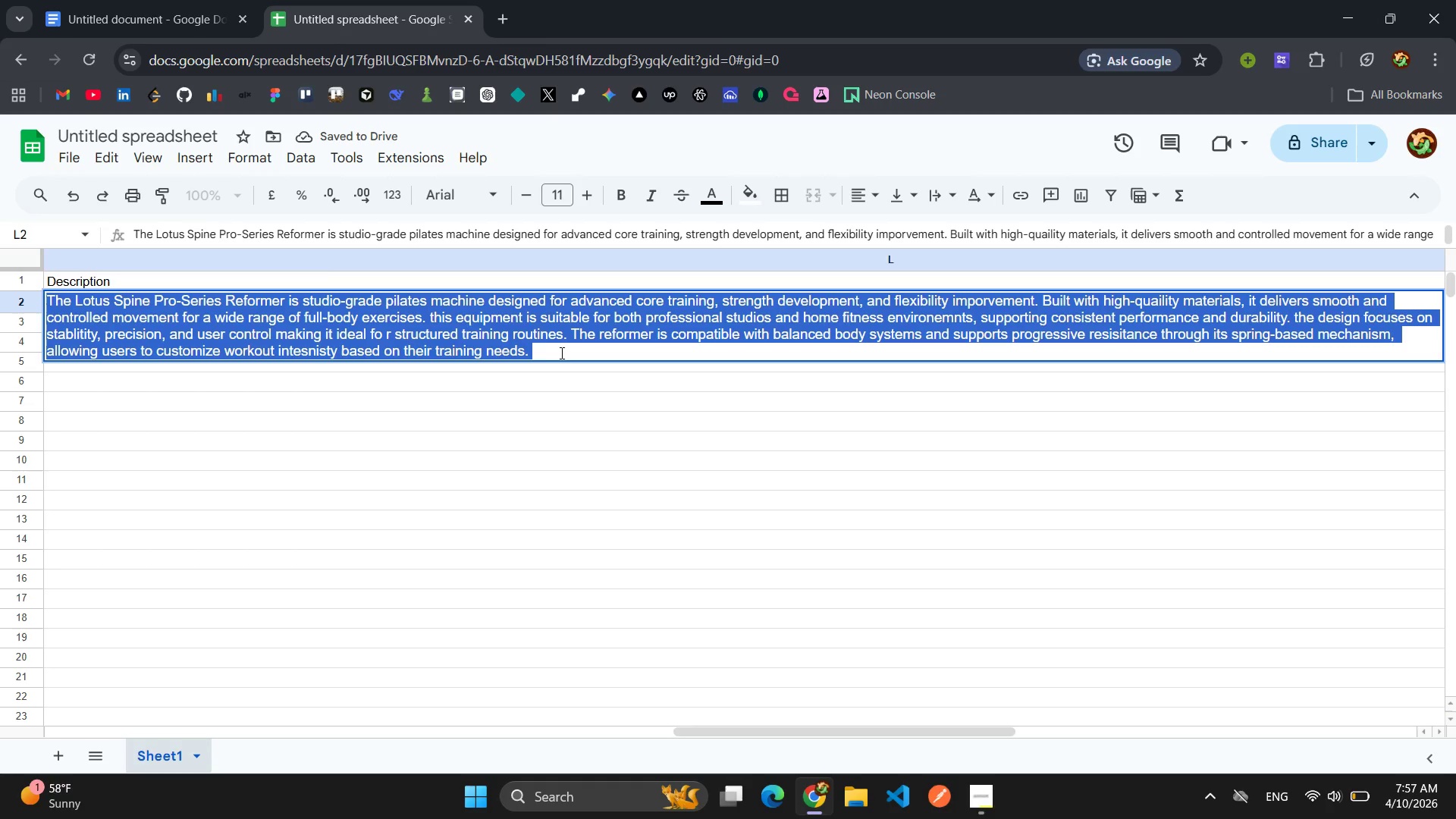 
left_click([566, 357])
 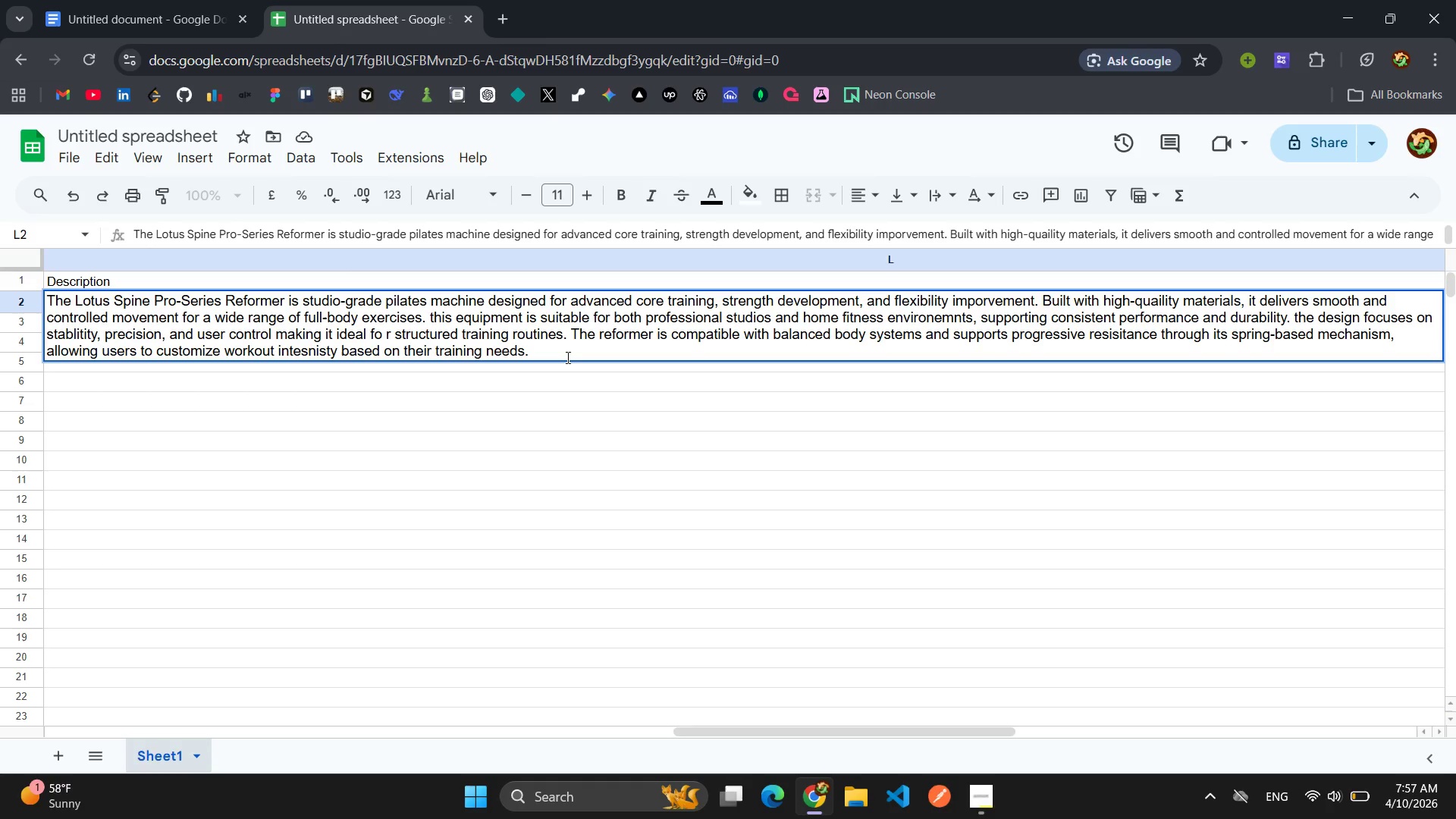 
wait(9.56)
 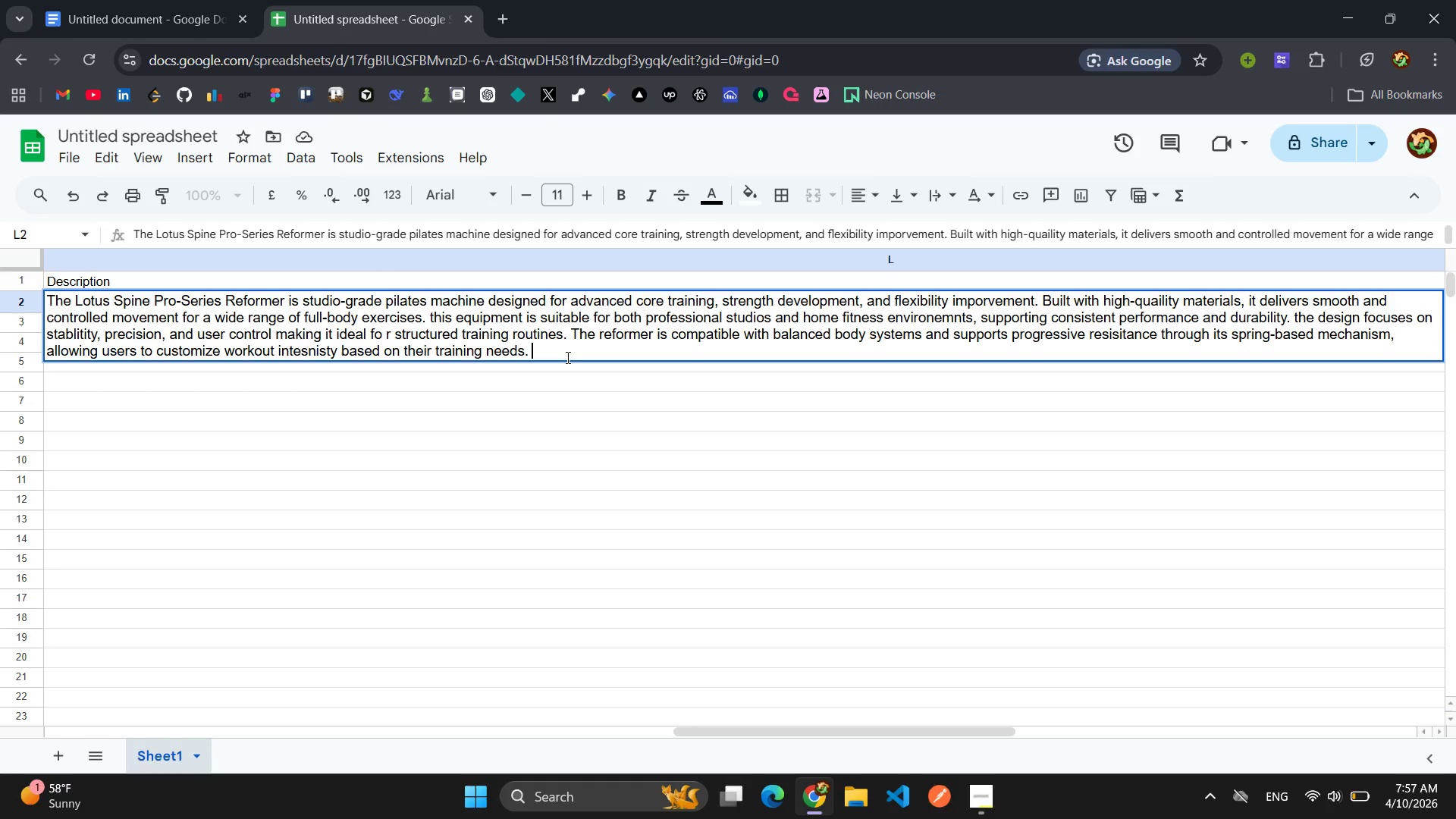 
type(()
key(Backspace)
type( professsional  use and safety)
 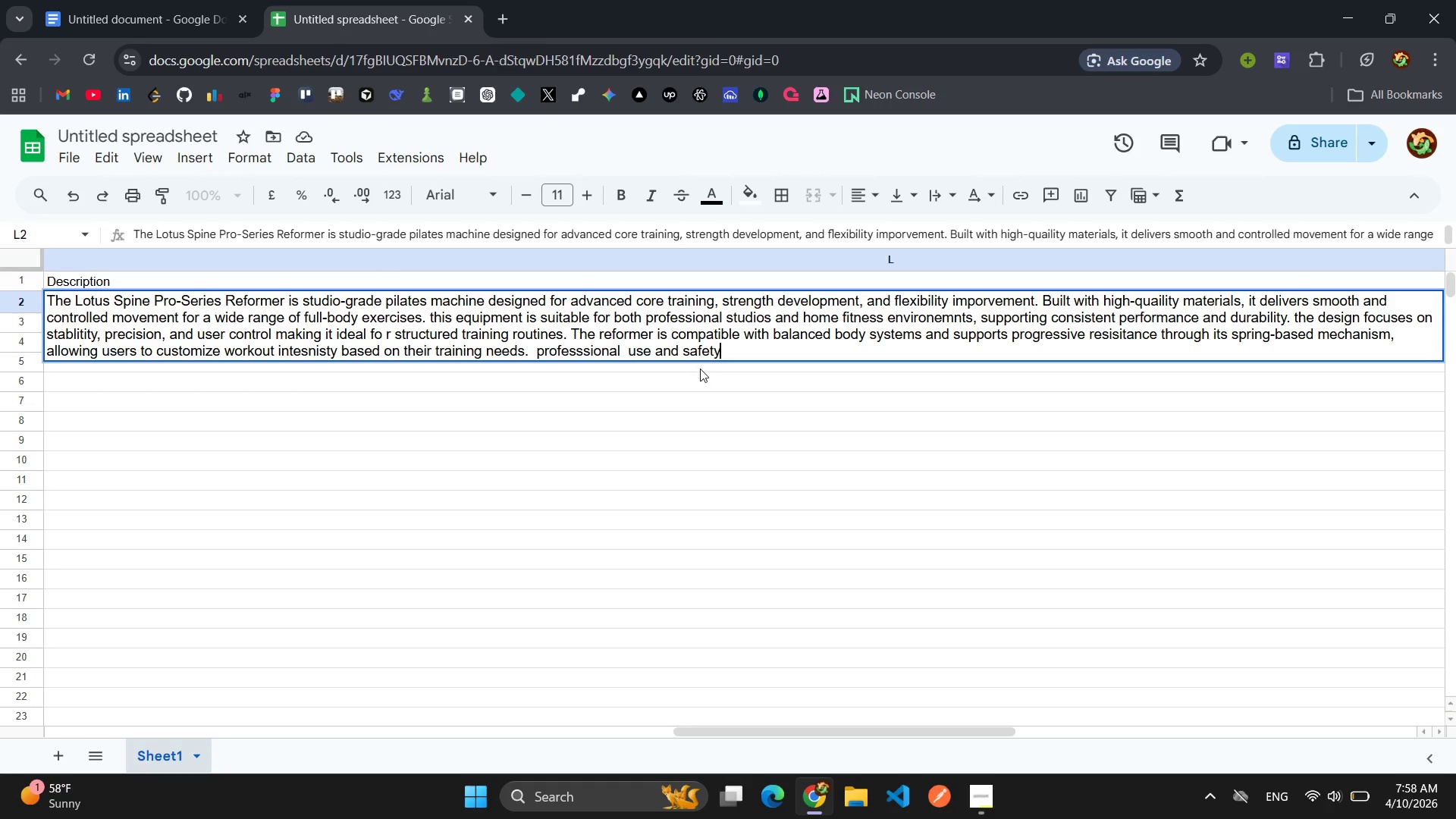 
type( - maximum user weight )
key(Backspace)
type(: 150 )
key(Backspace)
type(kg )
key(Backspace)
type(, -)
 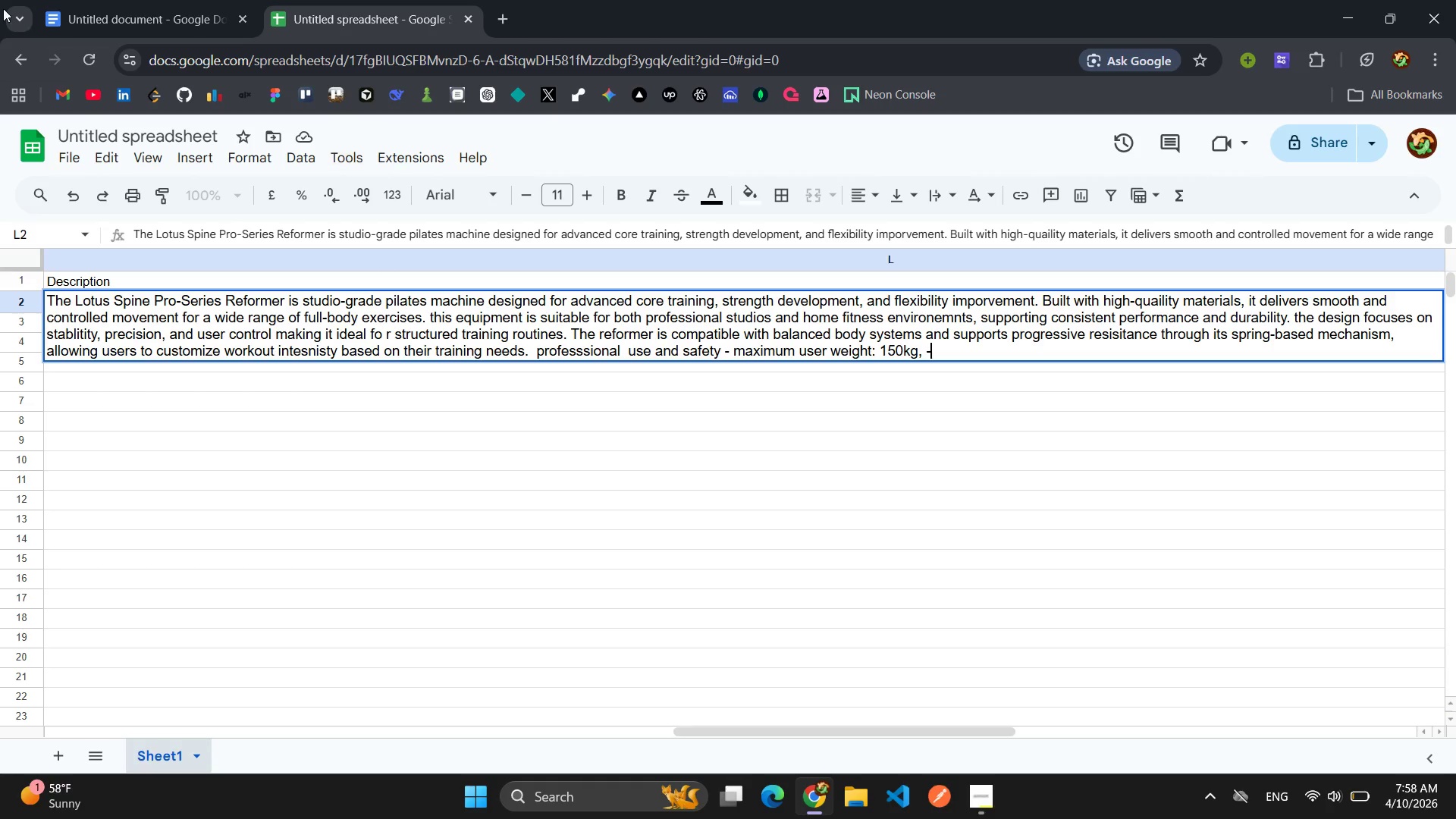 
left_click([113, 2])
 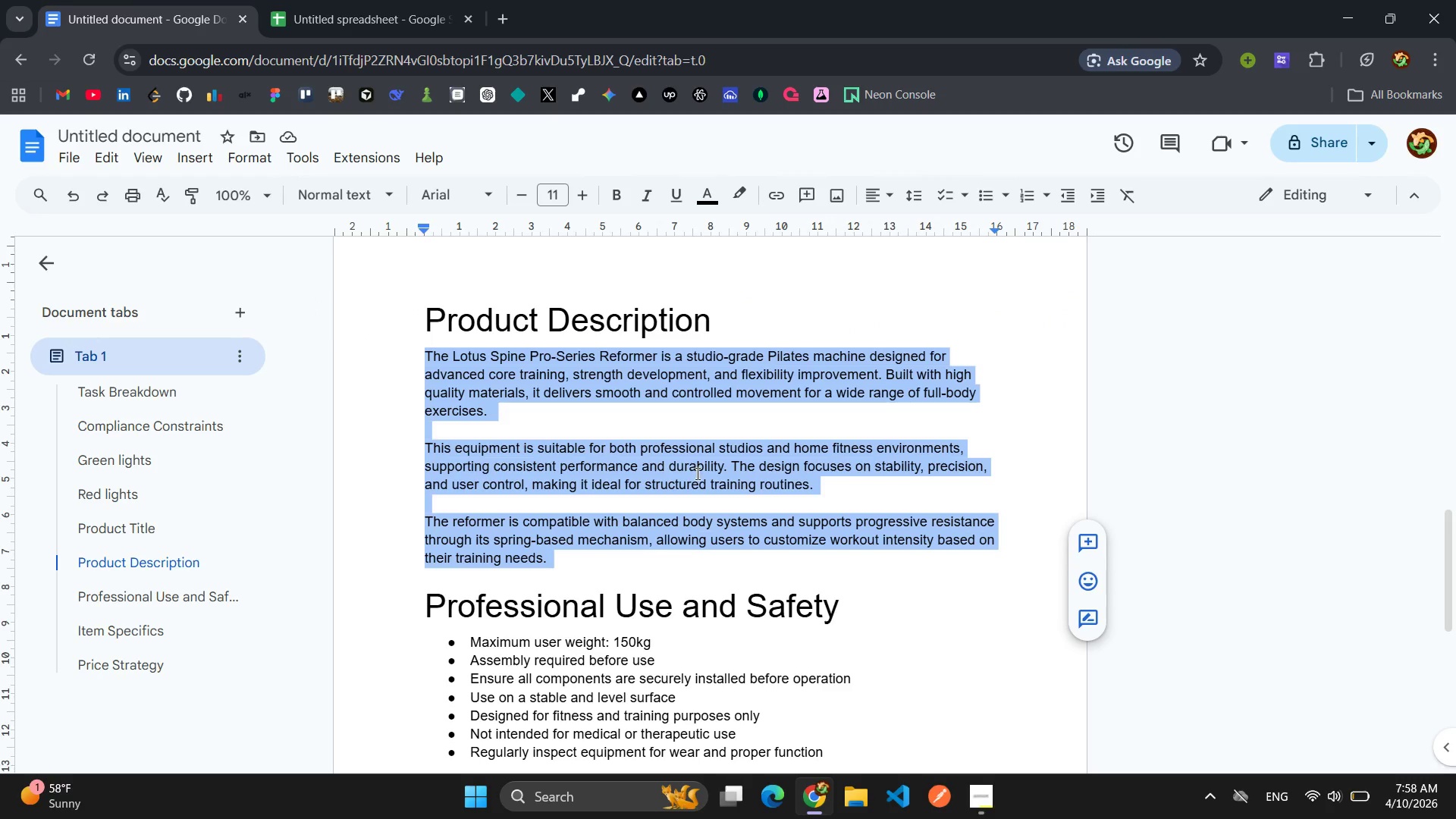 
left_click([841, 492])
 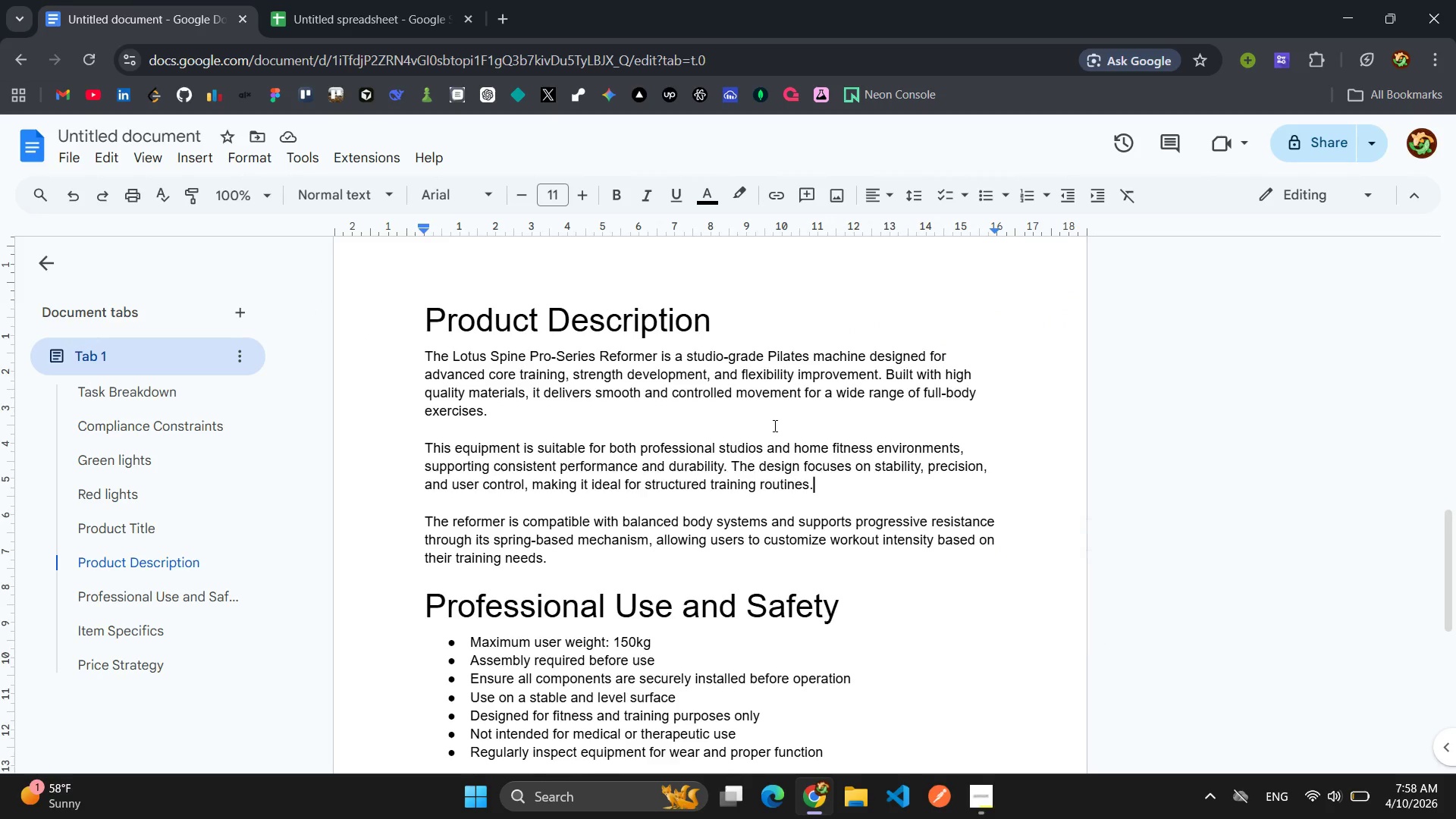 
scroll: coordinate [774, 425], scroll_direction: down, amount: 2.0
 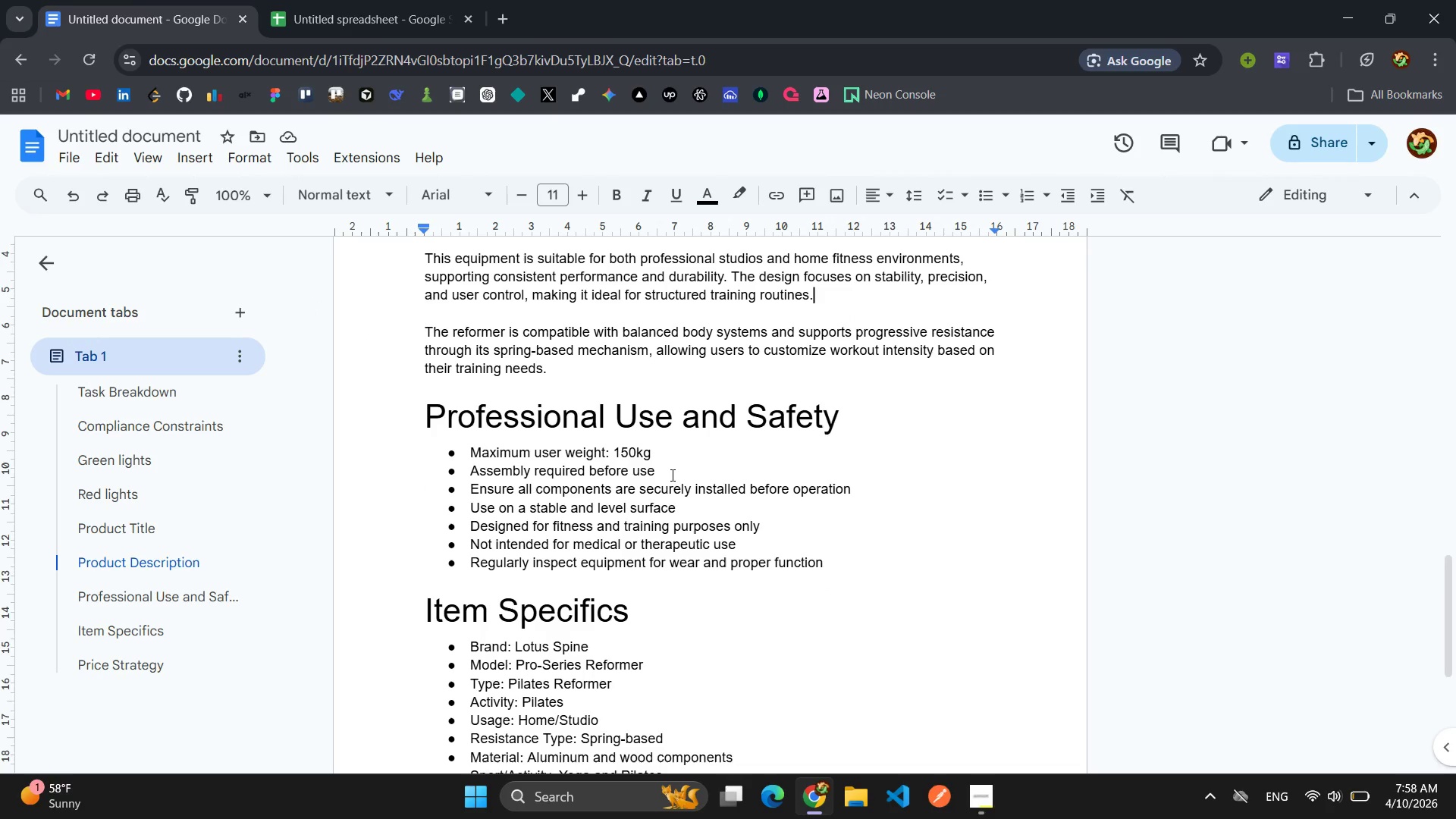 
left_click_drag(start_coordinate=[673, 475], to_coordinate=[473, 479])
 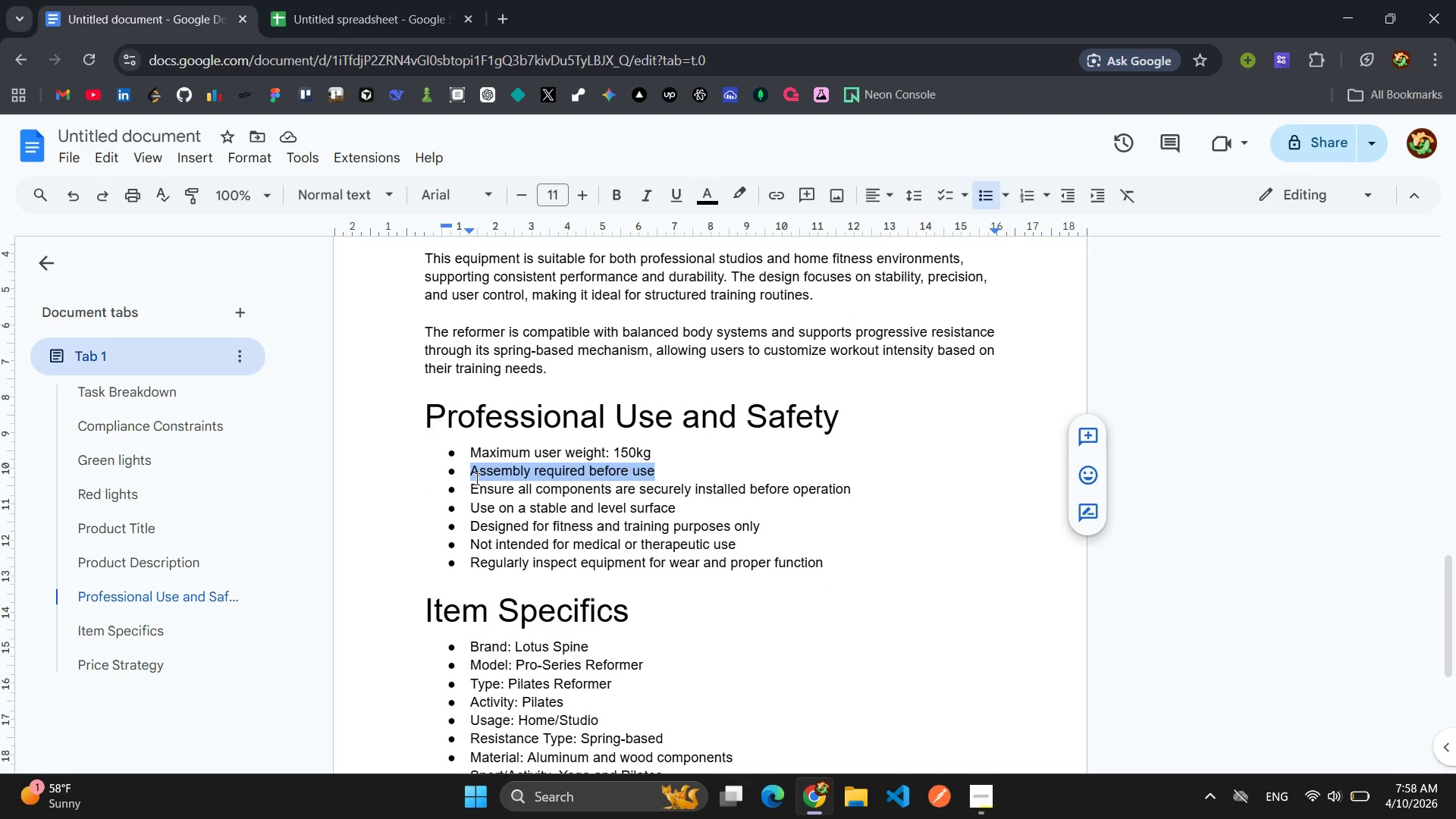 
key(Control+C)
 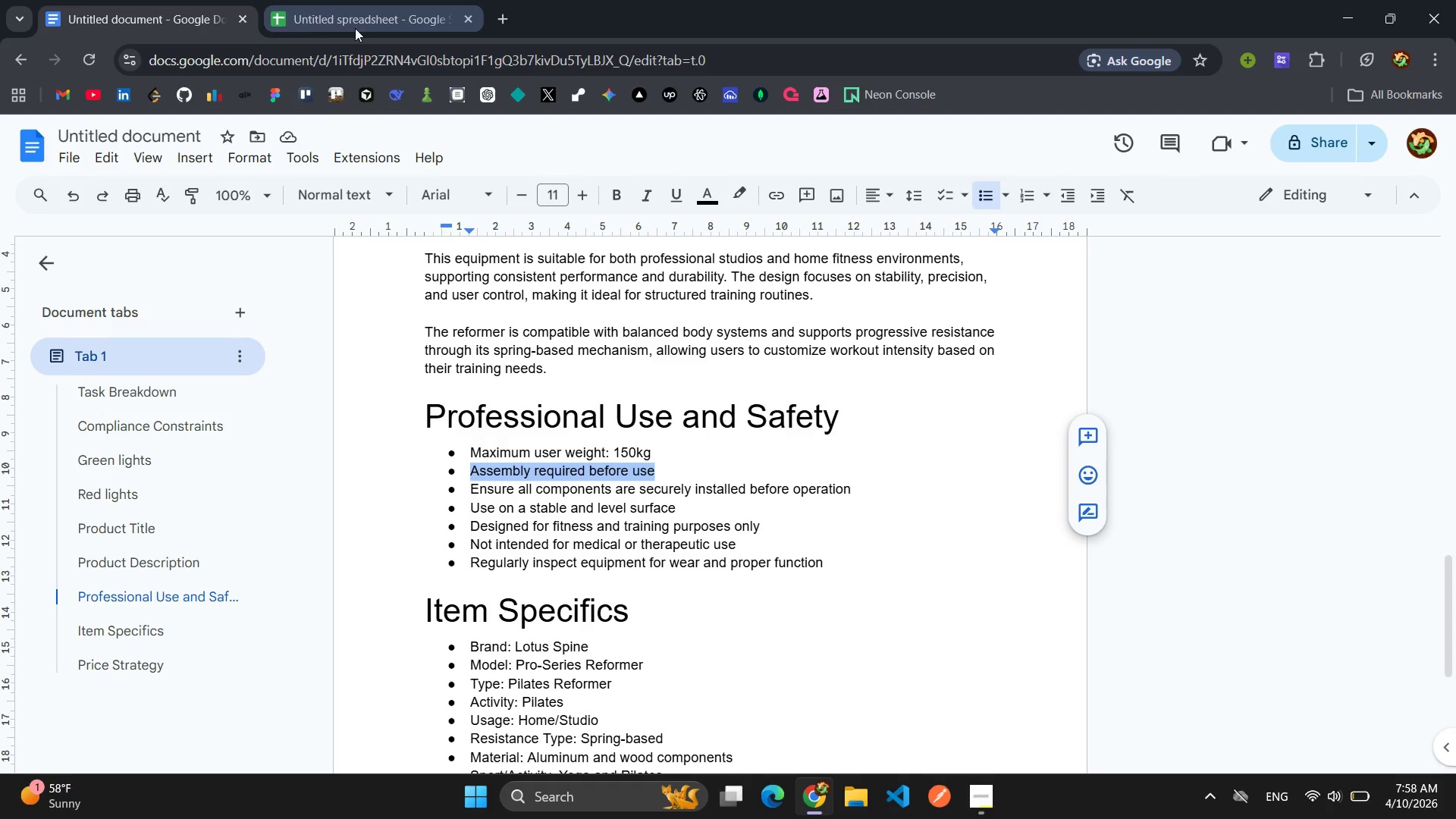 
left_click([355, 24])
 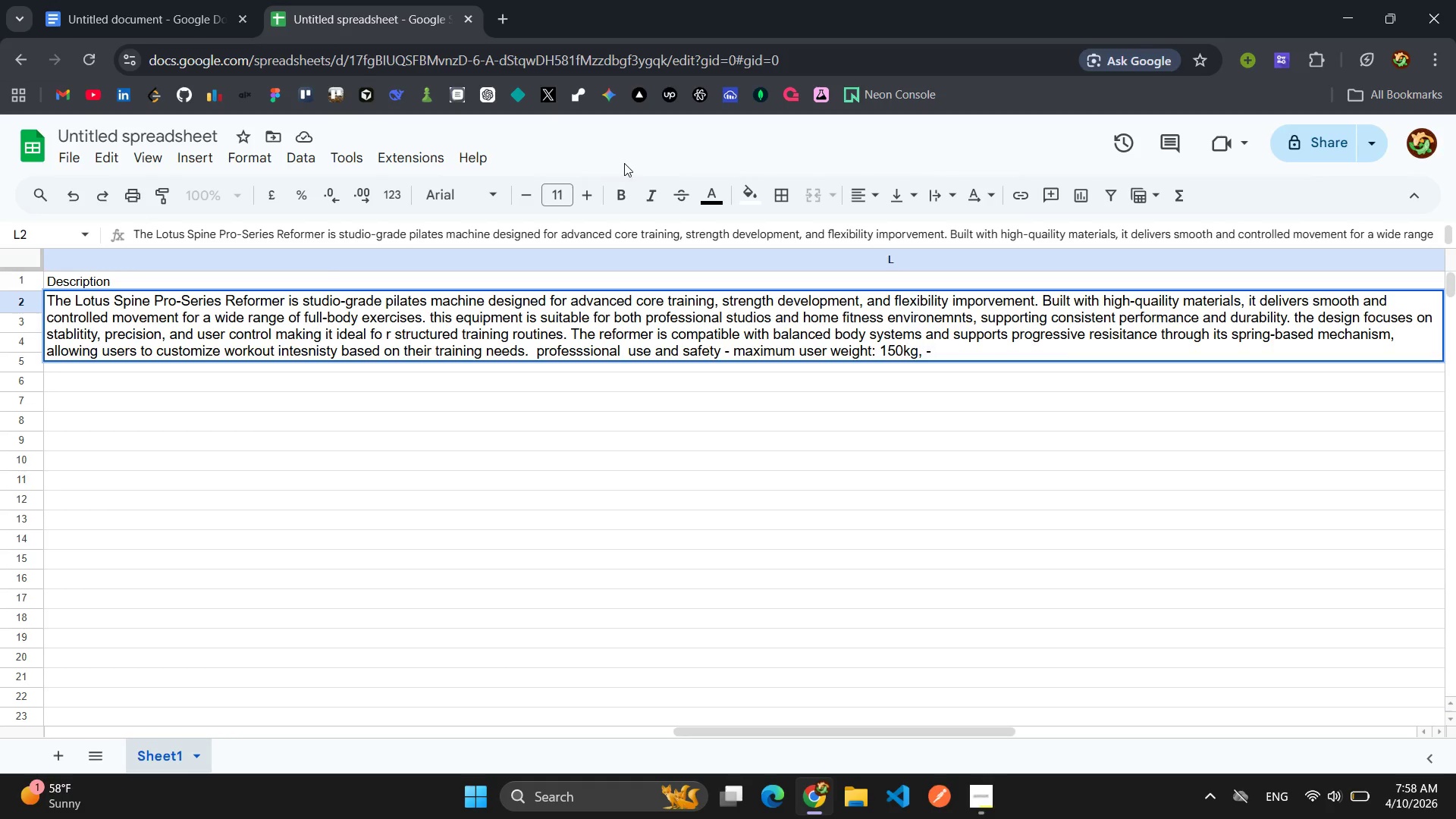 
key(Control+V)
 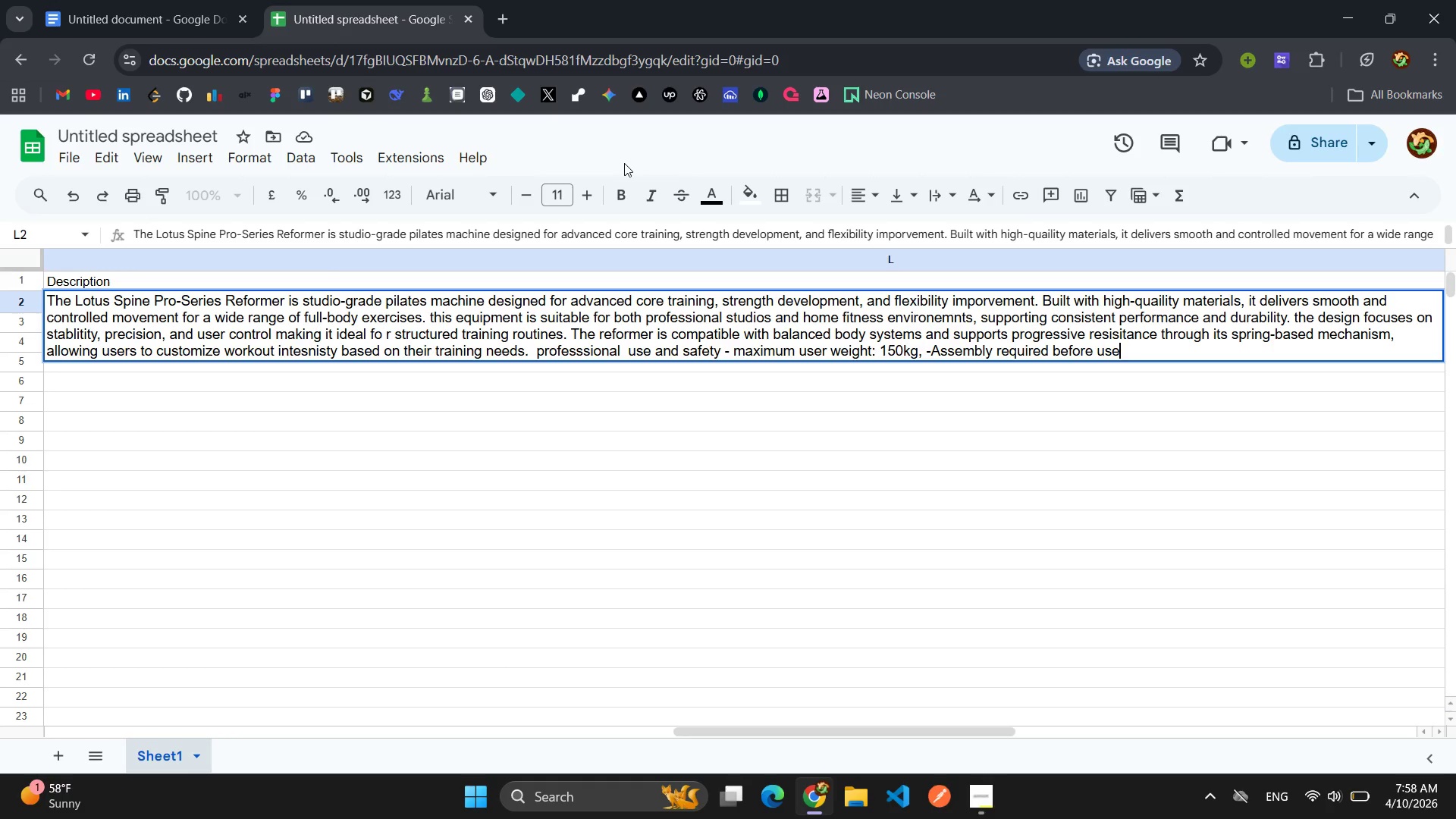 
key(Comma)
 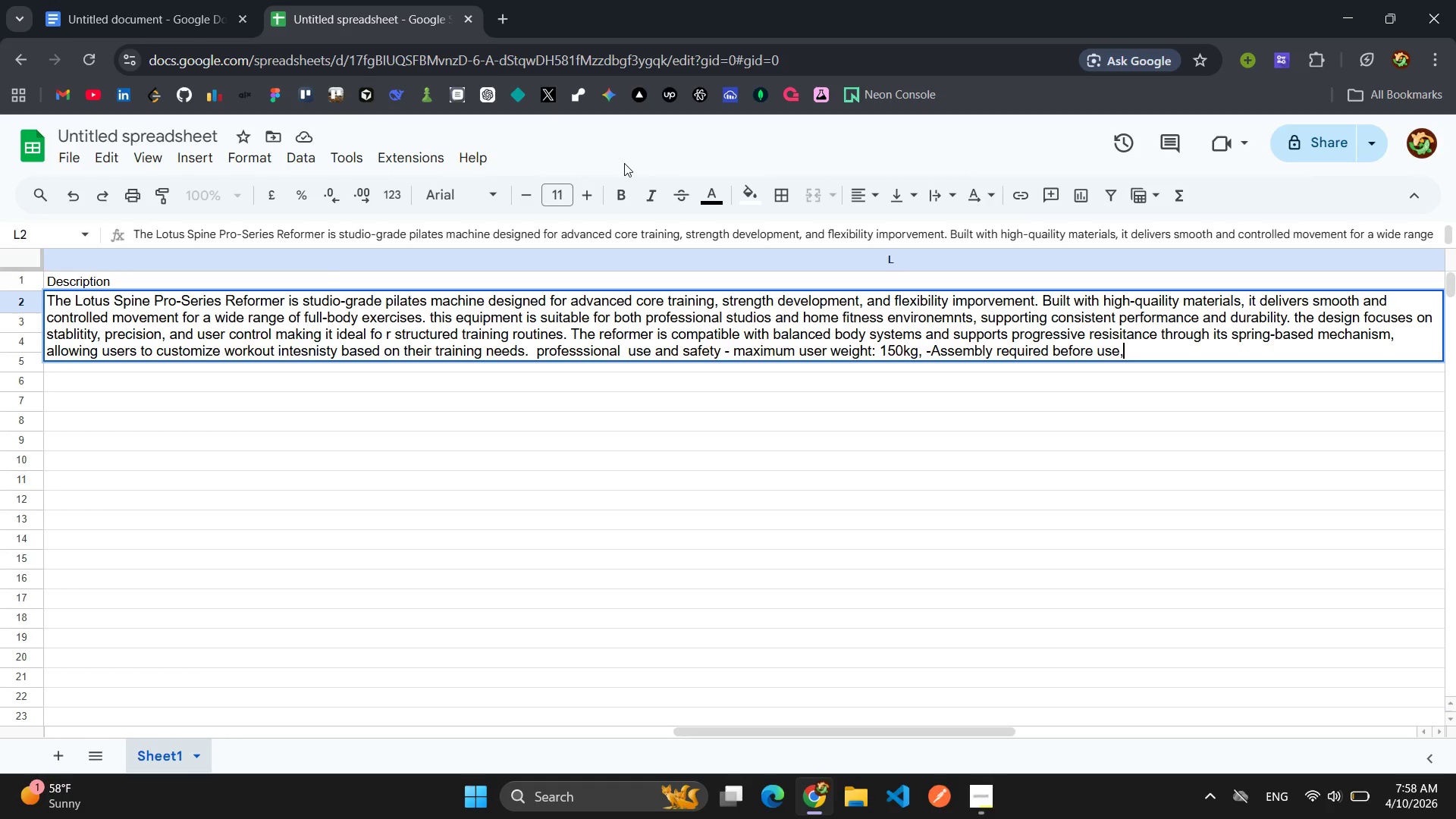 
key(Space)
 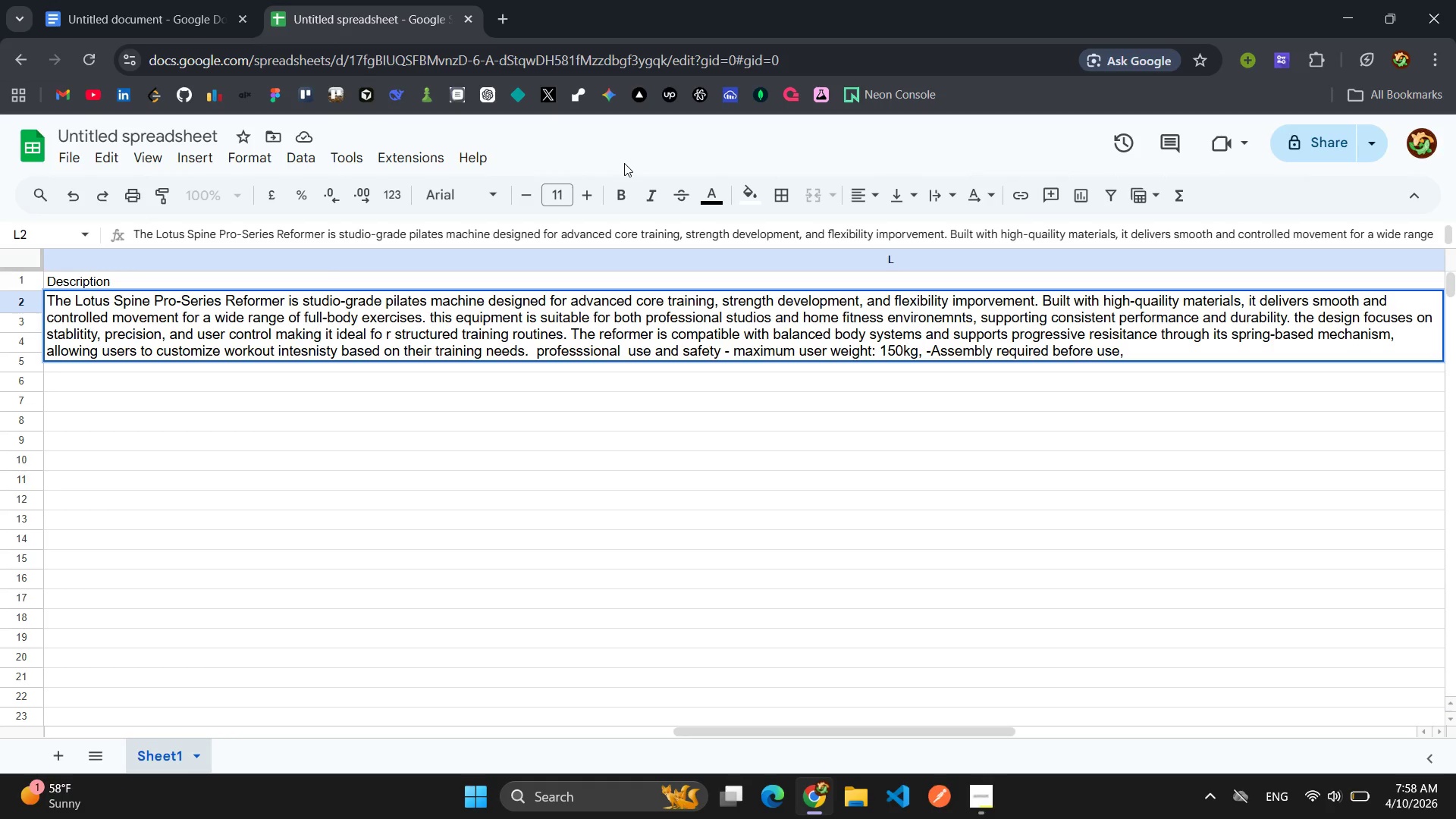 
key(Minus)
 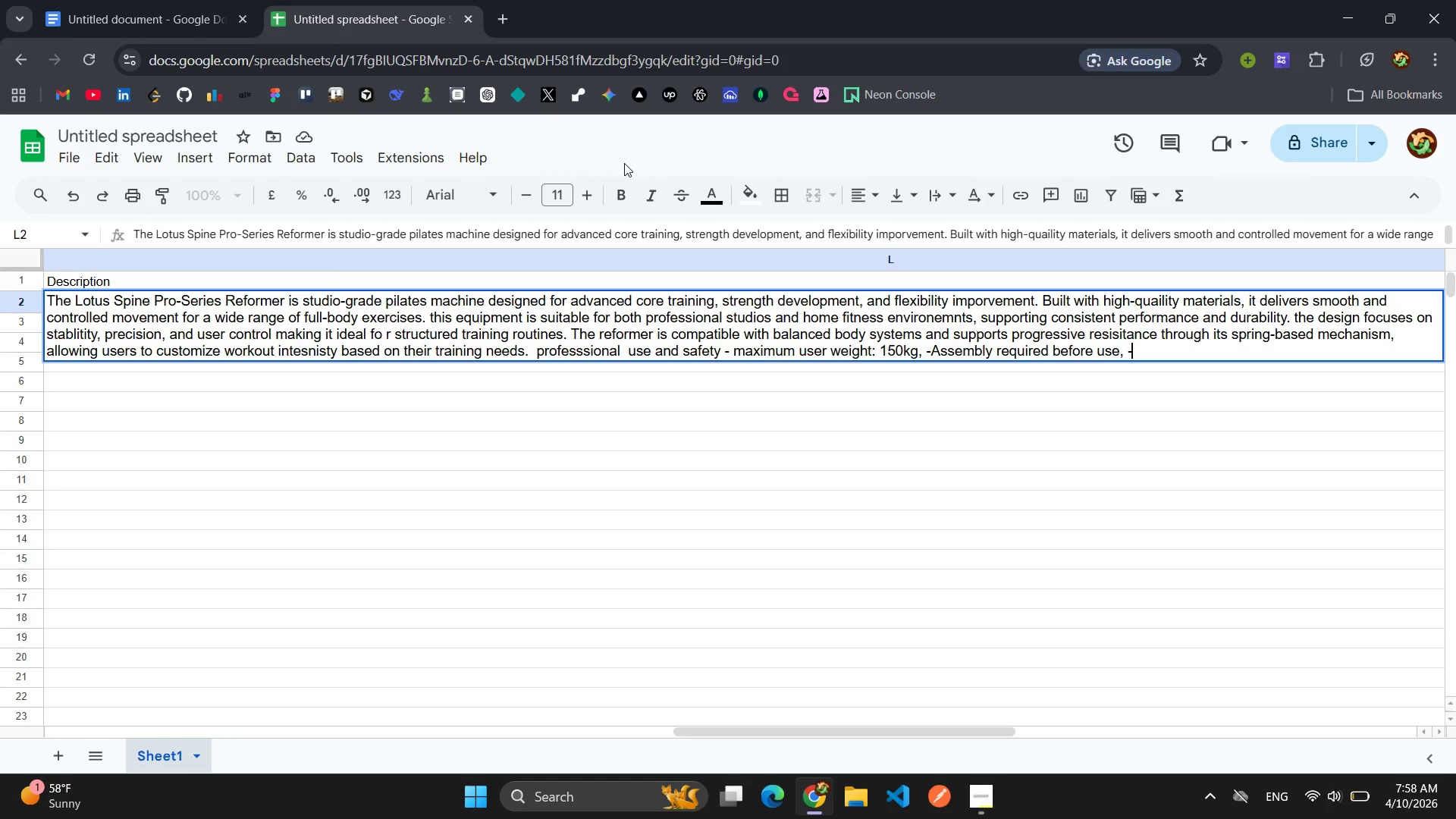 
key(Space)
 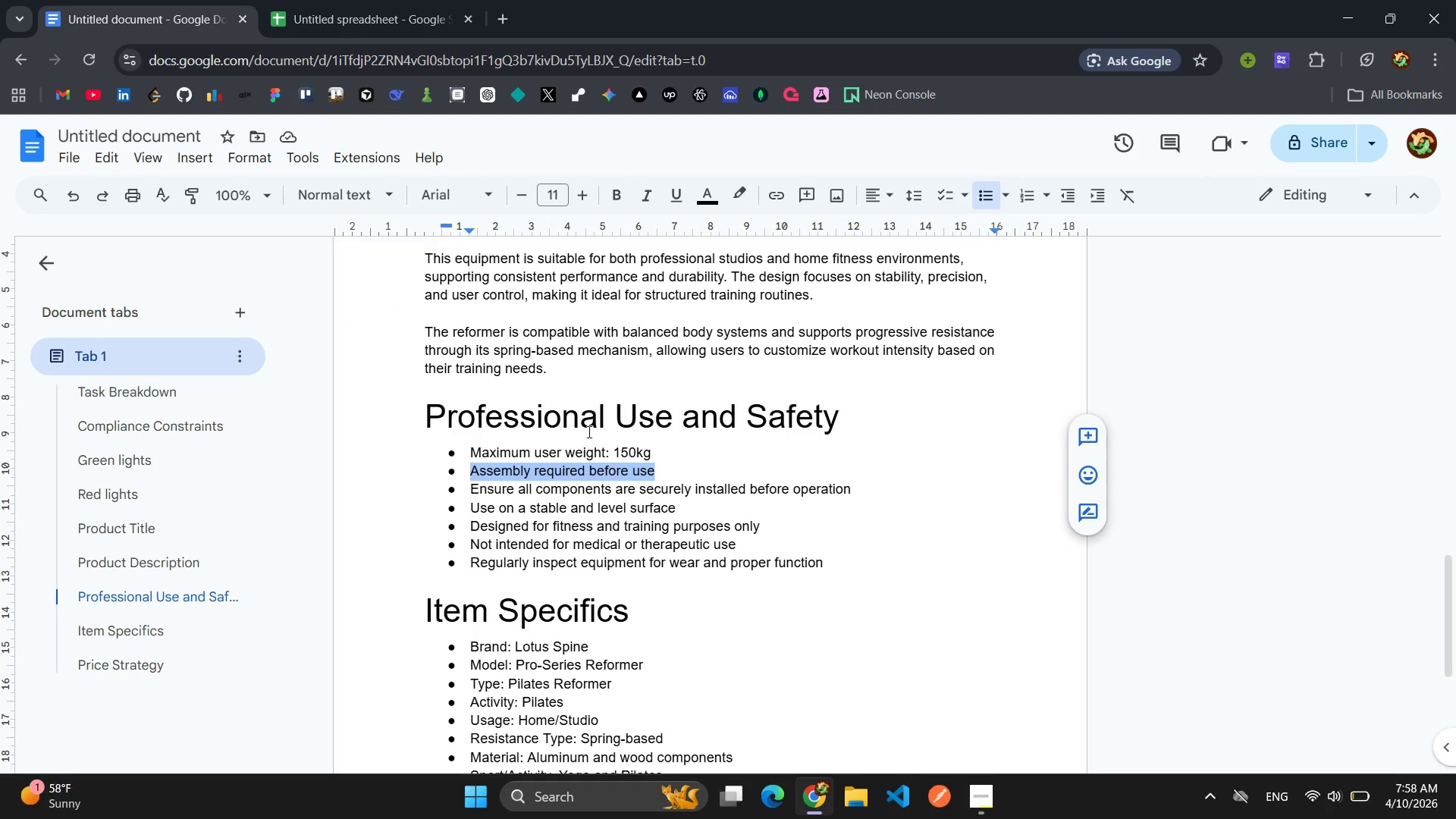 
left_click_drag(start_coordinate=[853, 500], to_coordinate=[464, 488])
 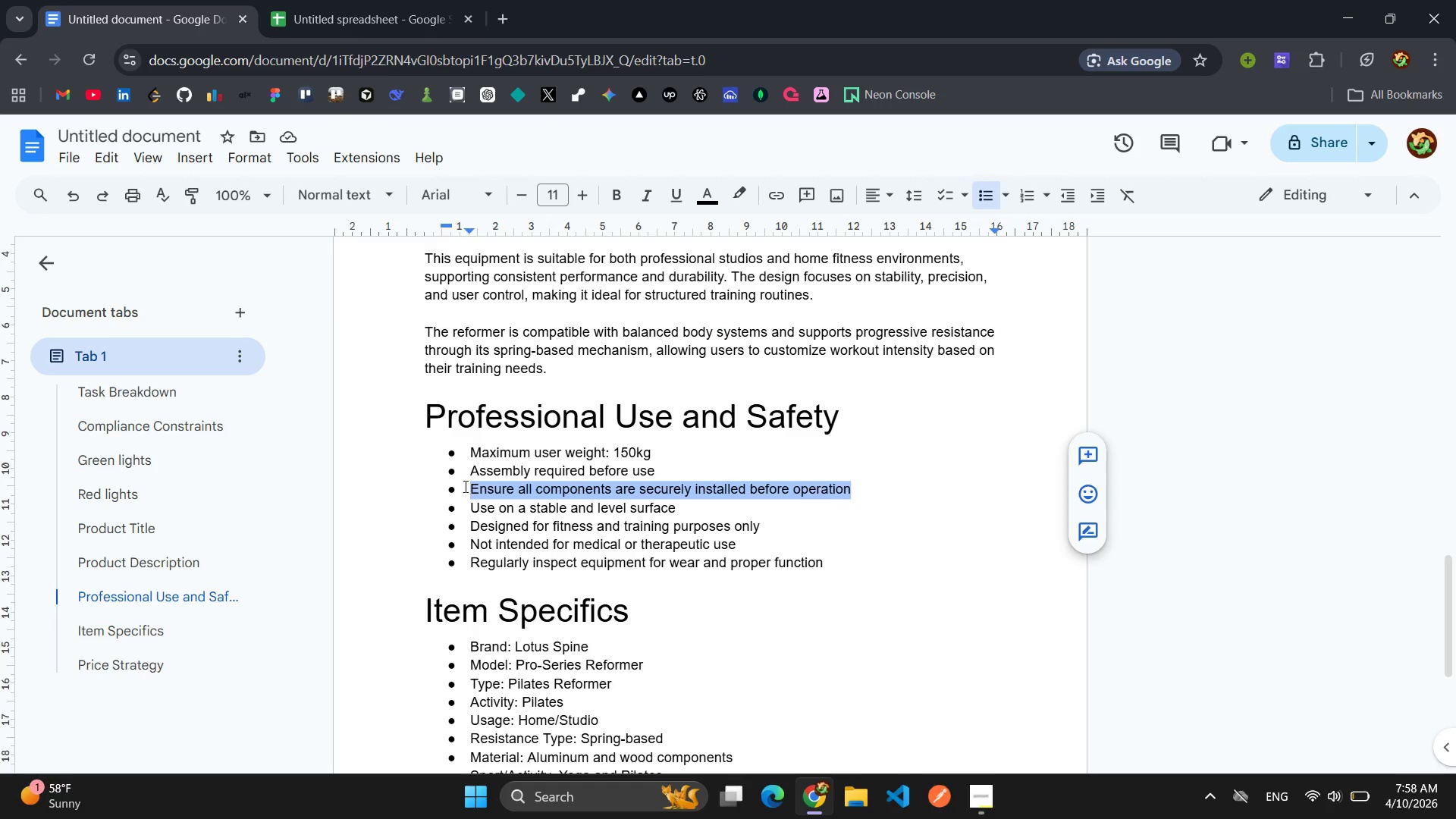 
key(Control+C)
 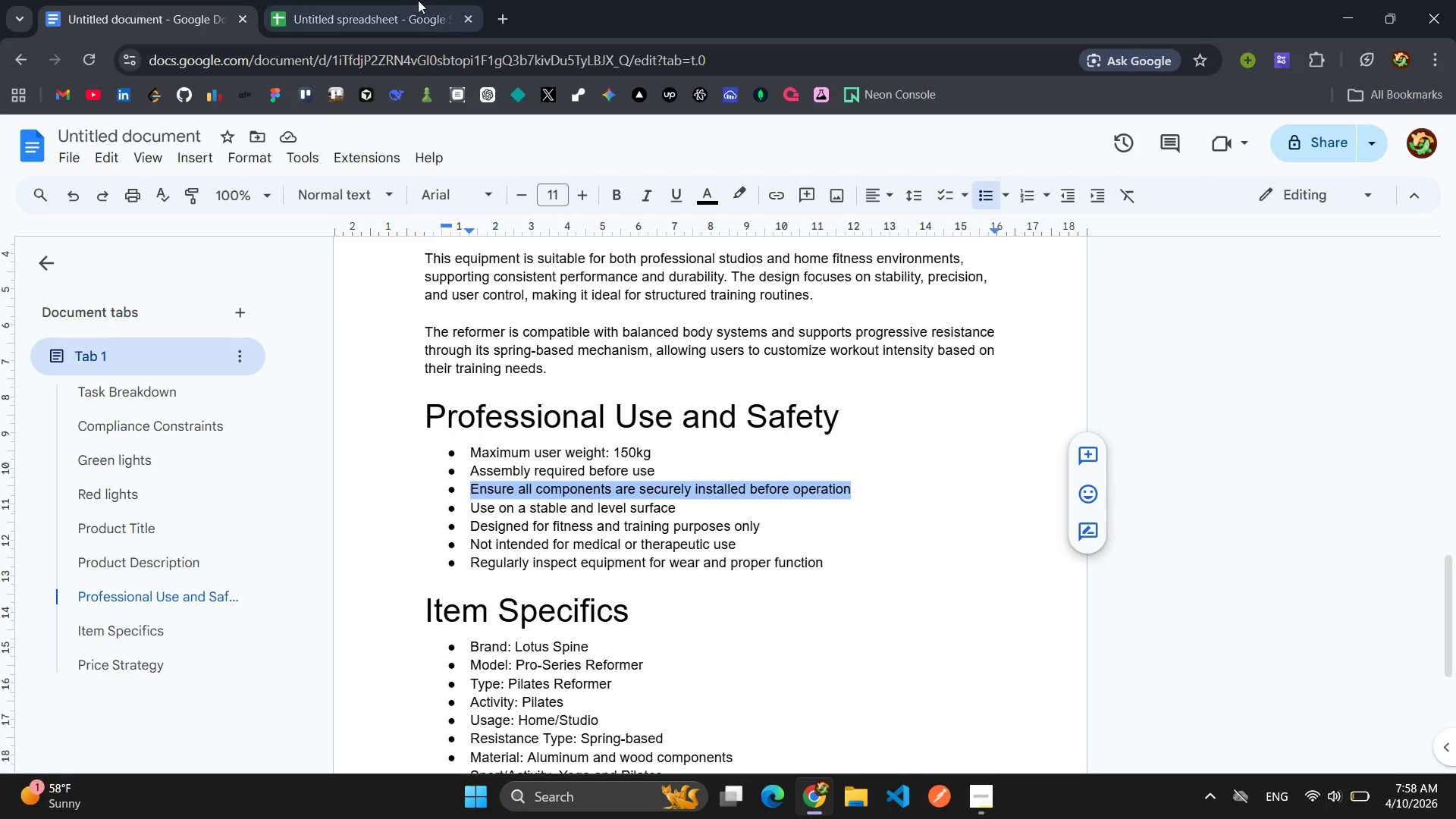 
left_click([396, 0])
 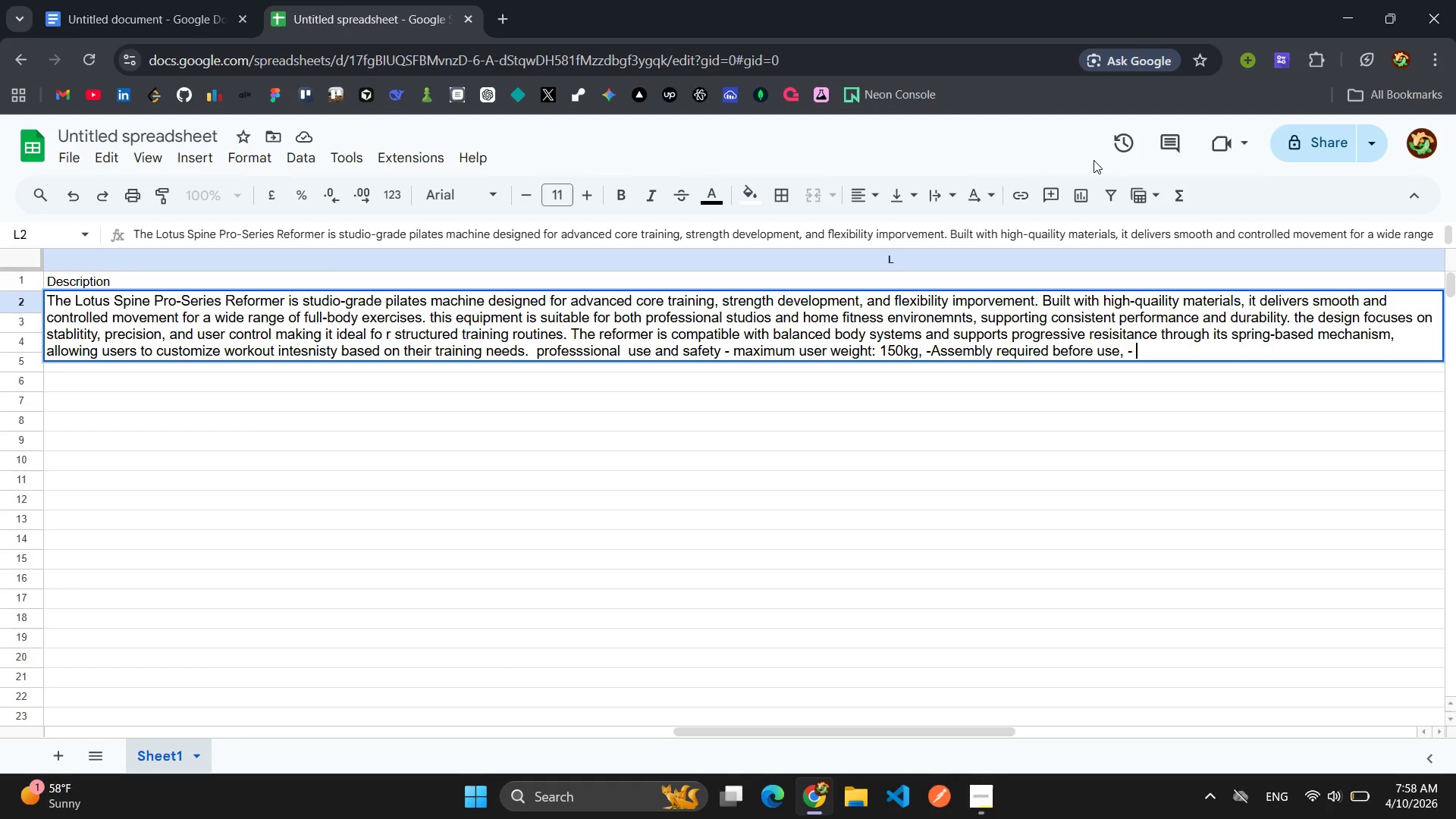 
key(Control+V)
 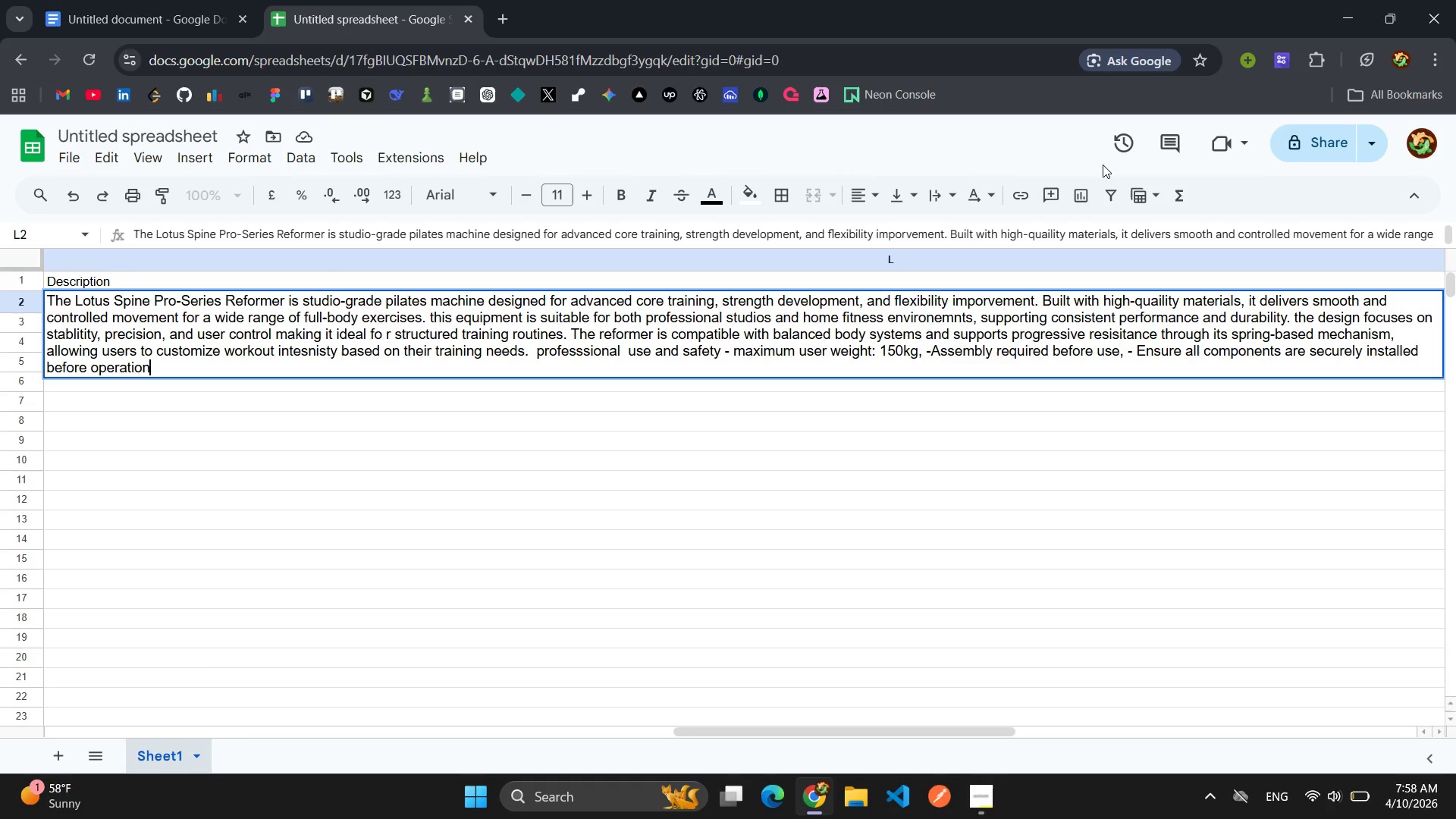 
key(Comma)
 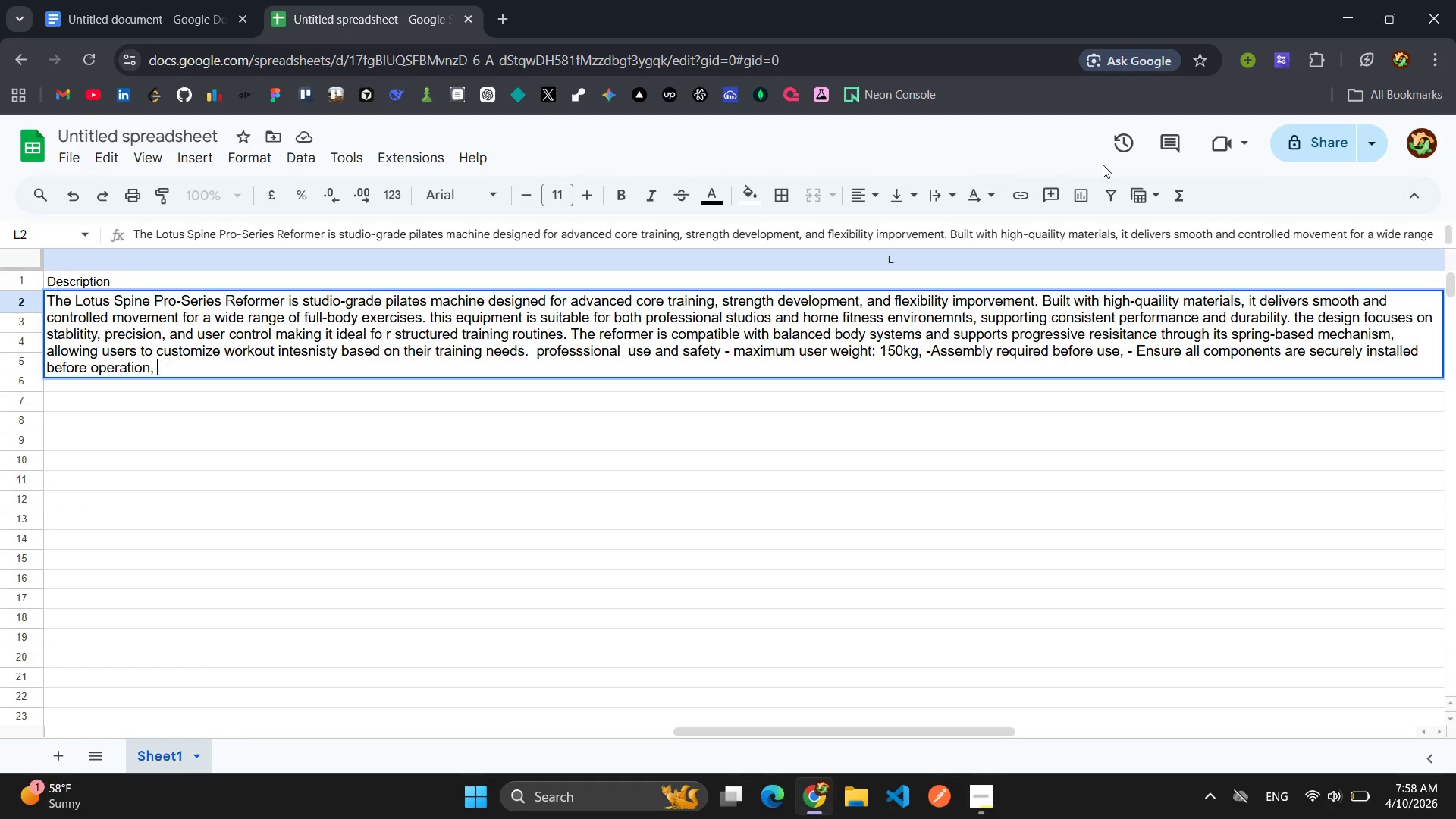 
key(Space)
 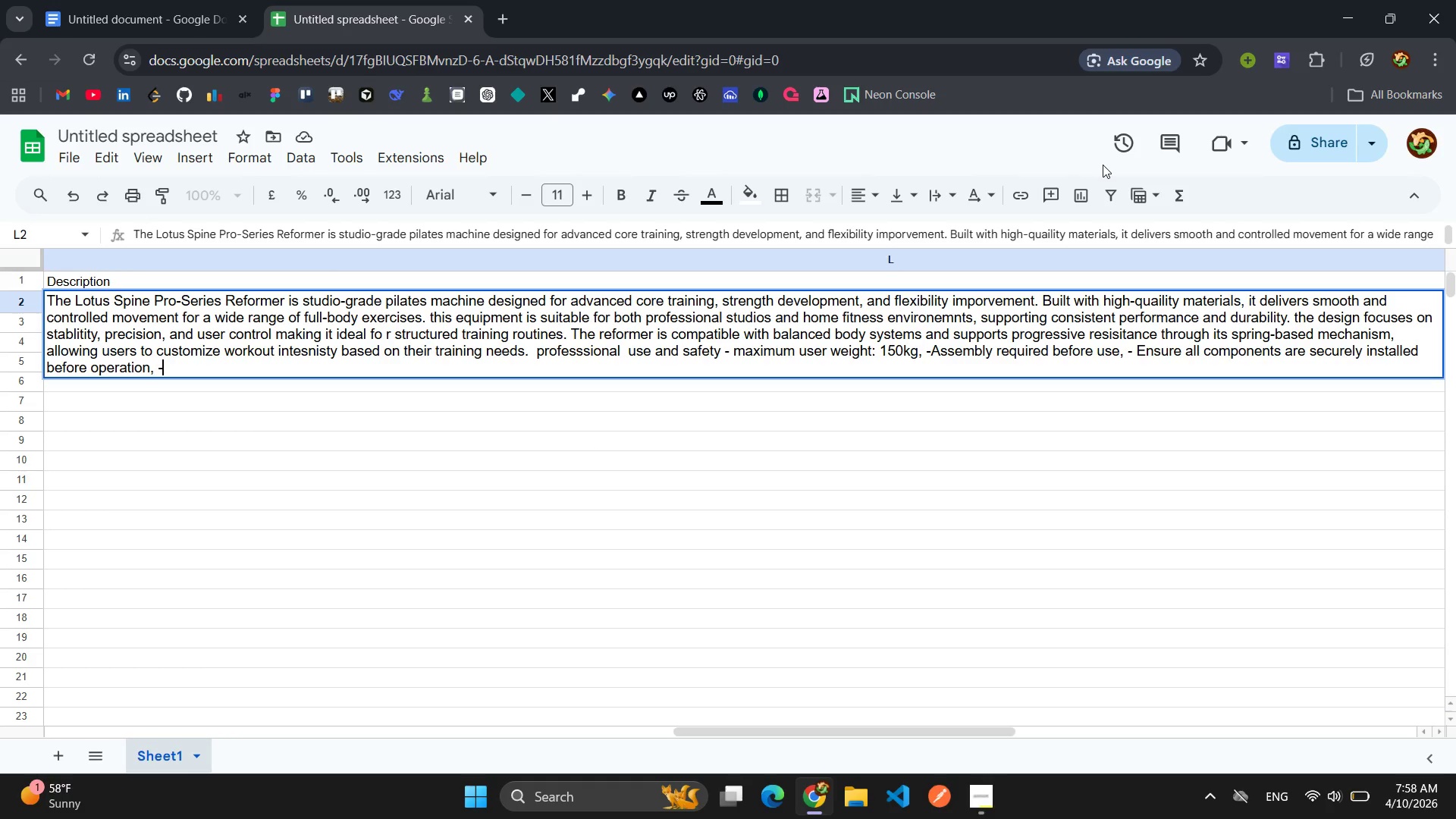 
key(Minus)
 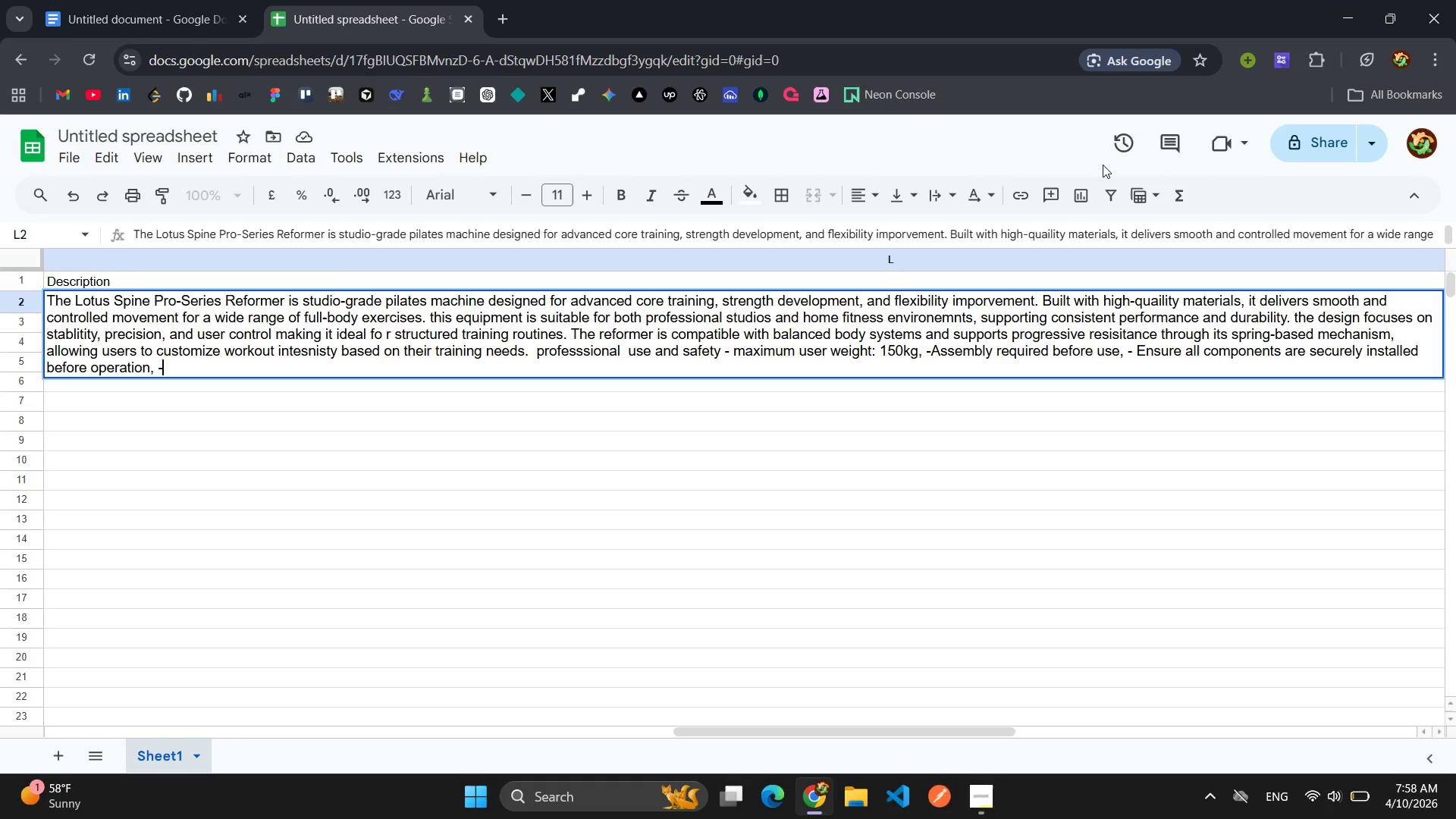 
key(Space)
 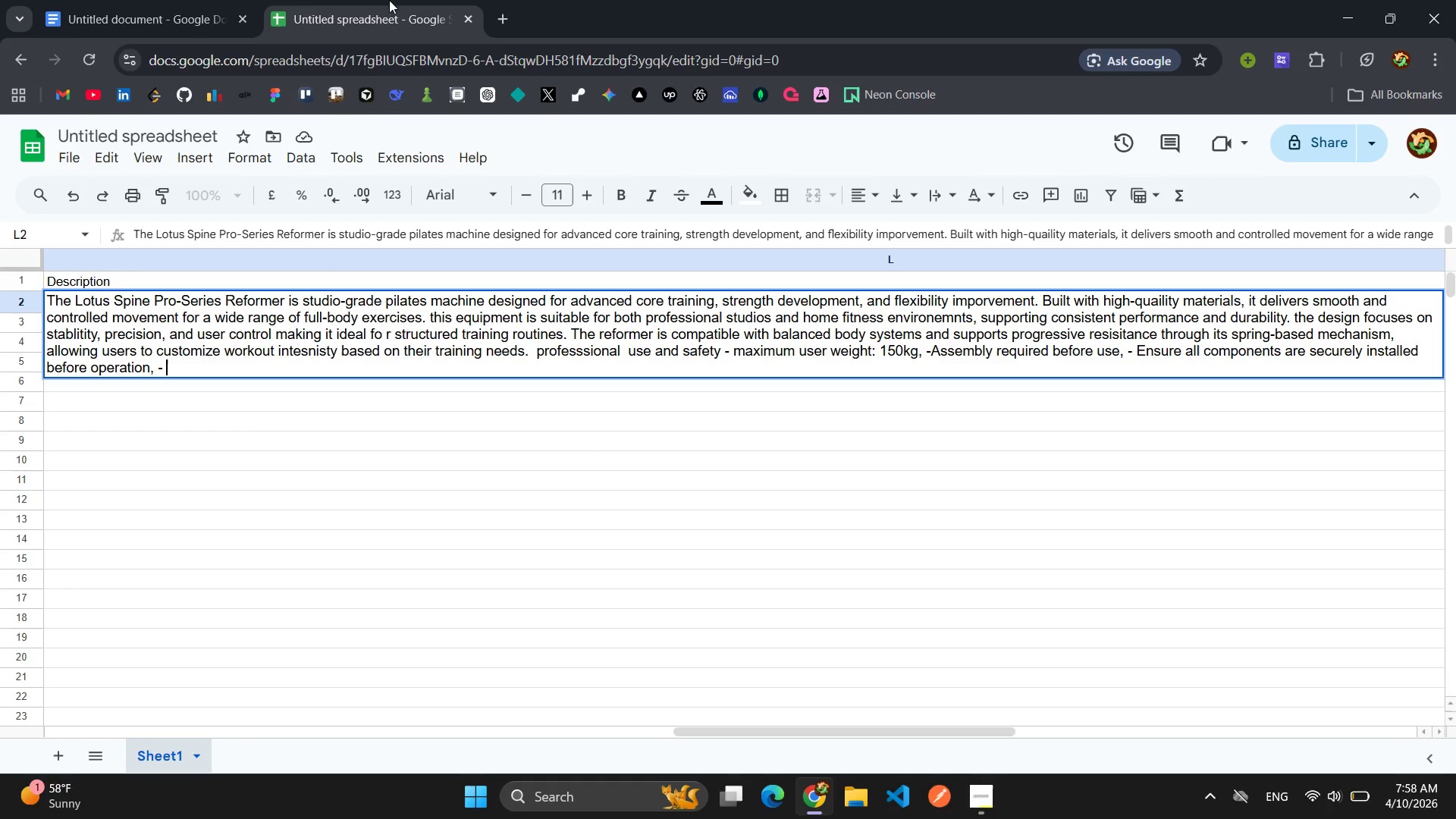 
left_click([157, 10])
 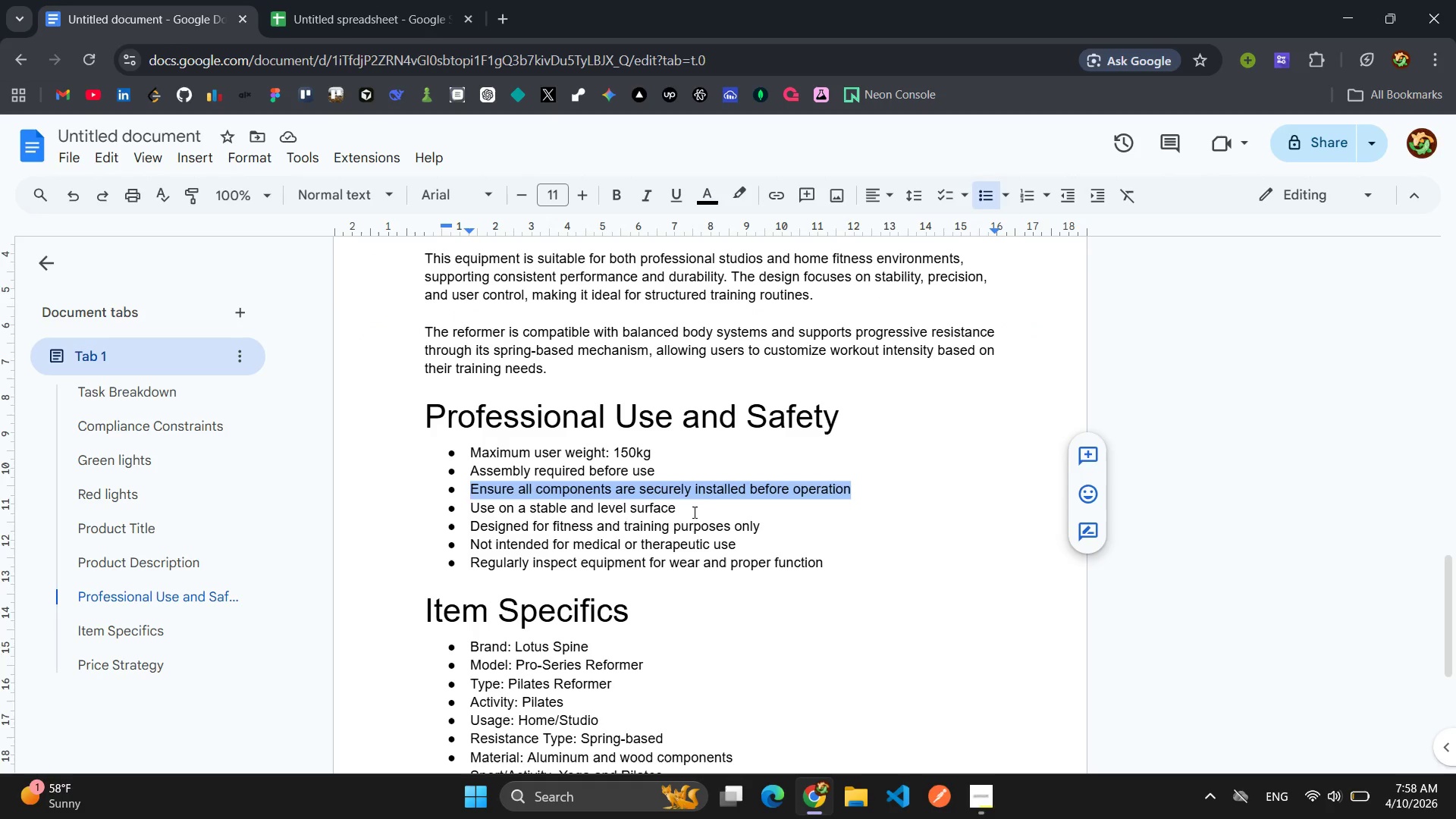 
left_click_drag(start_coordinate=[667, 509], to_coordinate=[660, 509])
 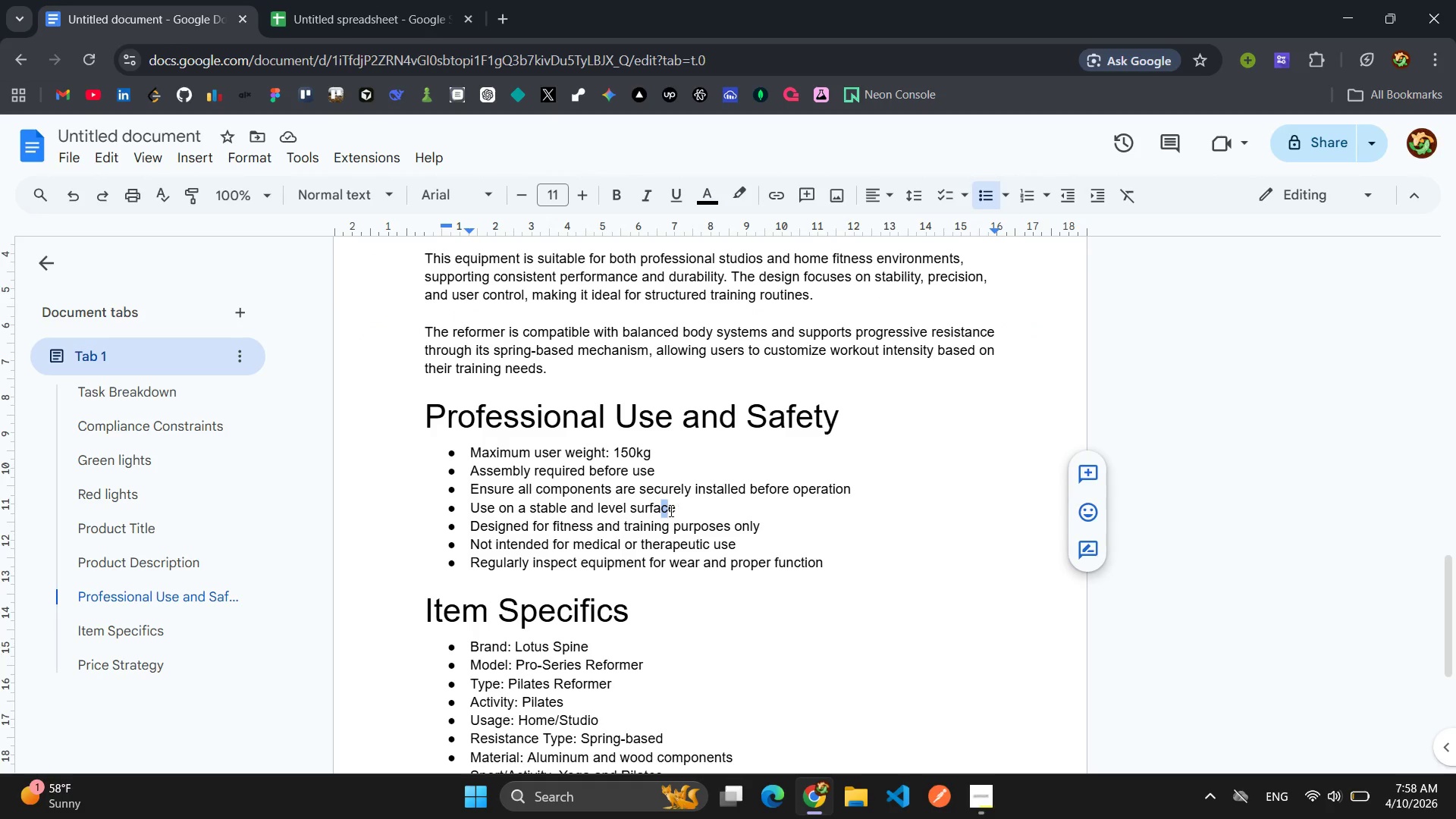 
left_click_drag(start_coordinate=[676, 510], to_coordinate=[470, 513])
 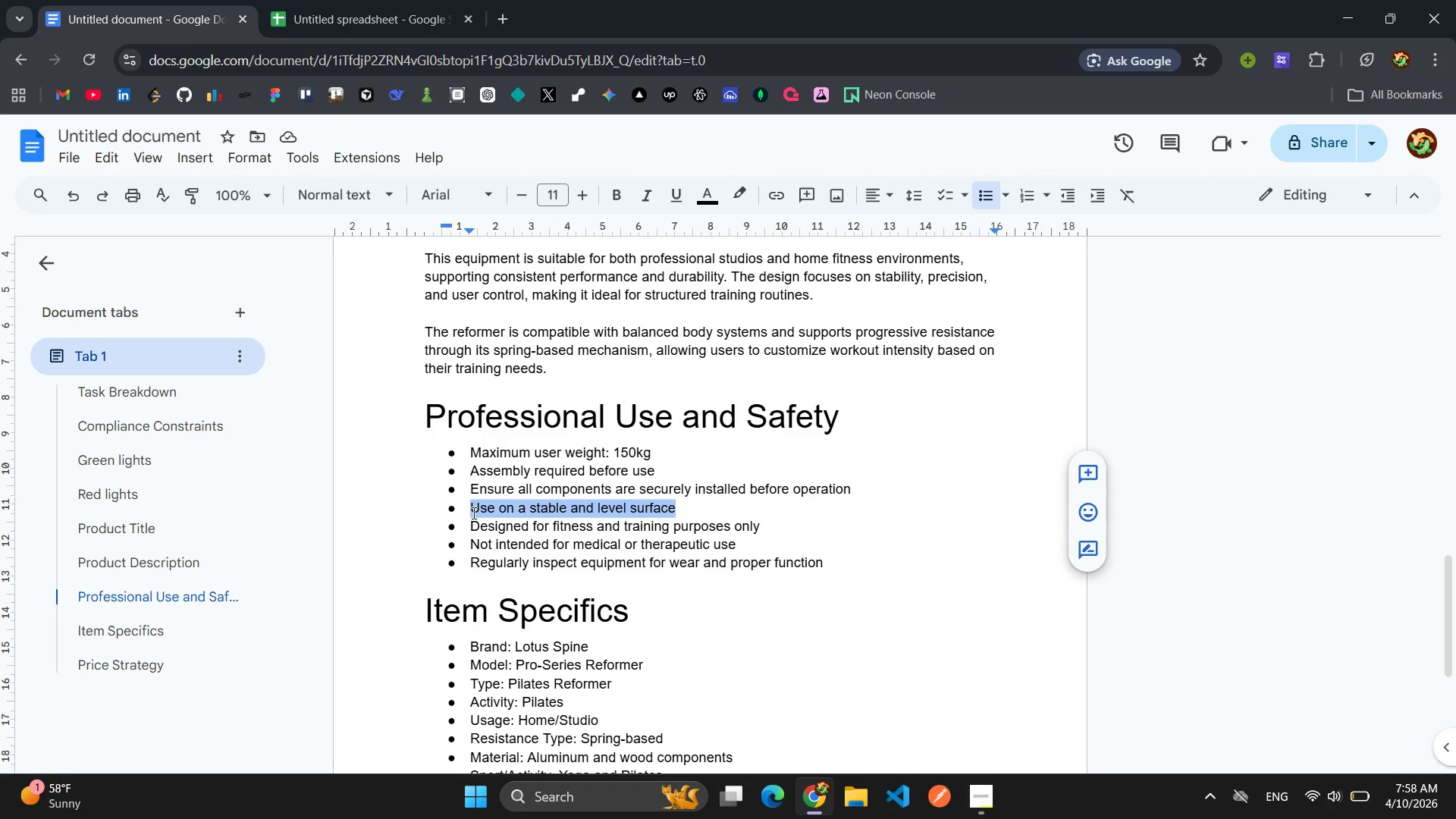 
key(Control+C)
 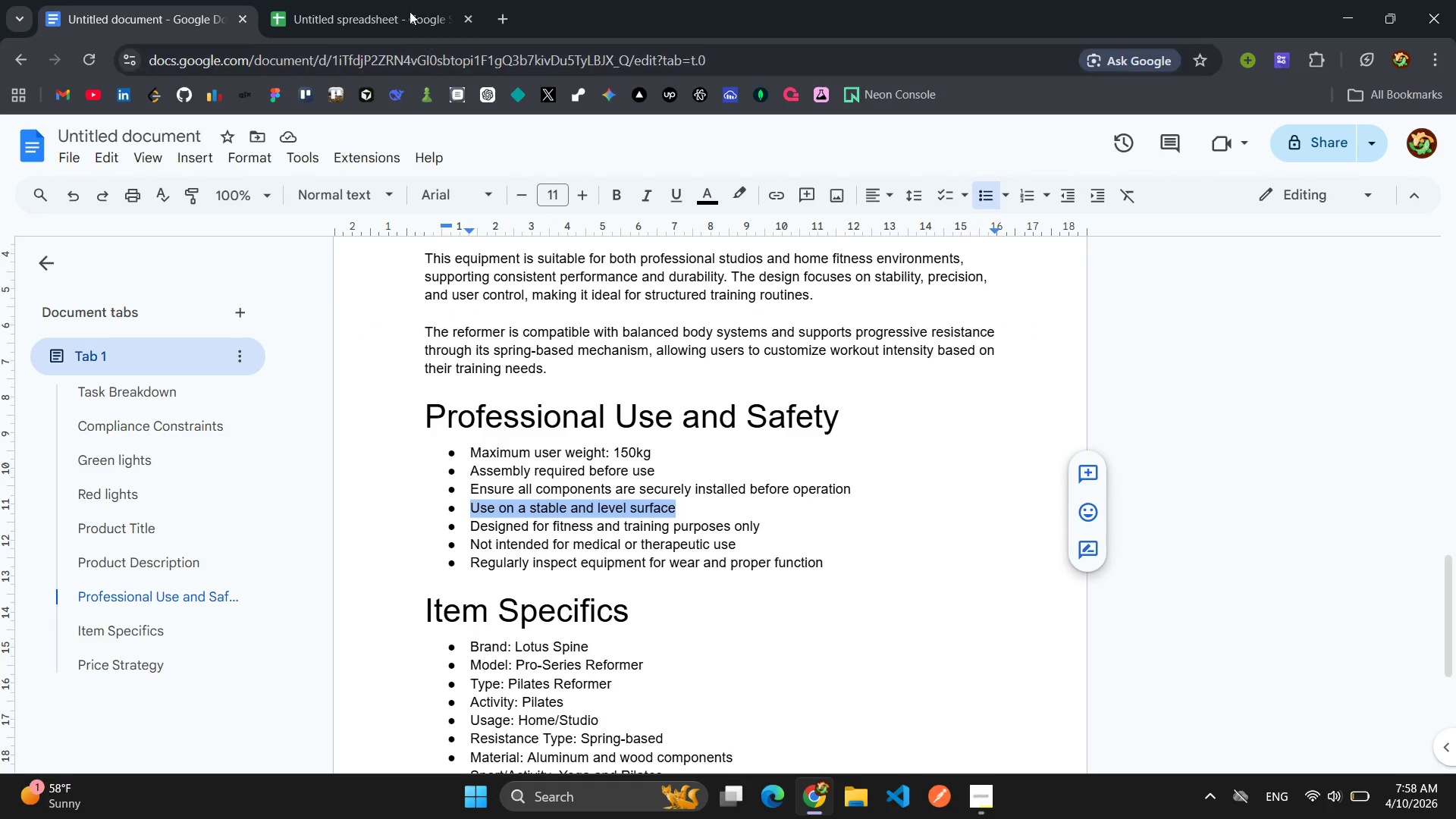 
left_click([381, 0])
 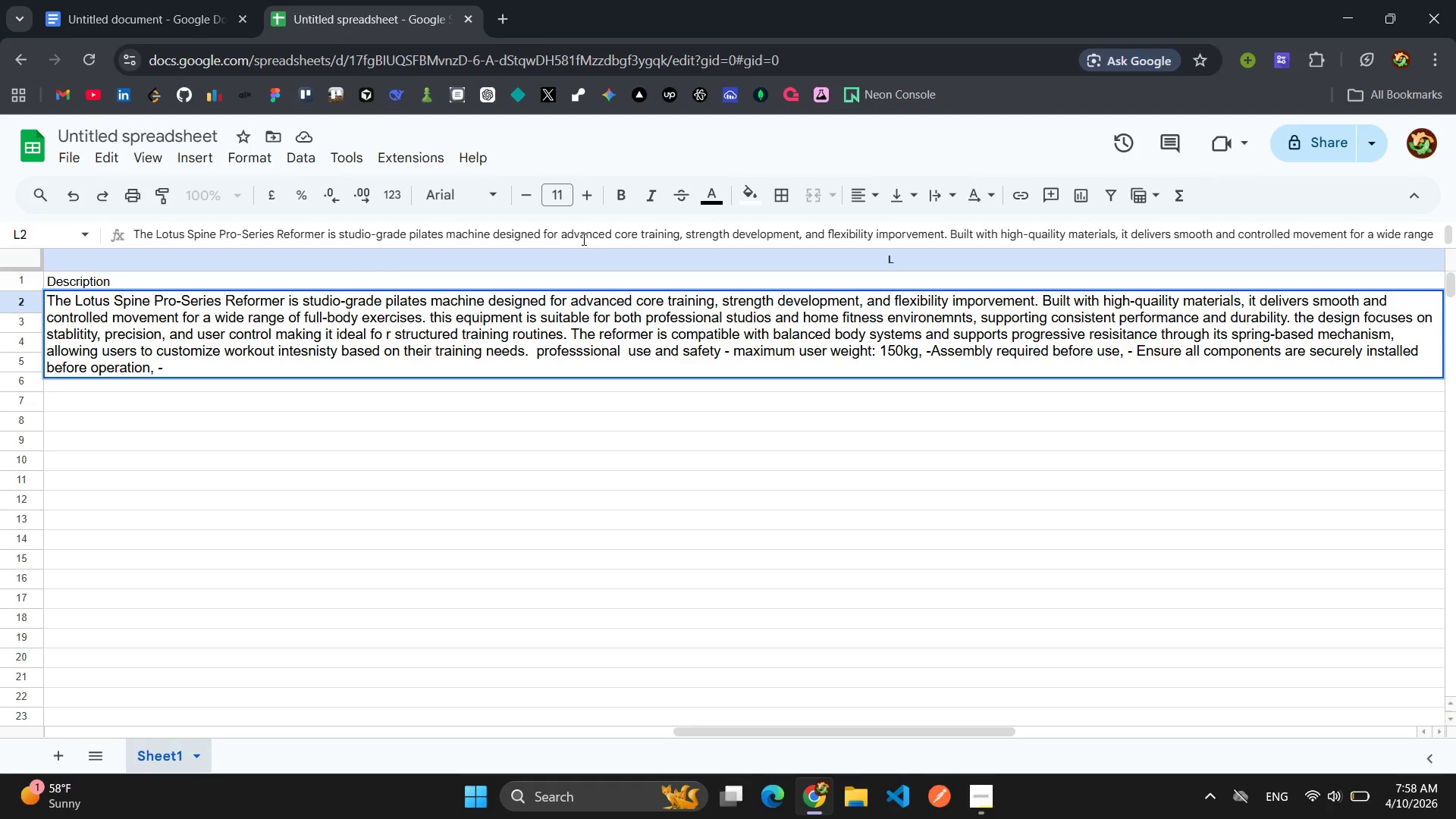 
key(Control+V)
 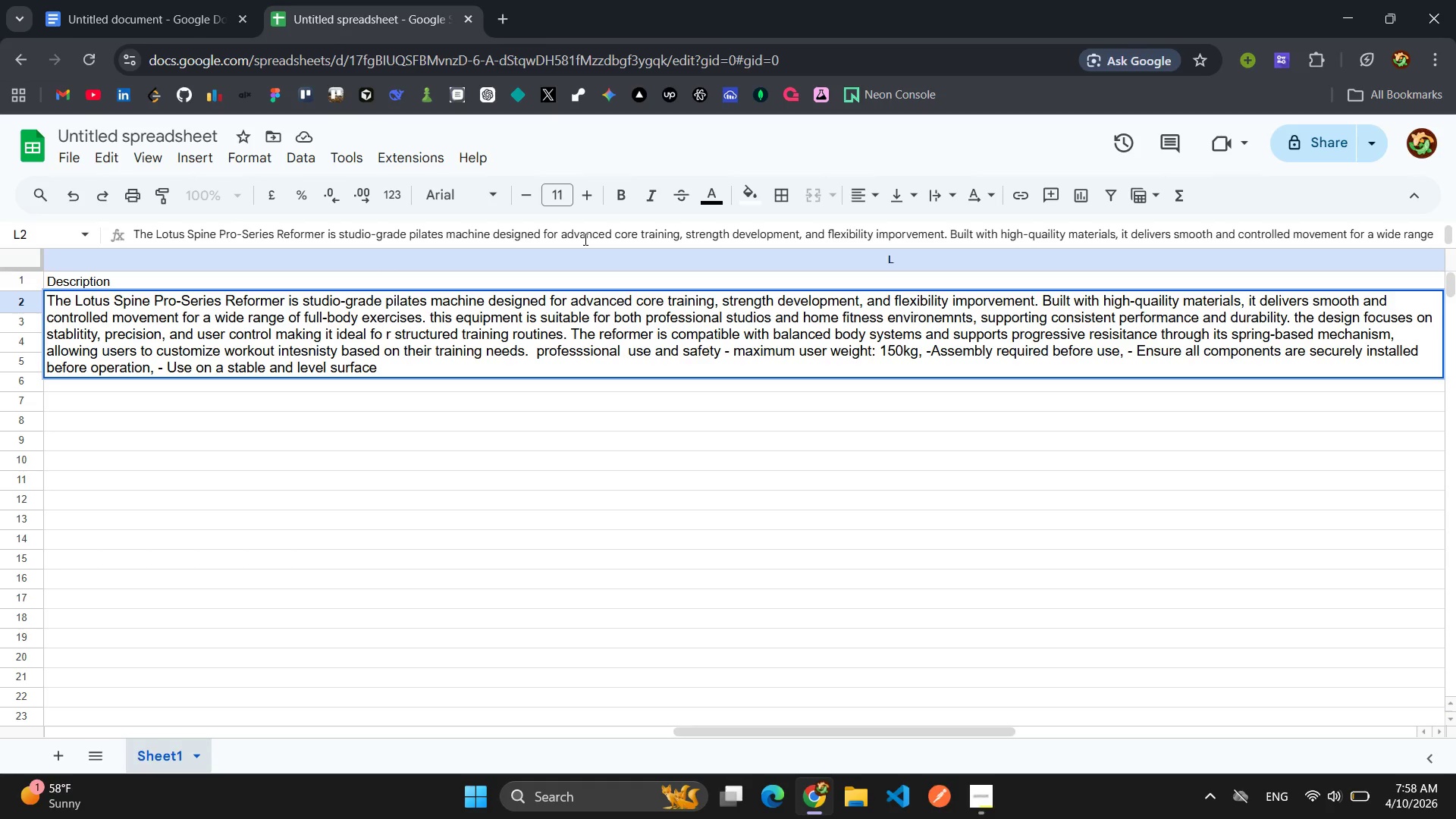 
key(Comma)
 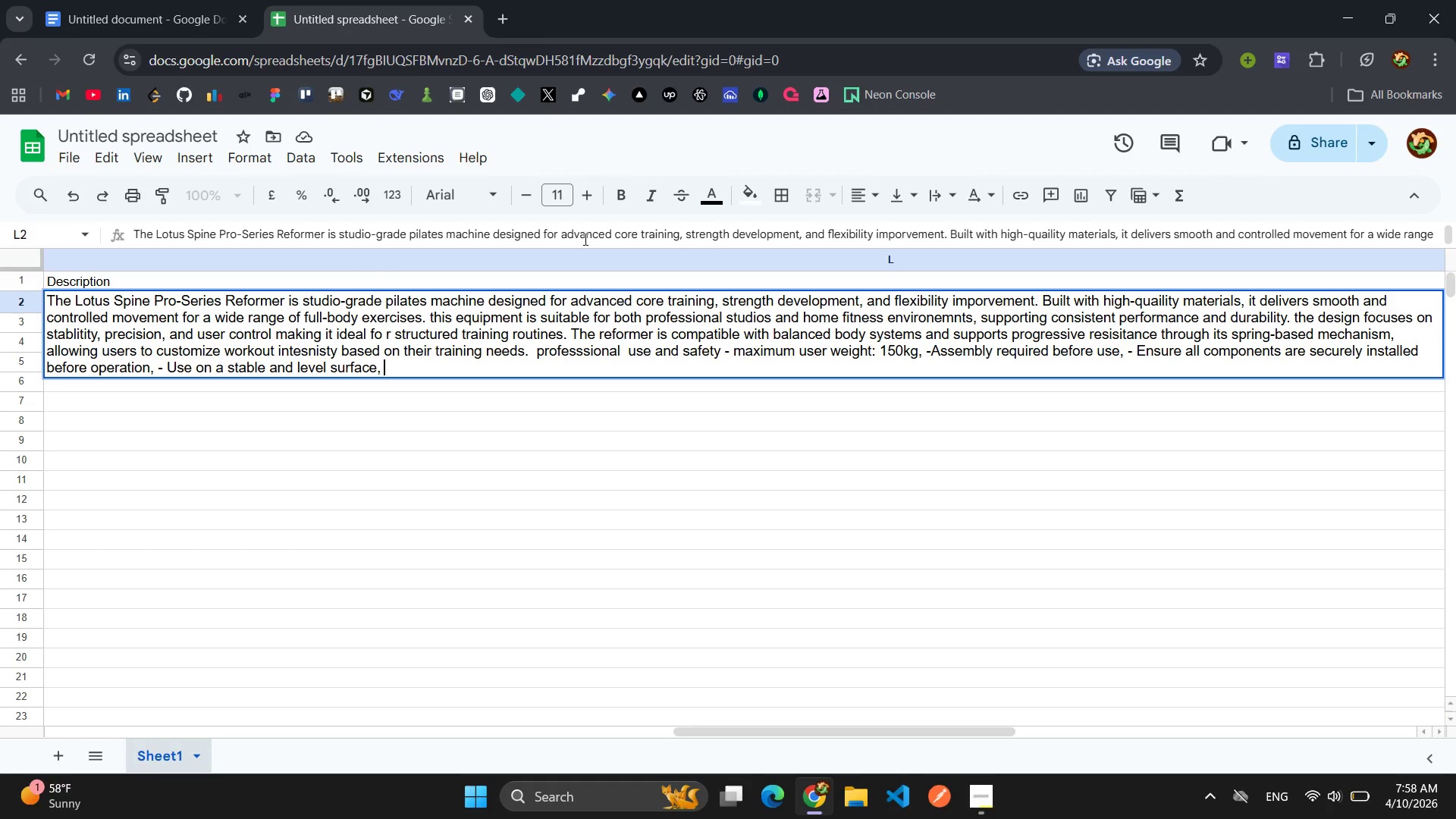 
key(Space)
 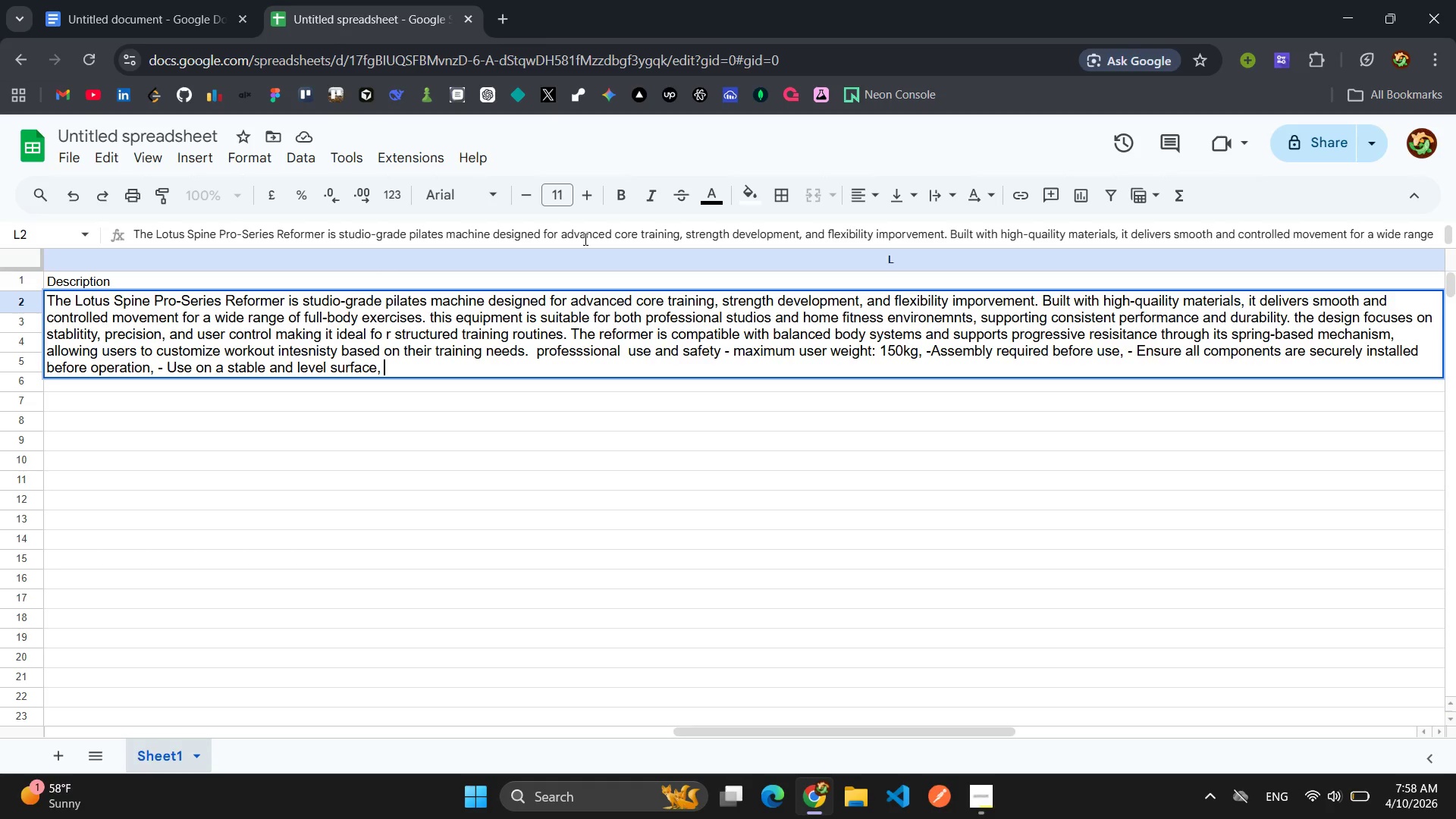 
key(Minus)
 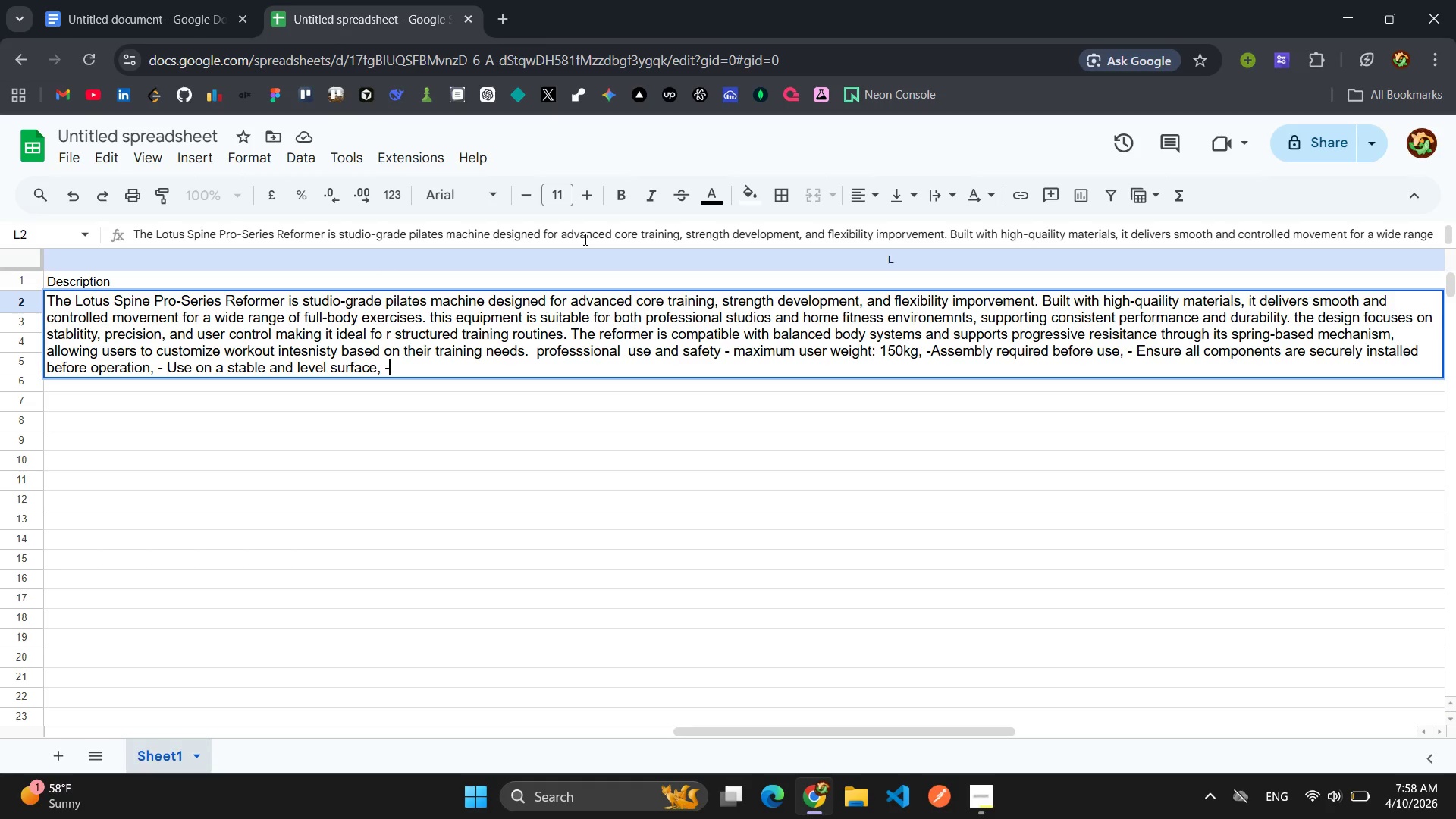 
key(Space)
 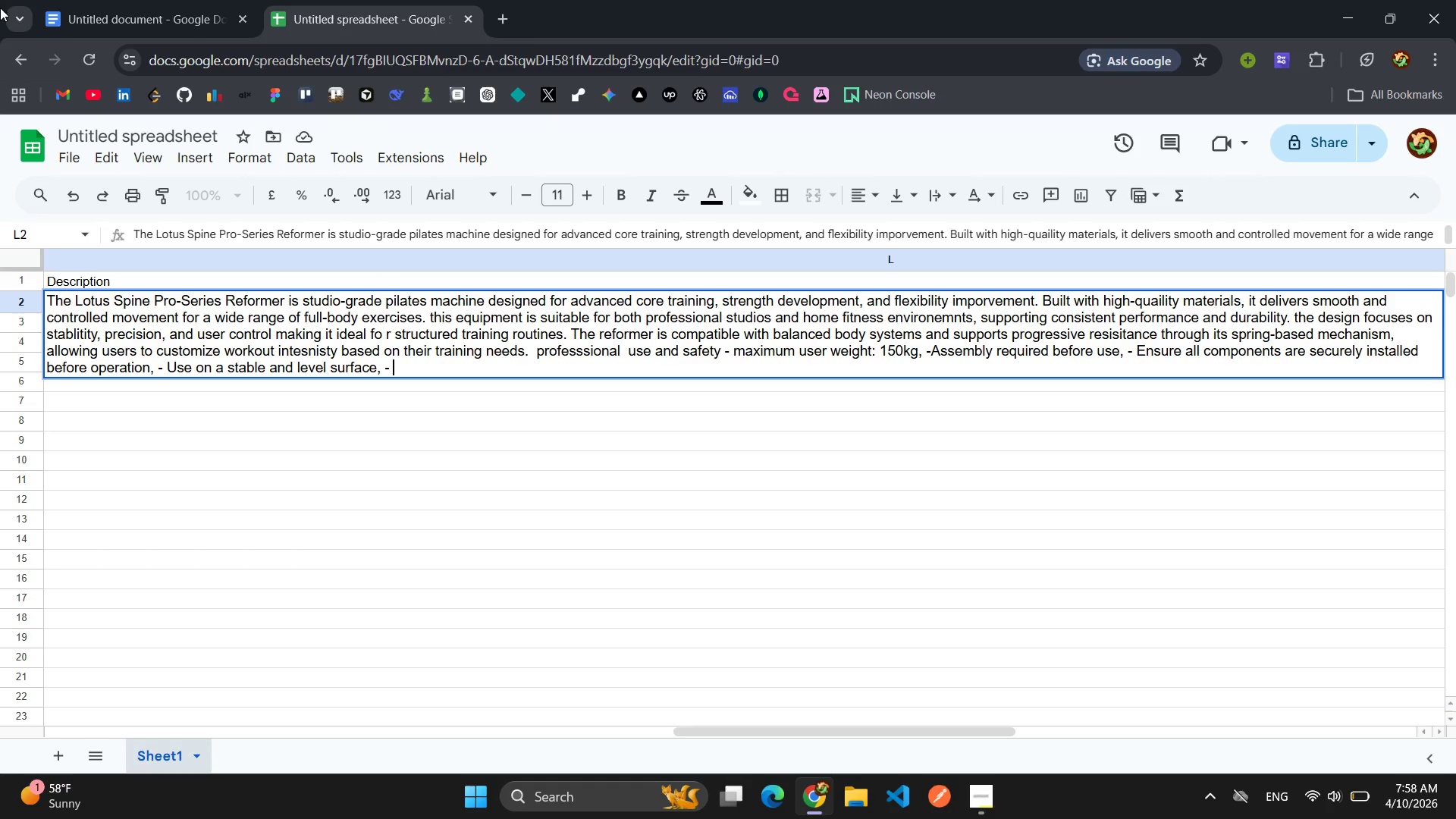 
left_click([130, 6])
 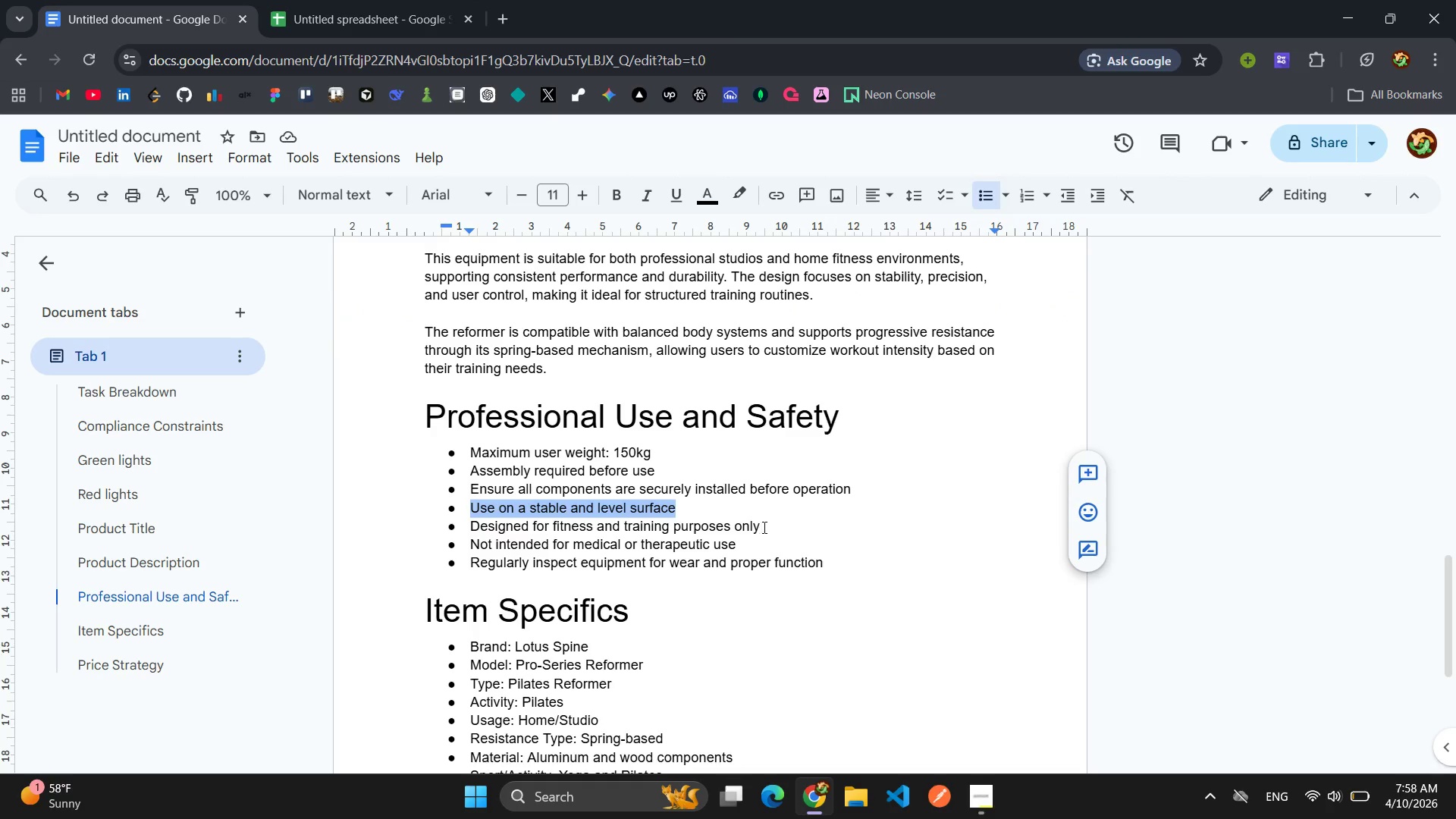 
left_click_drag(start_coordinate=[767, 527], to_coordinate=[472, 534])
 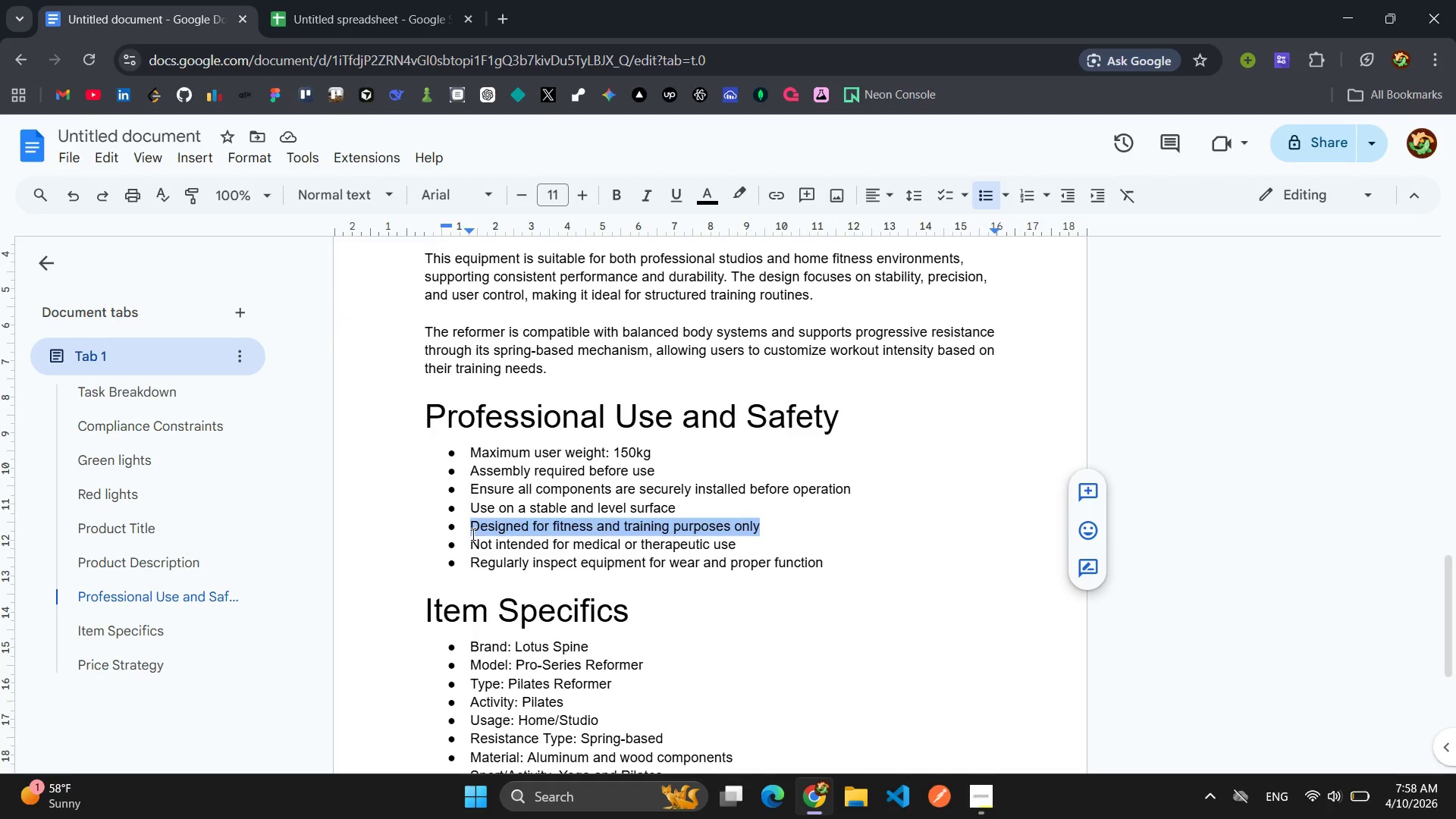 
key(Control+C)
 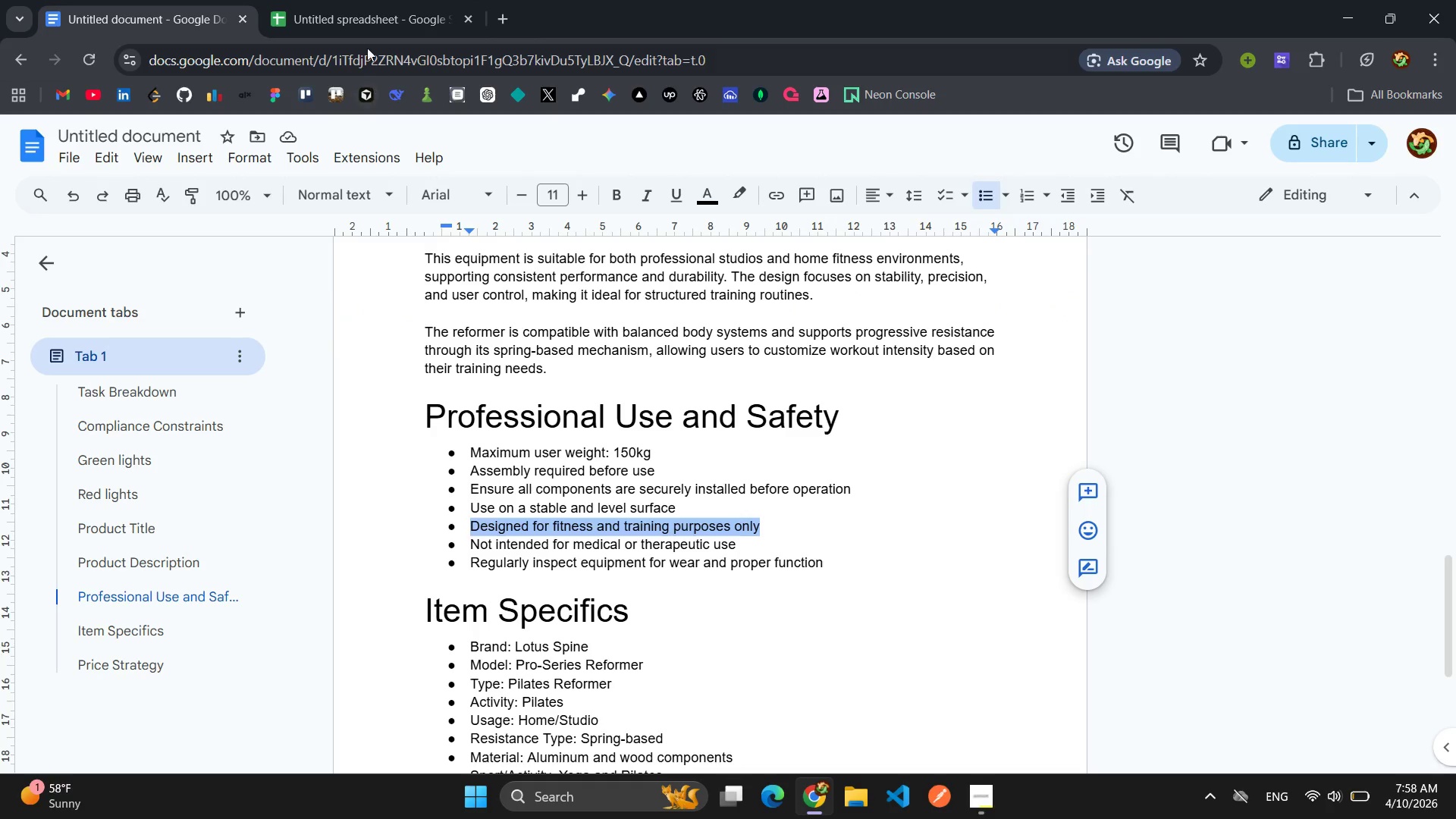 
left_click([356, 0])
 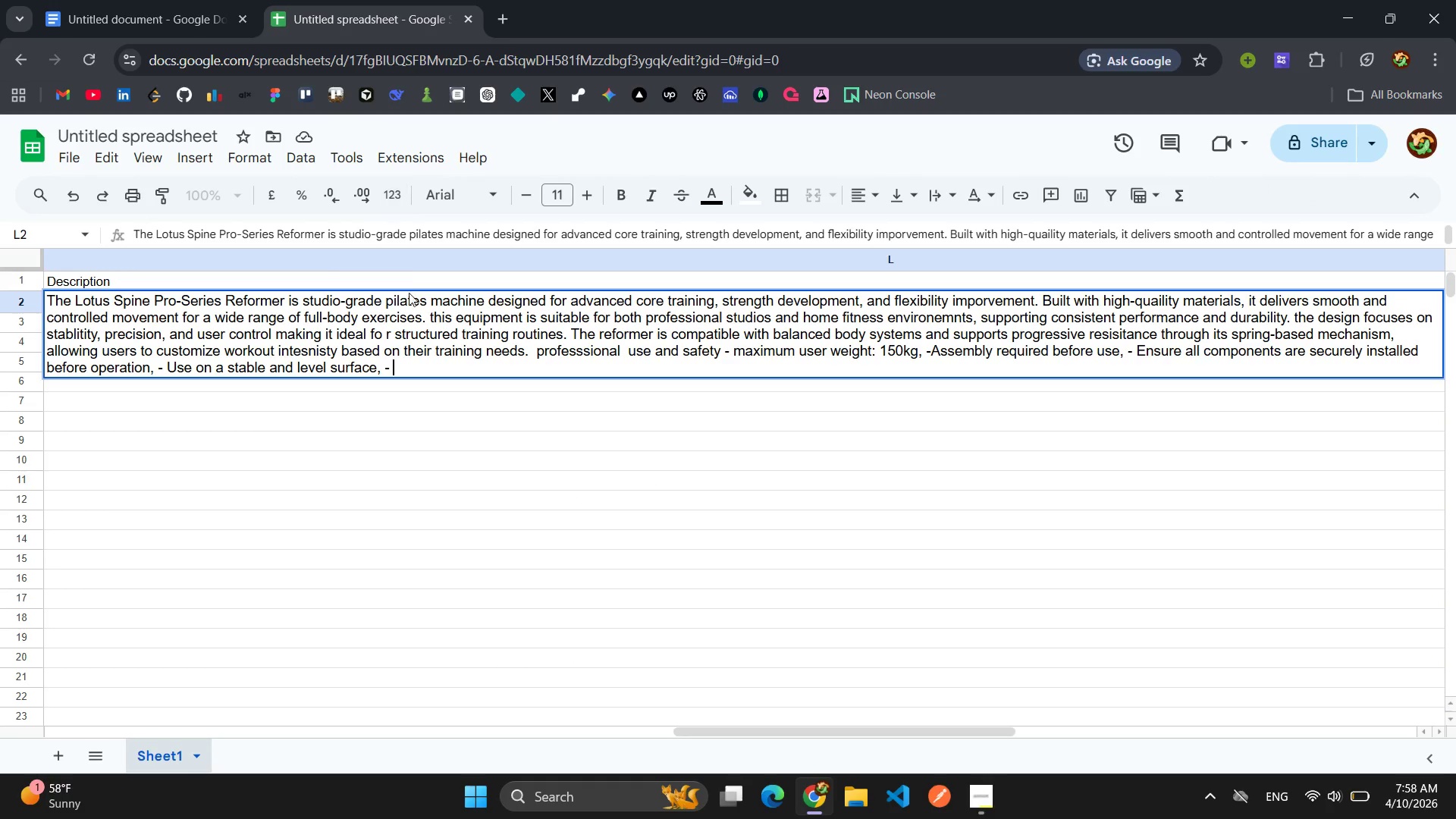 
key(Control+V)
 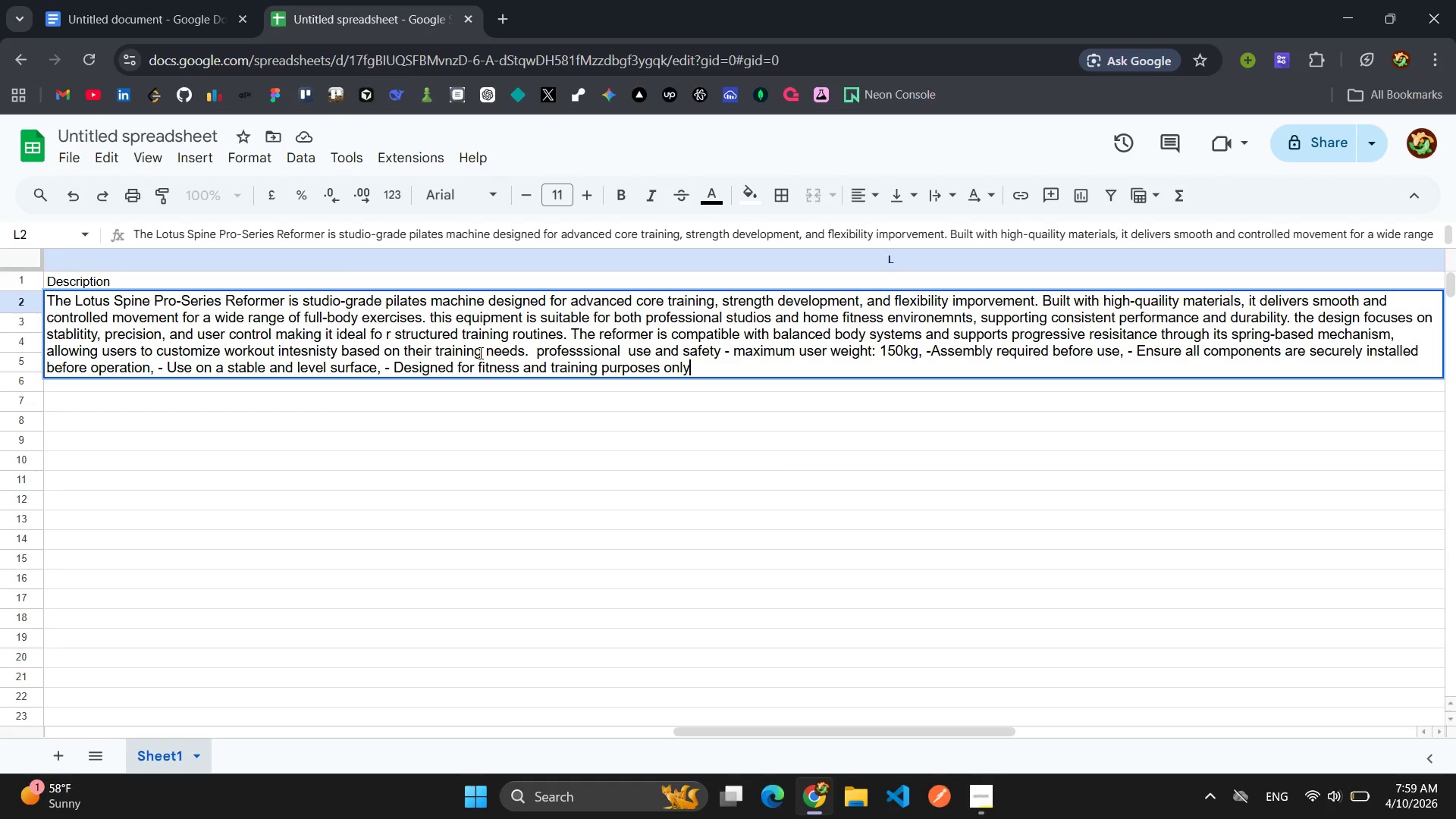 
key(Comma)
 